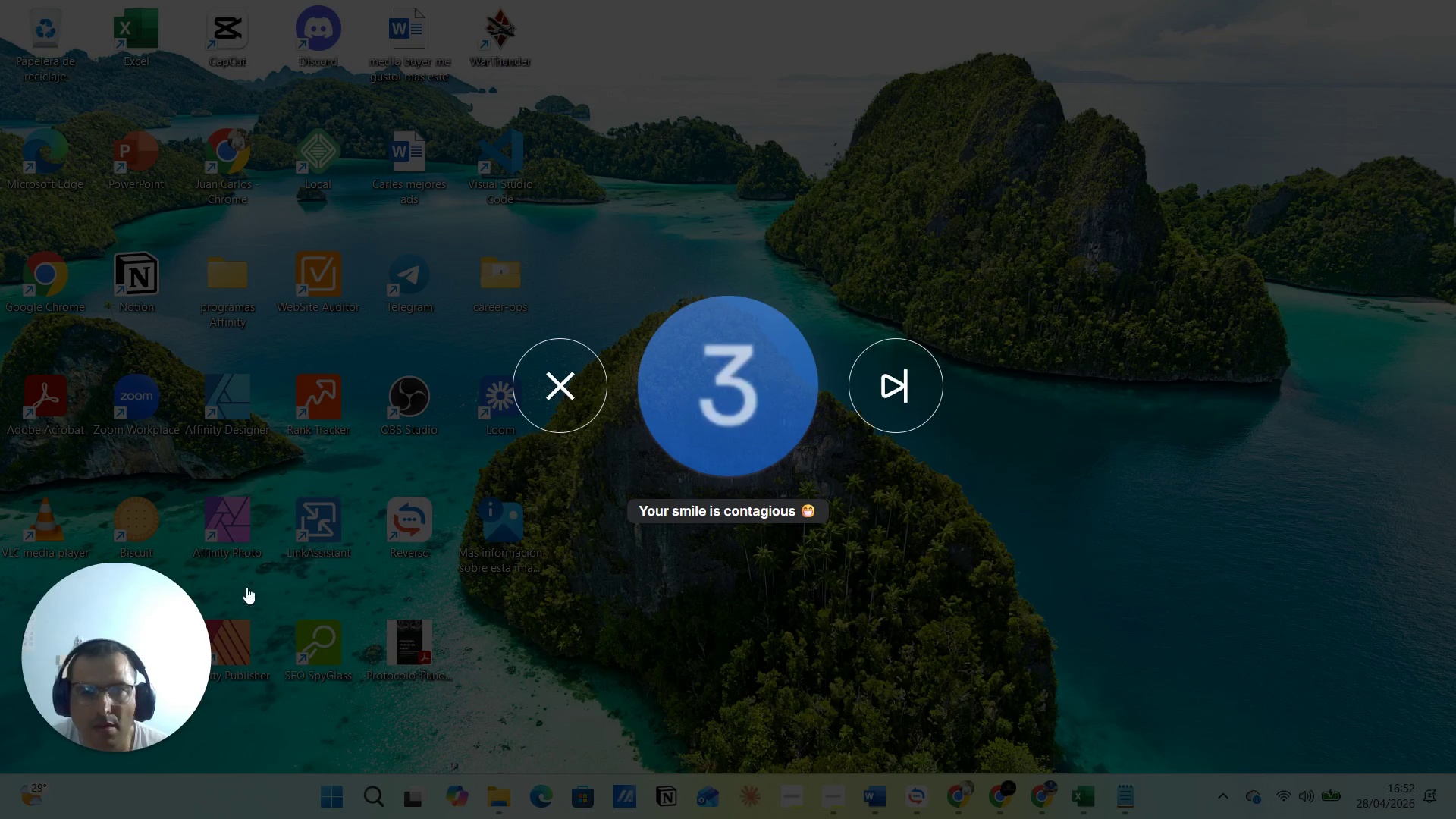 
left_click_drag(start_coordinate=[174, 622], to_coordinate=[1419, 13])
 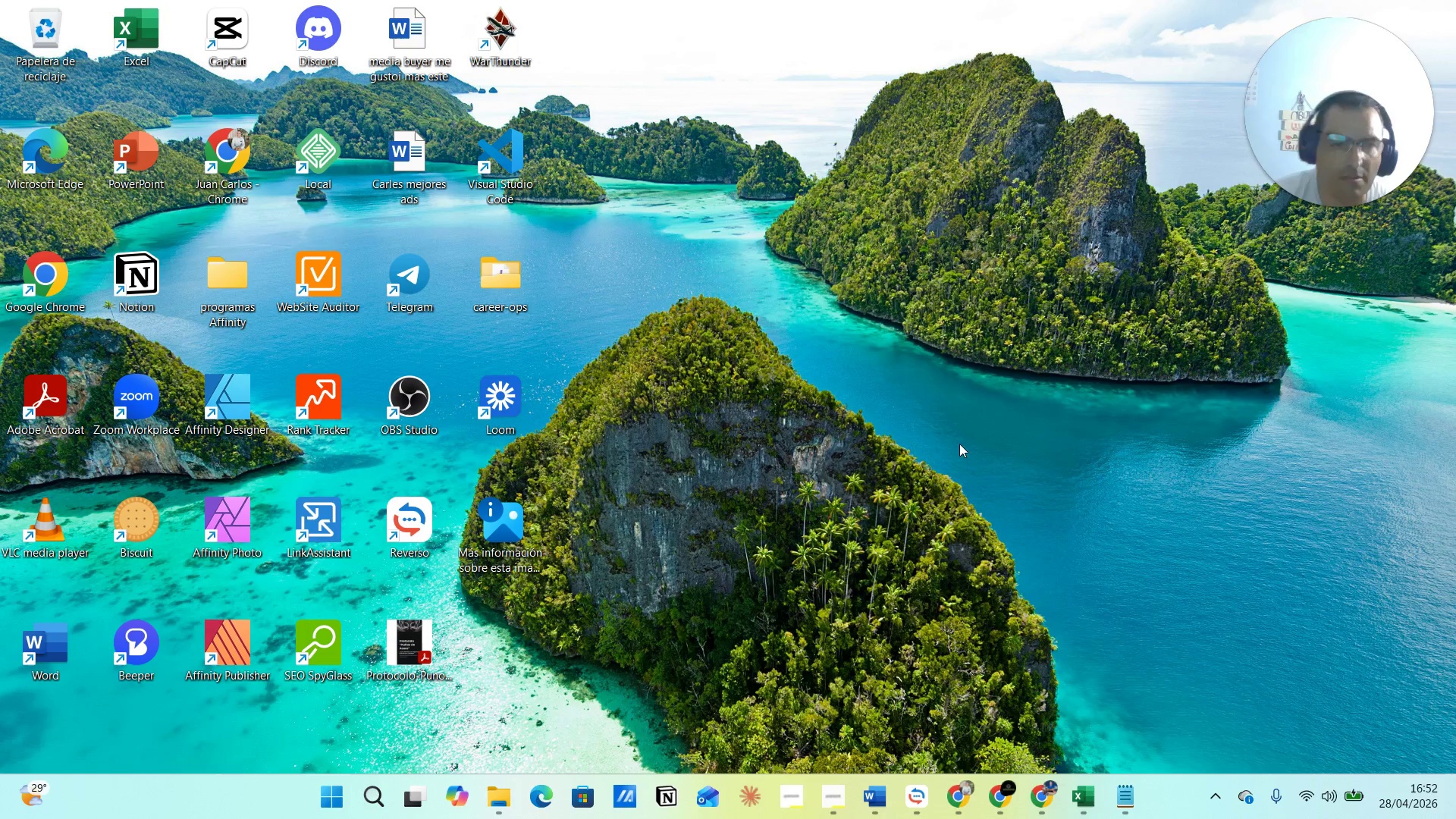 
left_click([999, 793])
 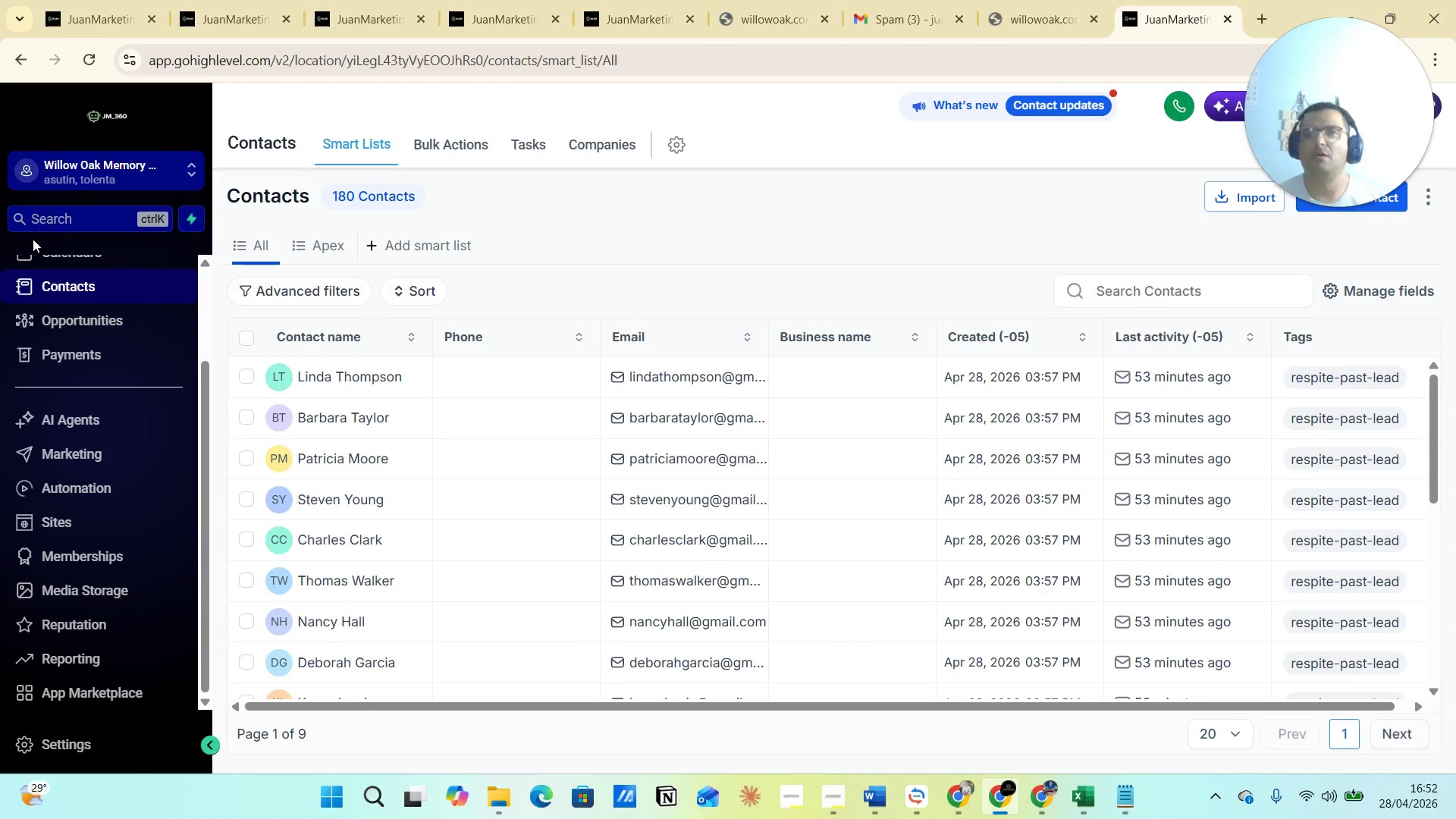 
left_click_drag(start_coordinate=[61, 243], to_coordinate=[253, 256])
 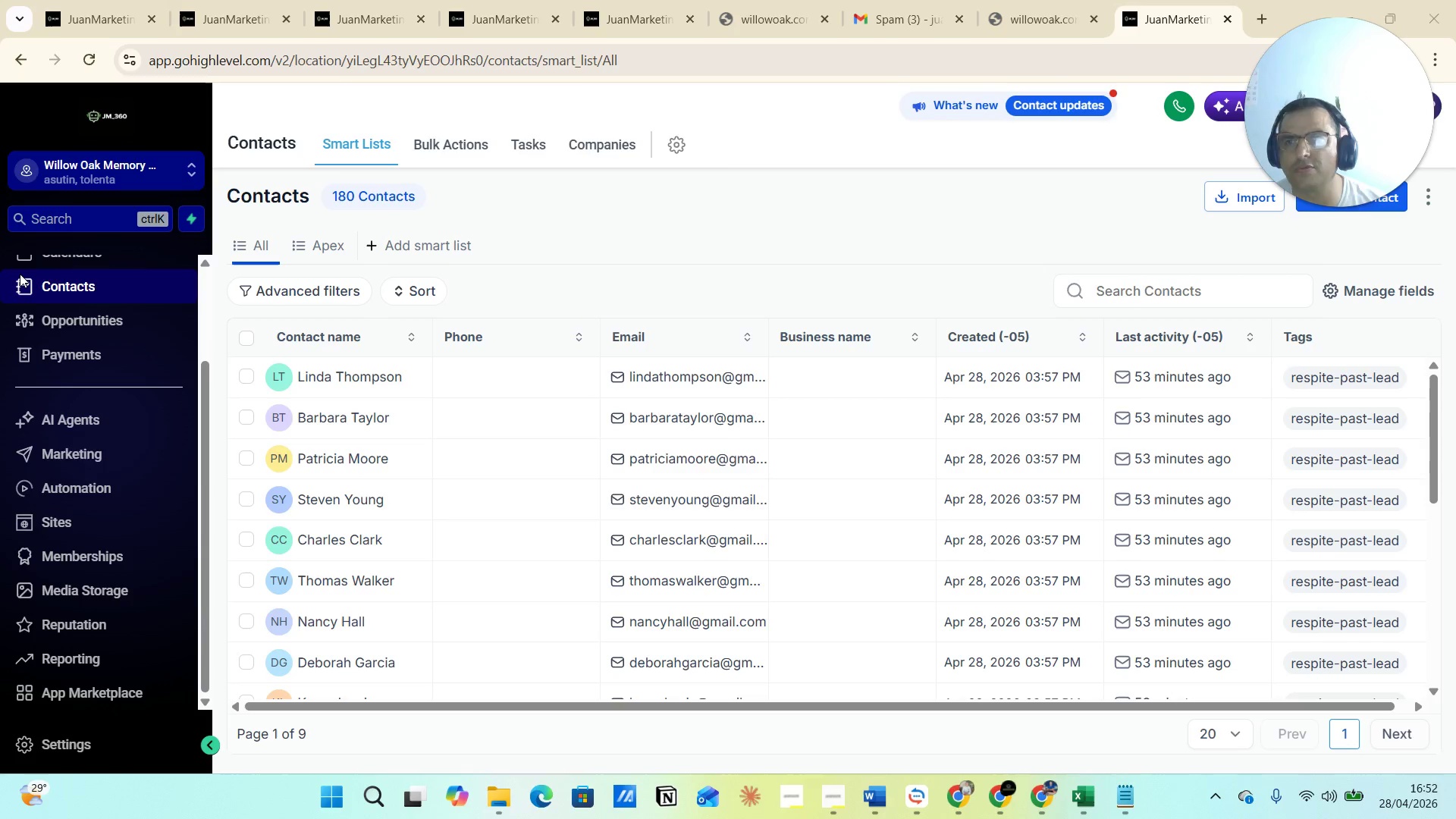 
left_click_drag(start_coordinate=[19, 274], to_coordinate=[1414, 459])
 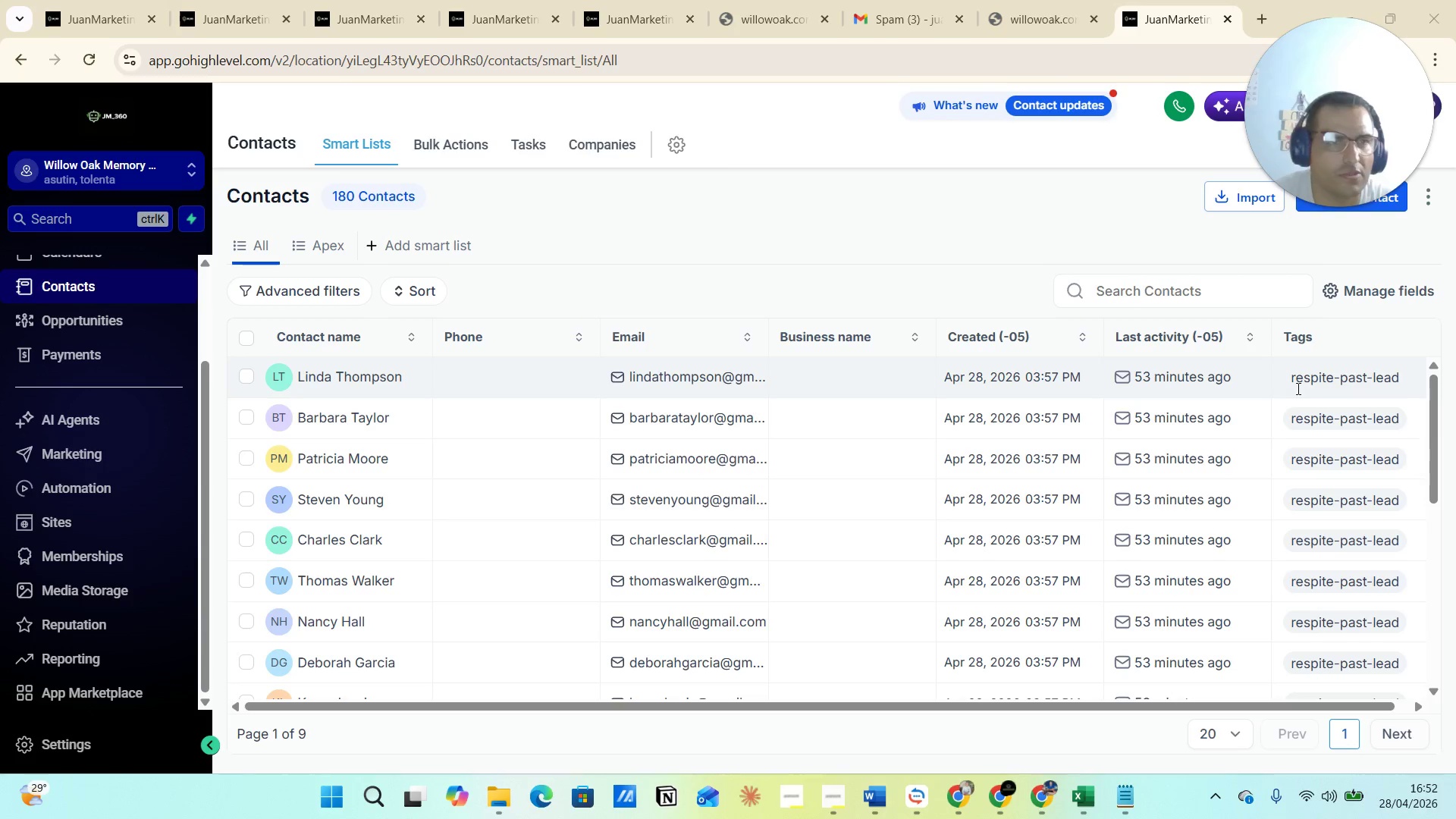 
wait(8.2)
 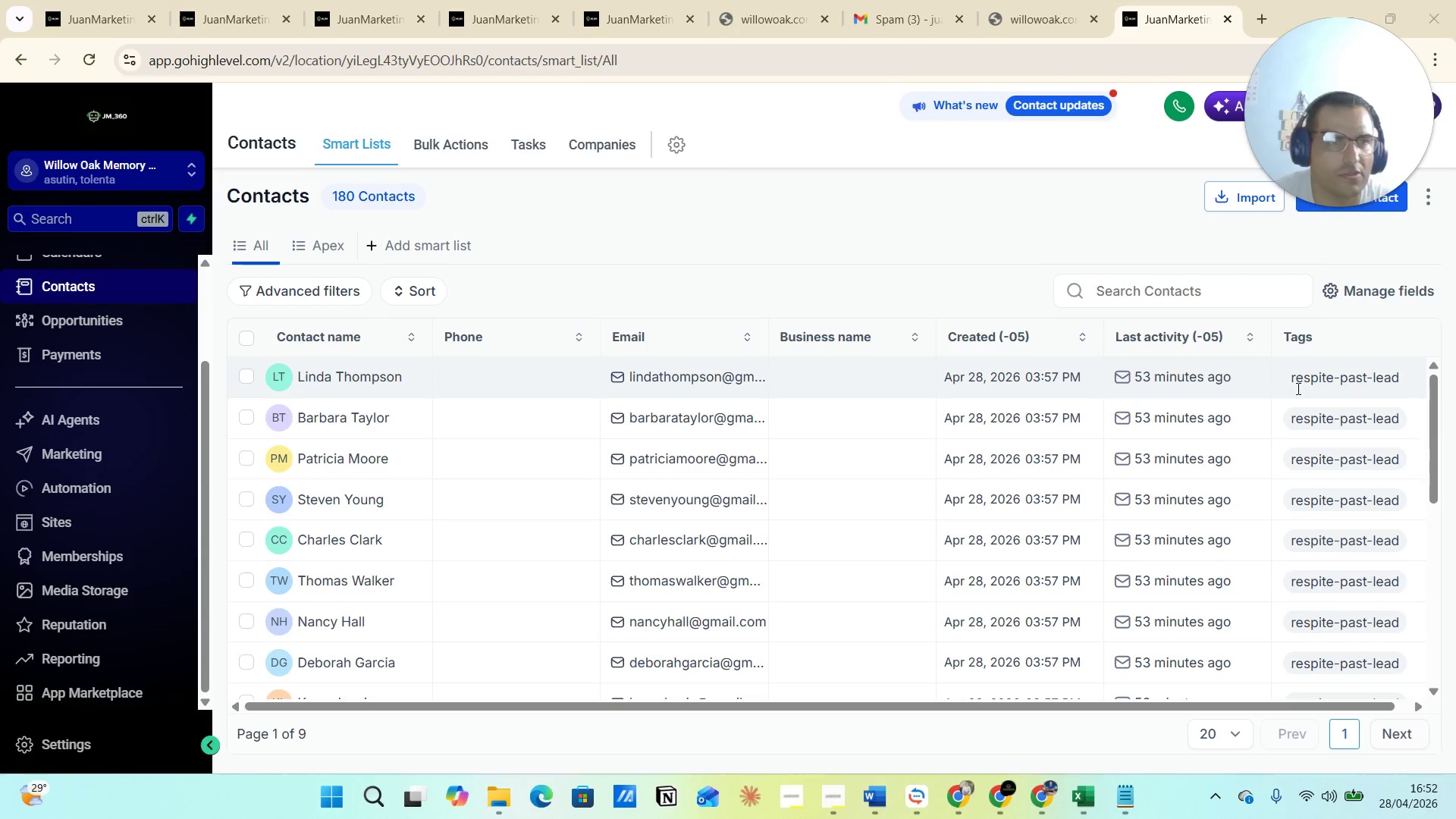 
left_click([79, 293])
 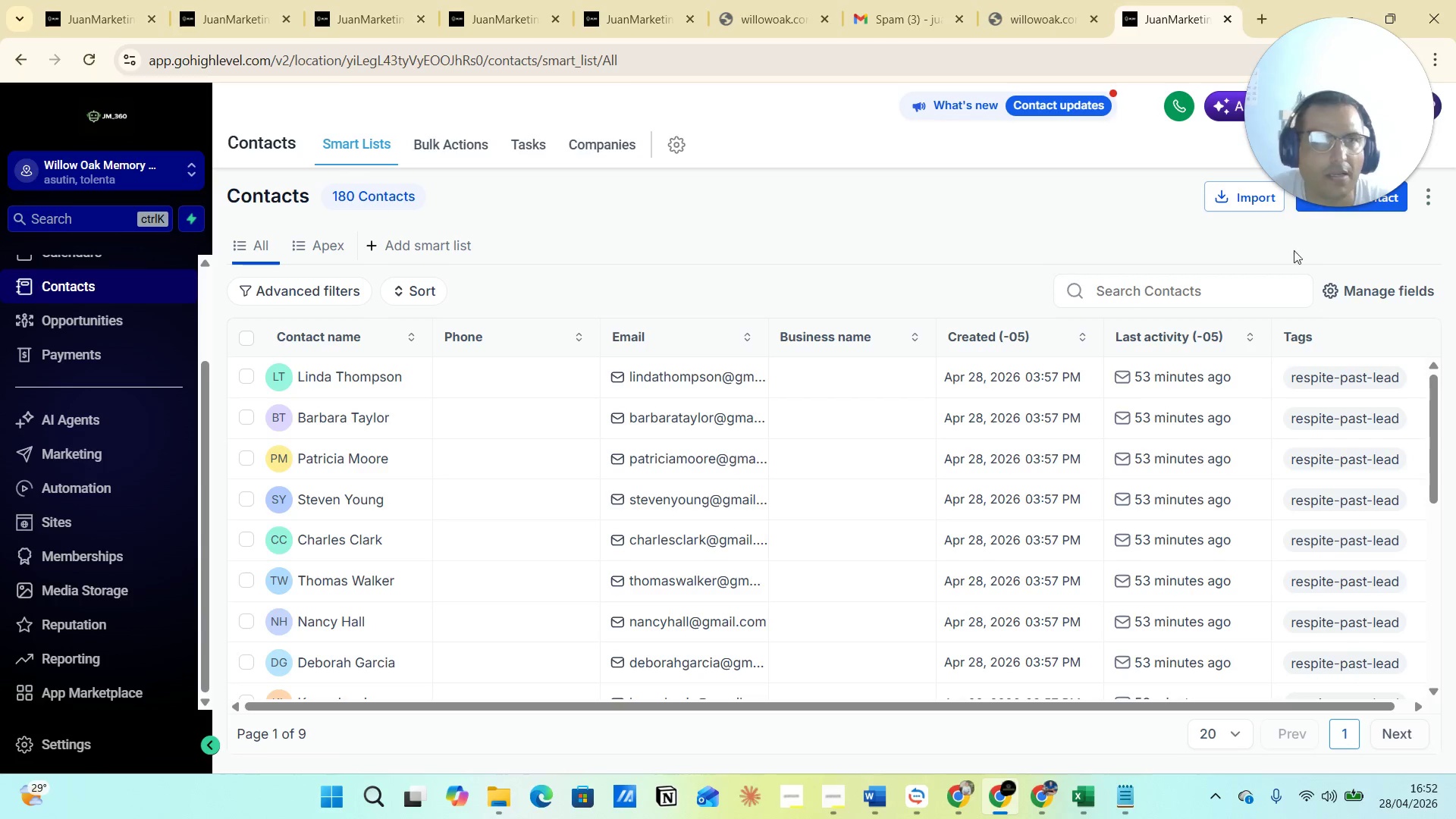 
left_click_drag(start_coordinate=[1349, 43], to_coordinate=[1006, 34])
 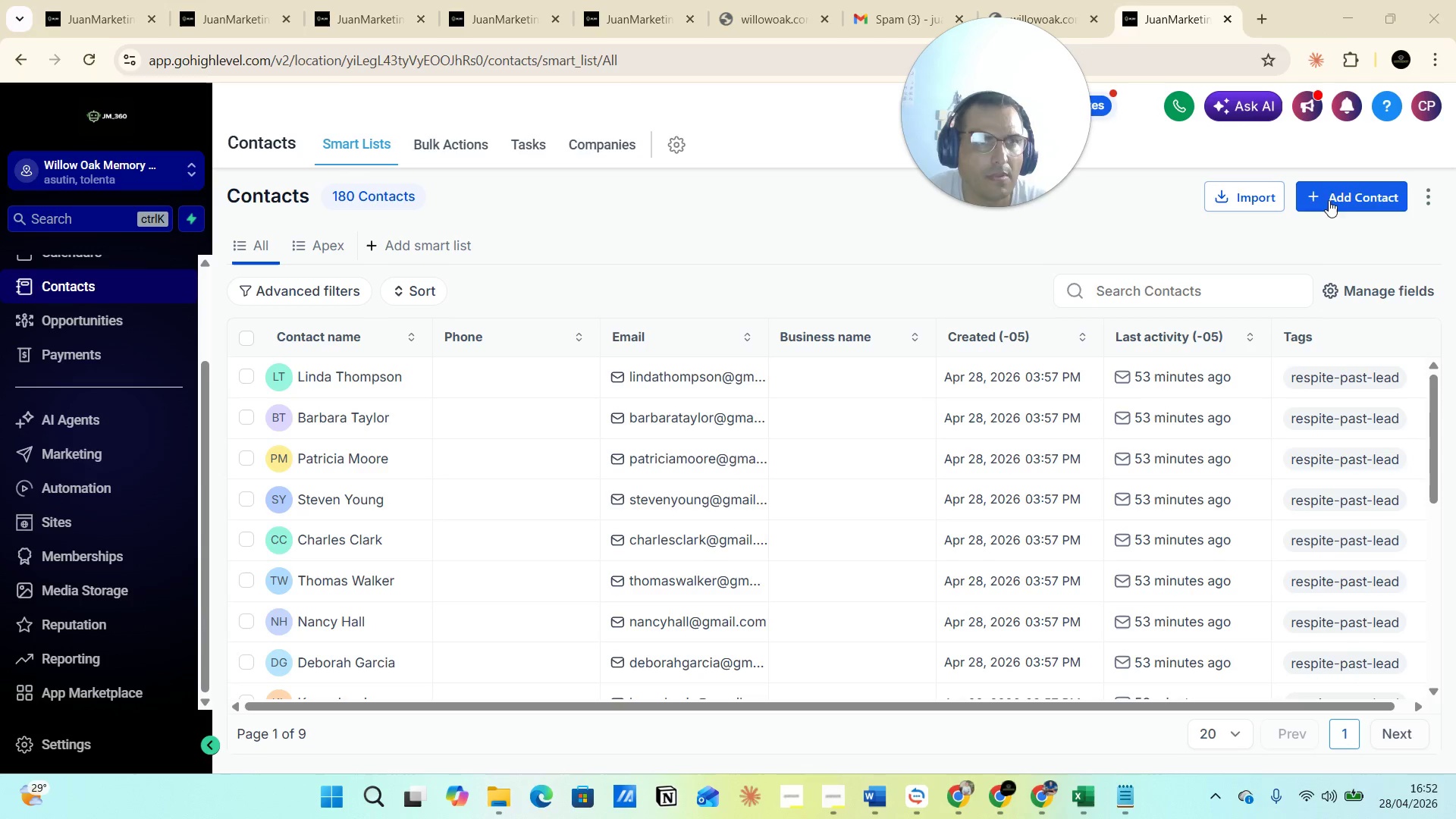 
left_click([1336, 203])
 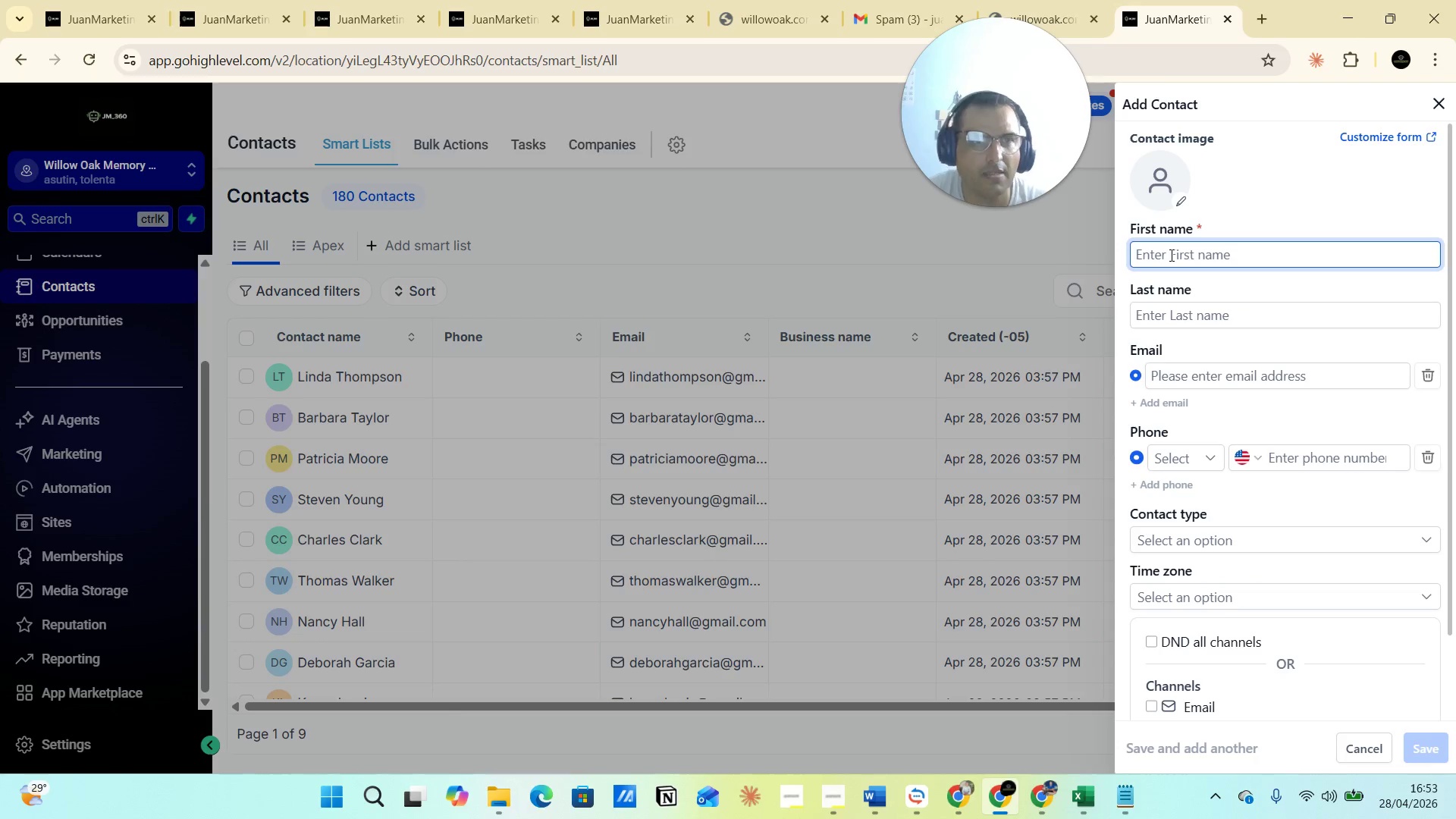 
type(JU)
key(Backspace)
type(uan)
 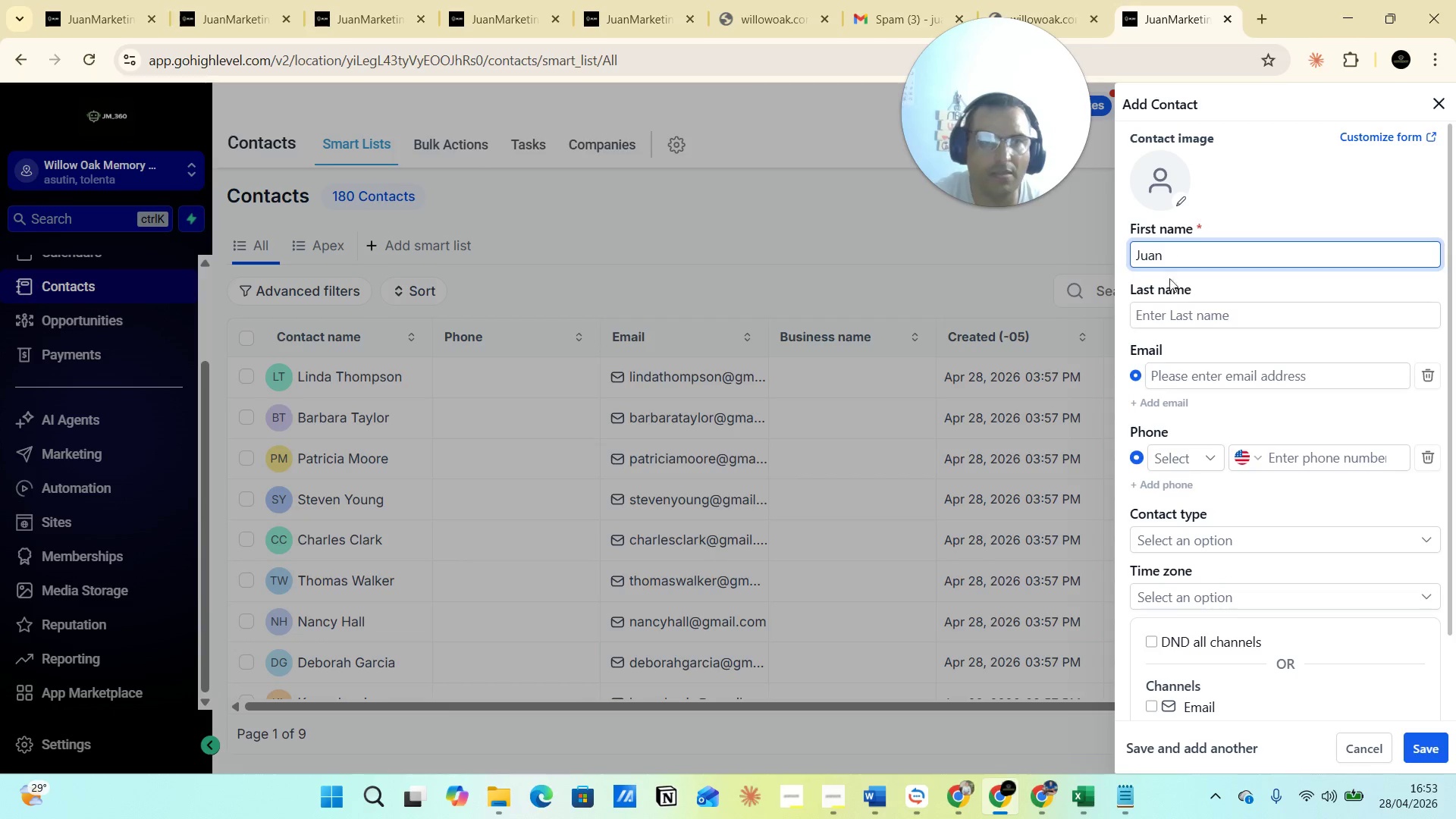 
left_click([1171, 312])
 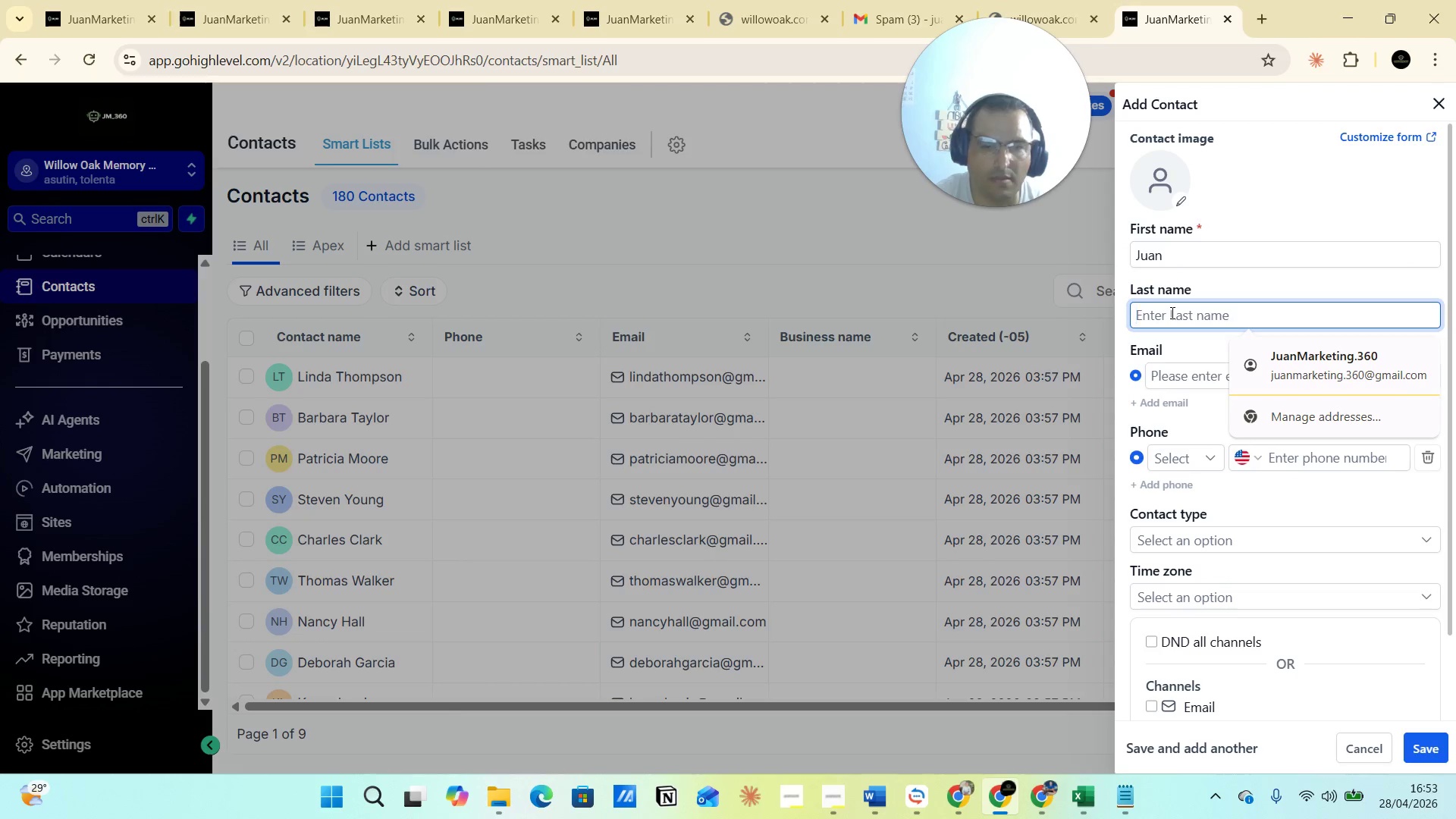 
type(murillo)
 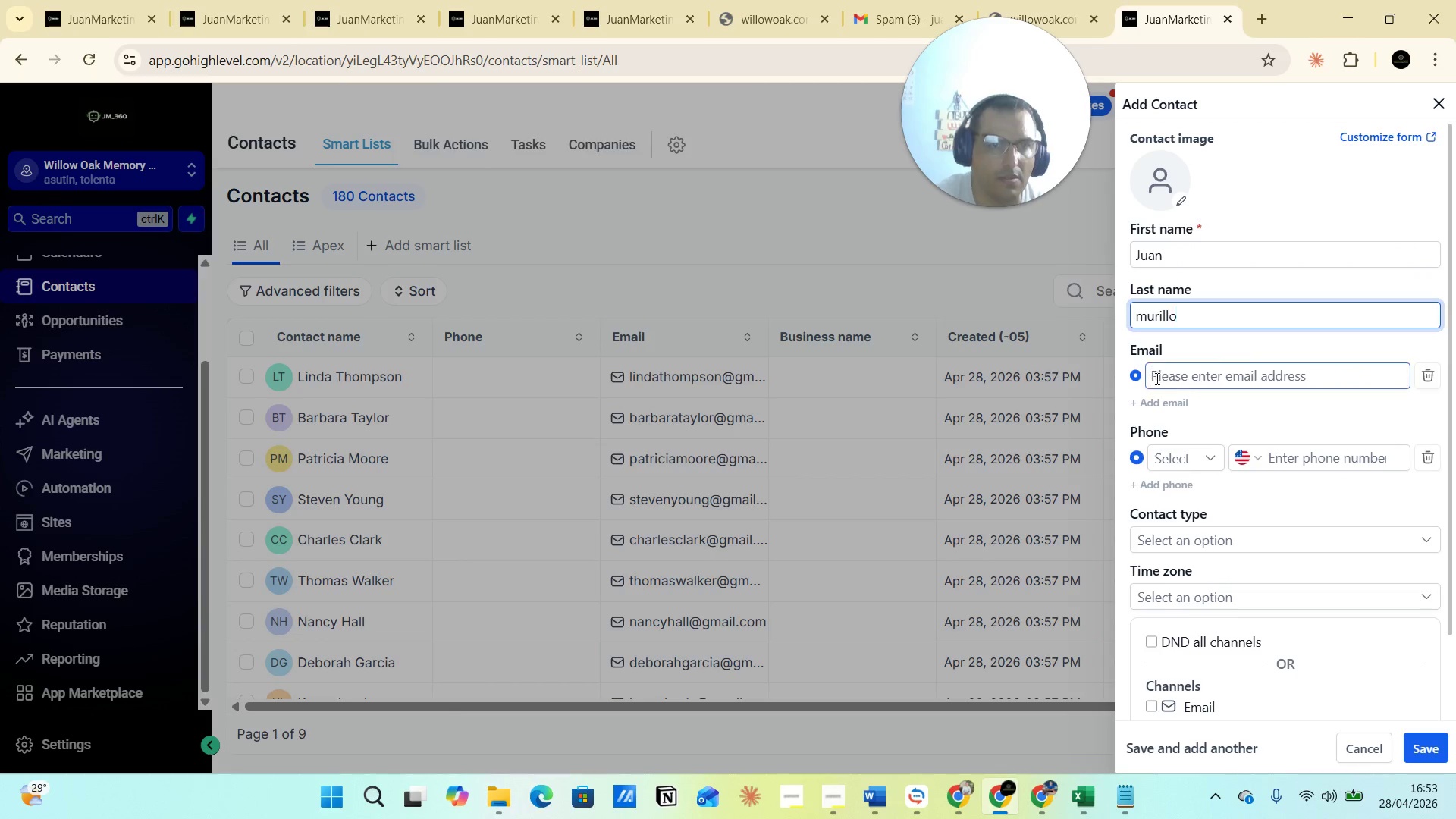 
left_click([1162, 380])
 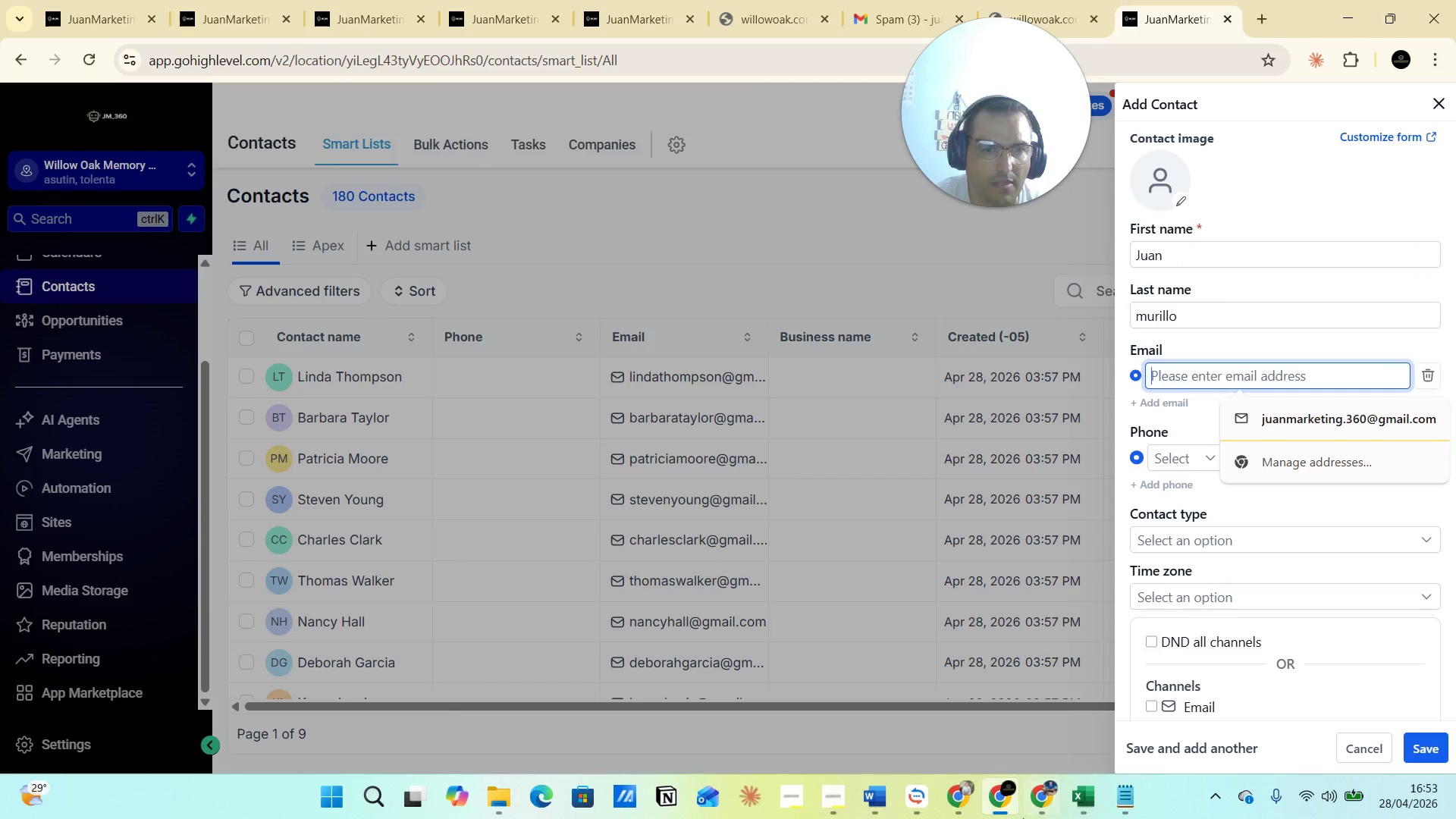 
left_click([1037, 808])
 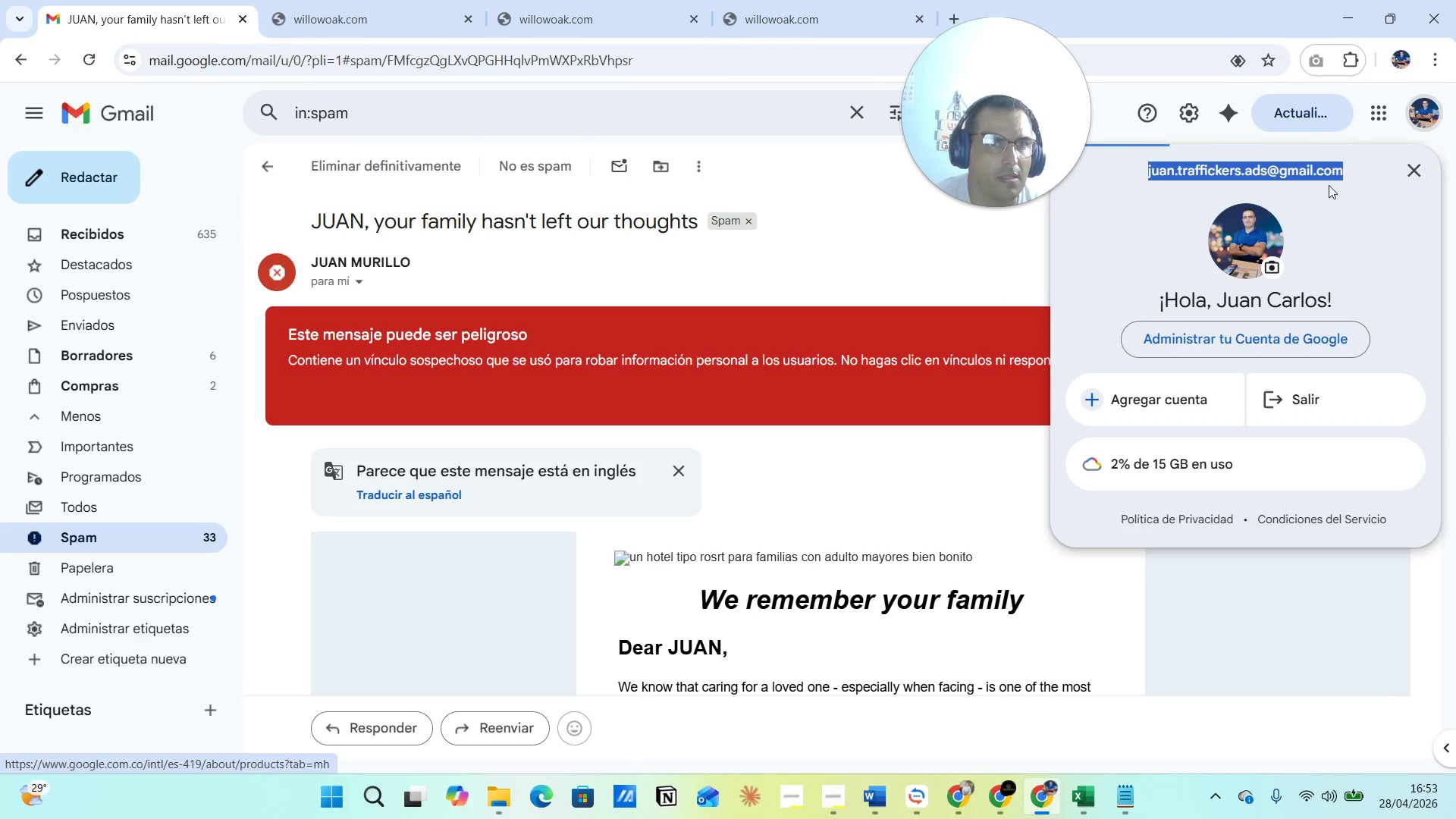 
right_click([1240, 174])
 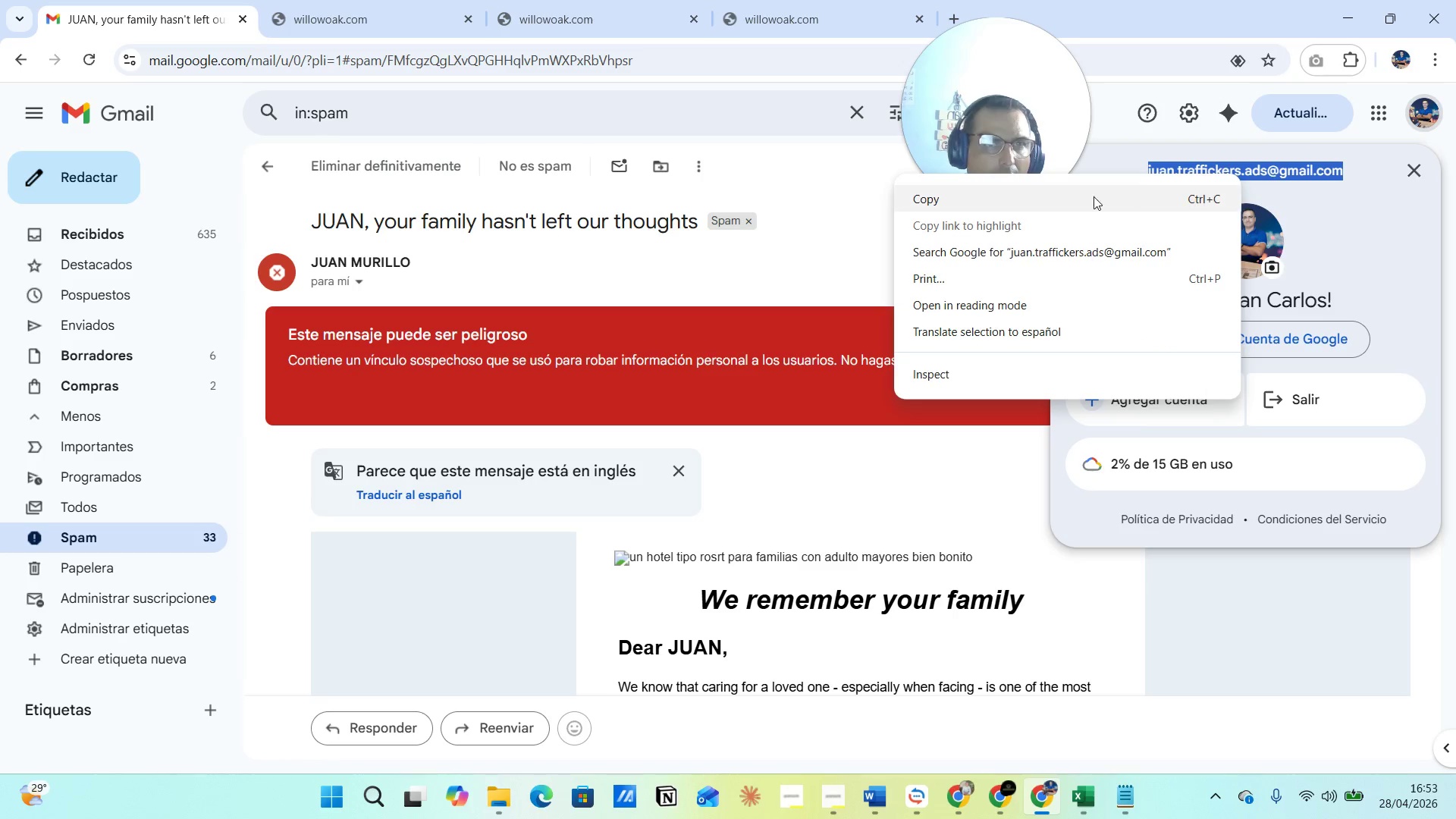 
left_click([1066, 199])
 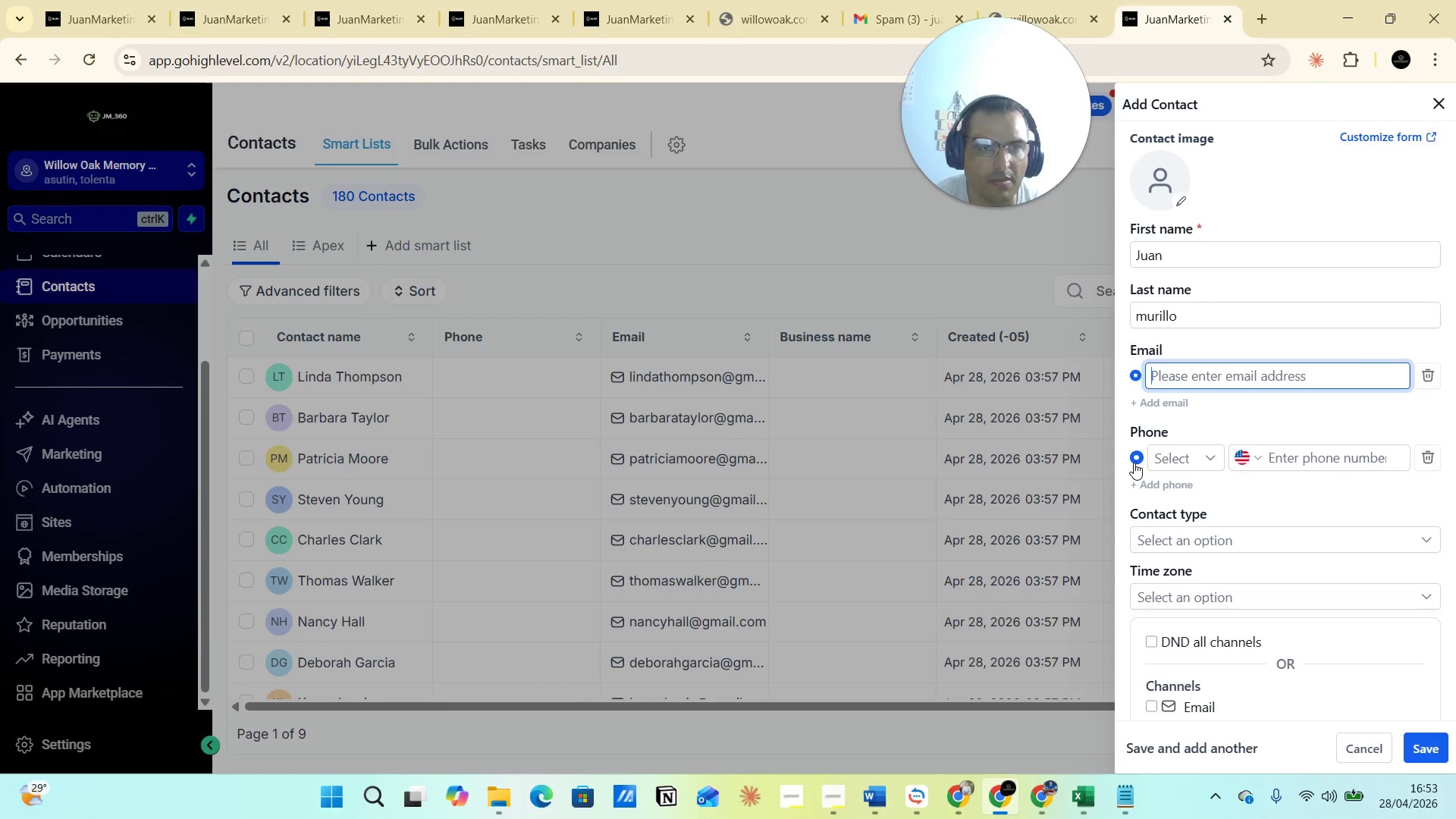 
left_click([1183, 380])
 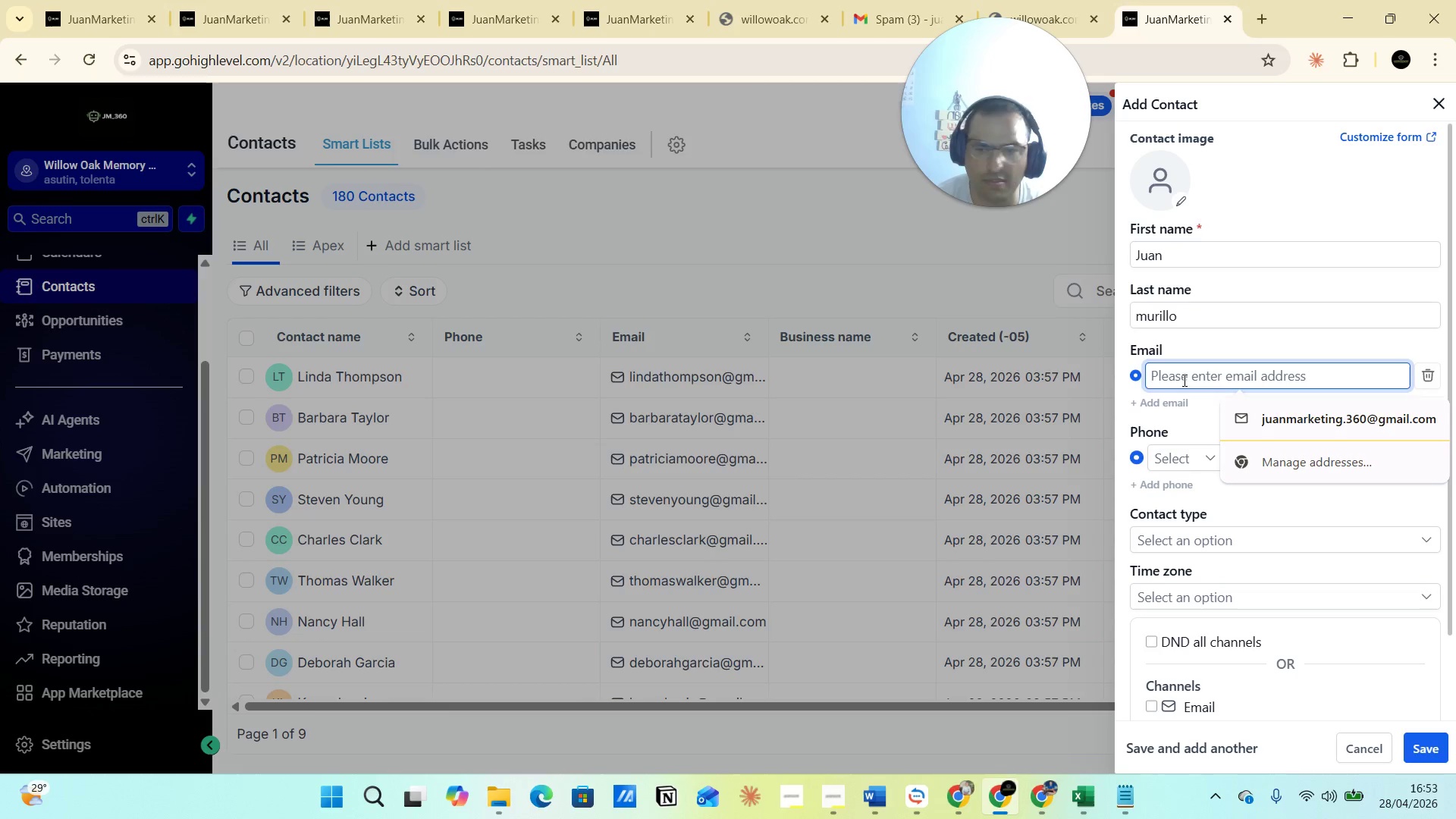 
key(Control+V)
 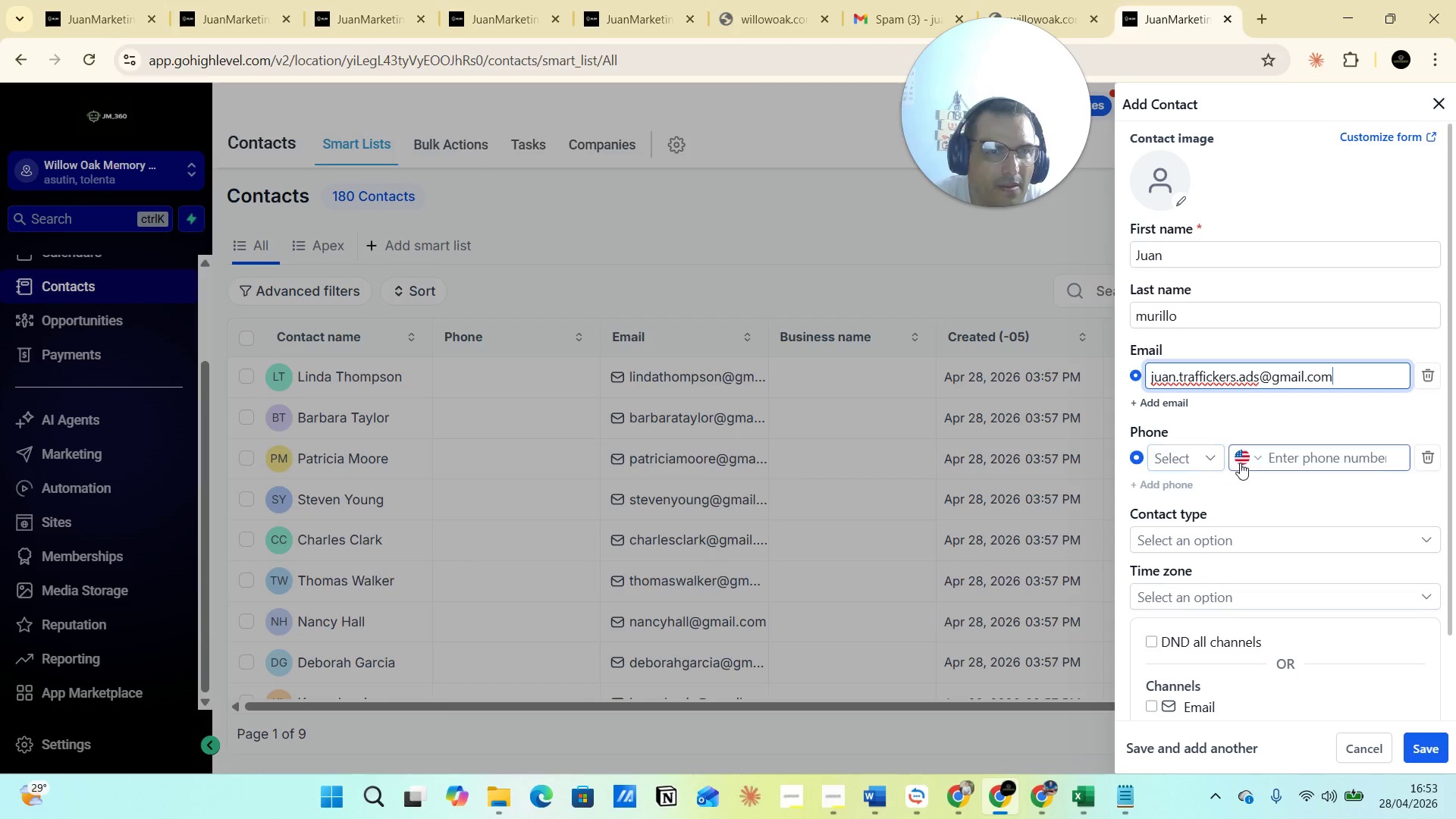 
left_click([1218, 464])
 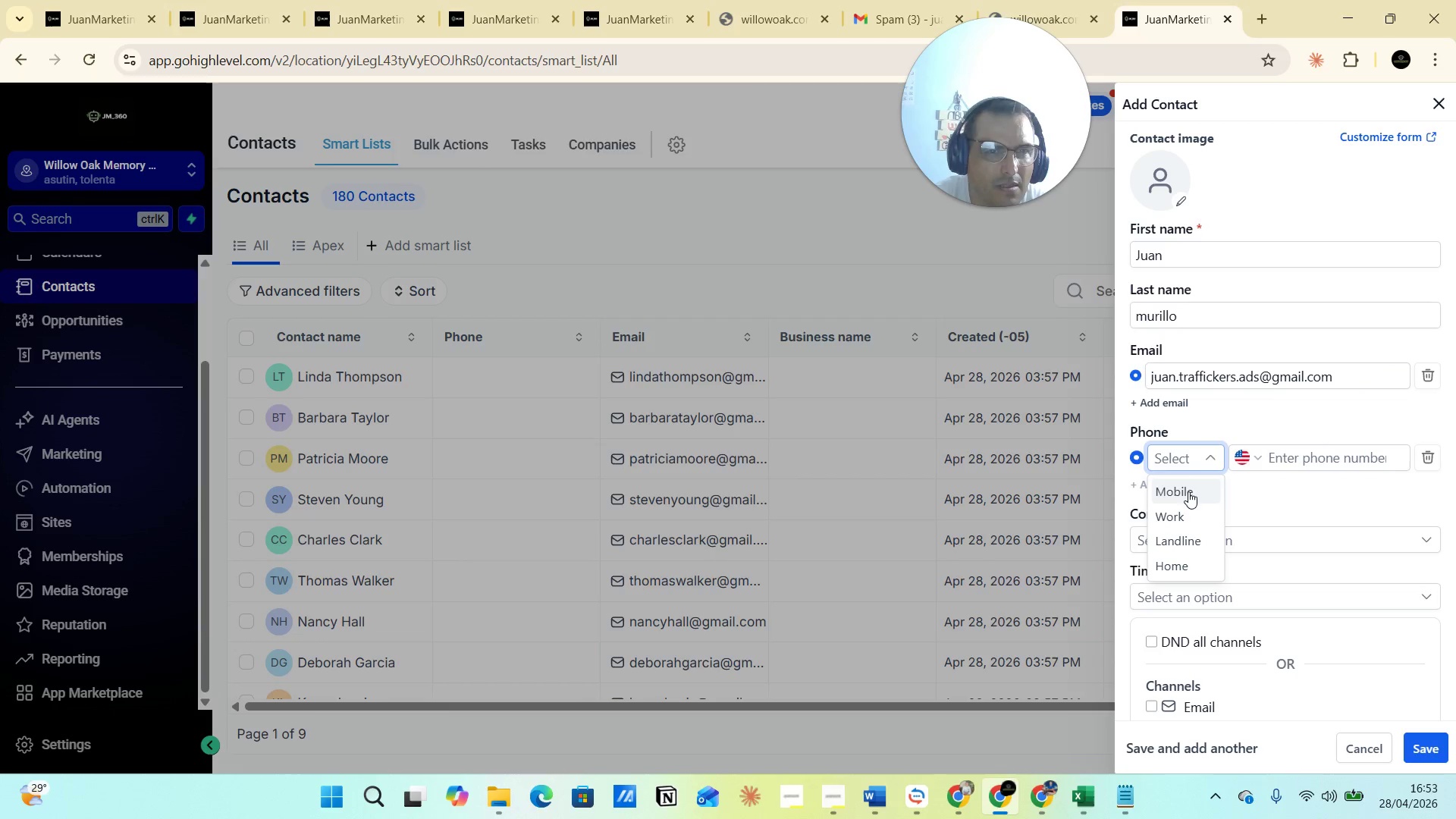 
left_click([1190, 560])
 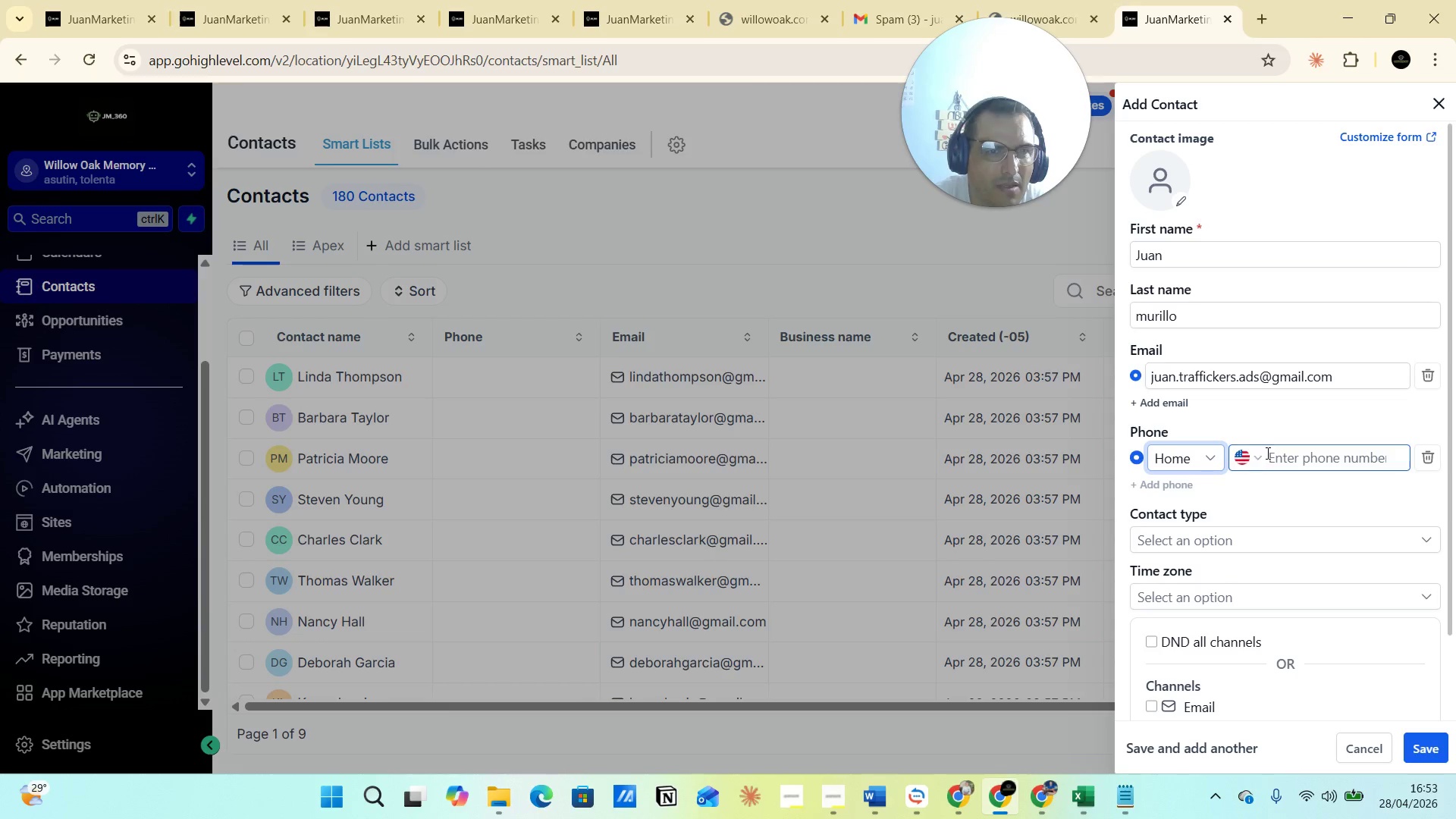 
left_click([1272, 457])
 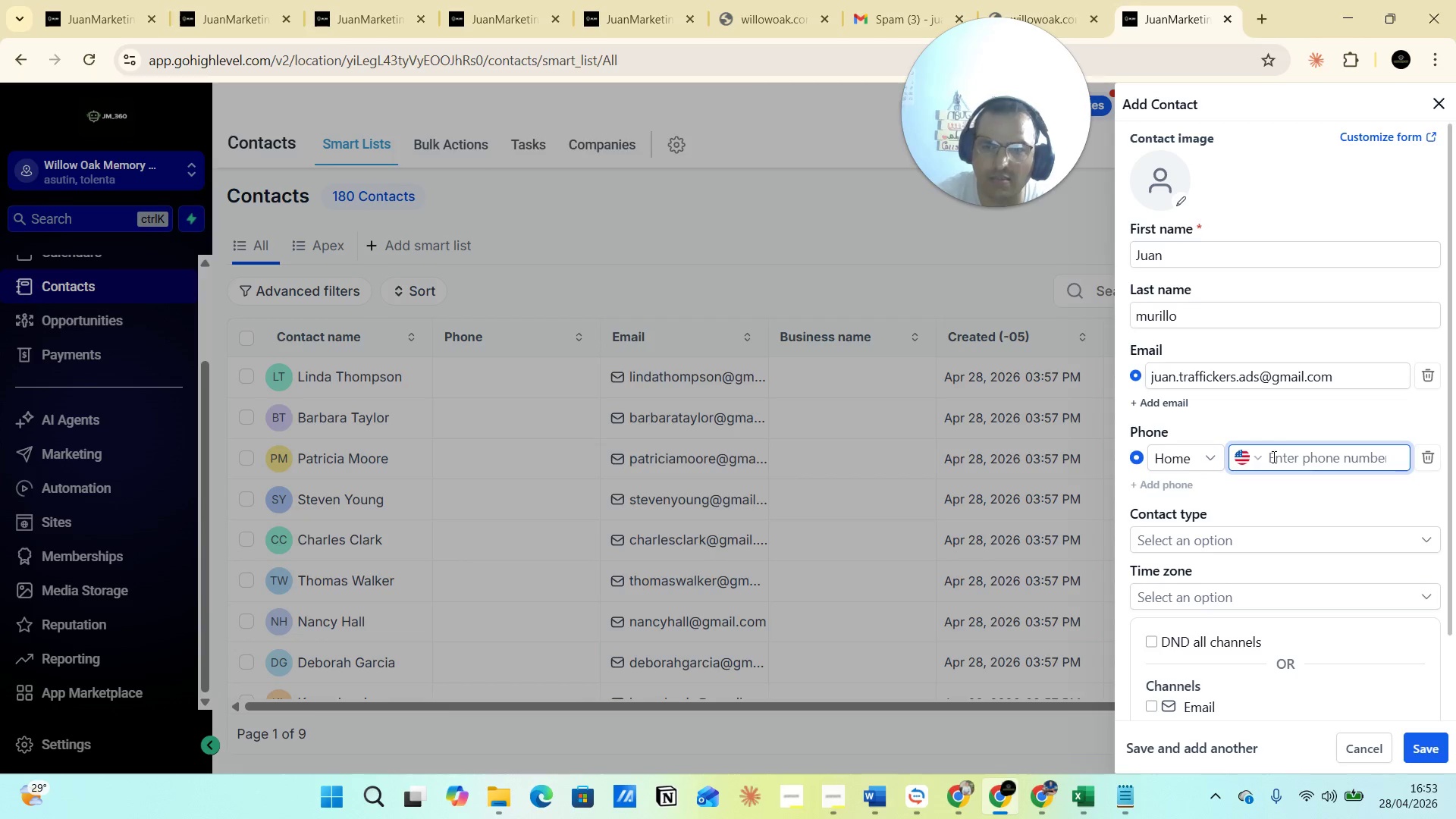 
type(2345678902)
 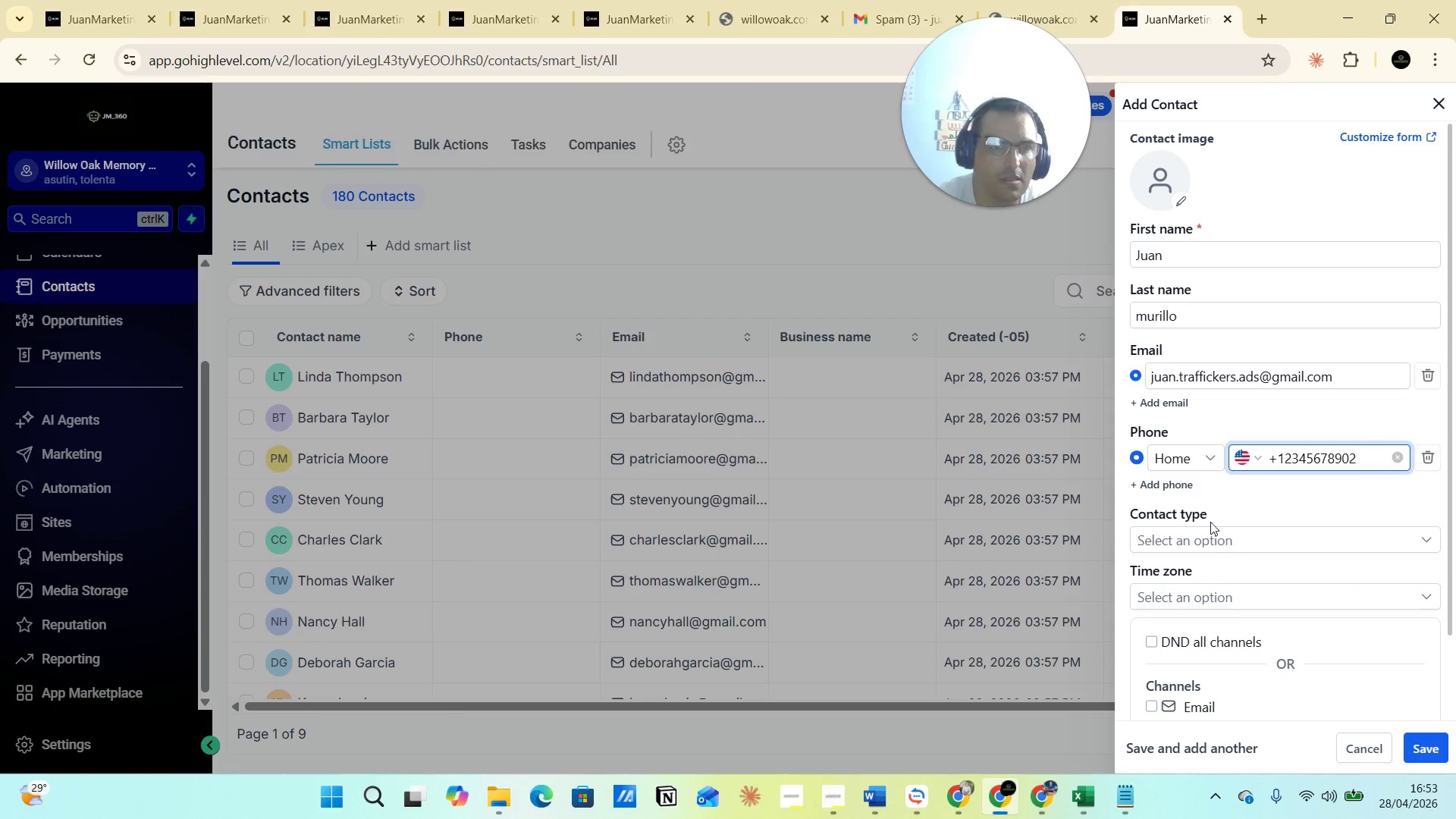 
left_click([1210, 546])
 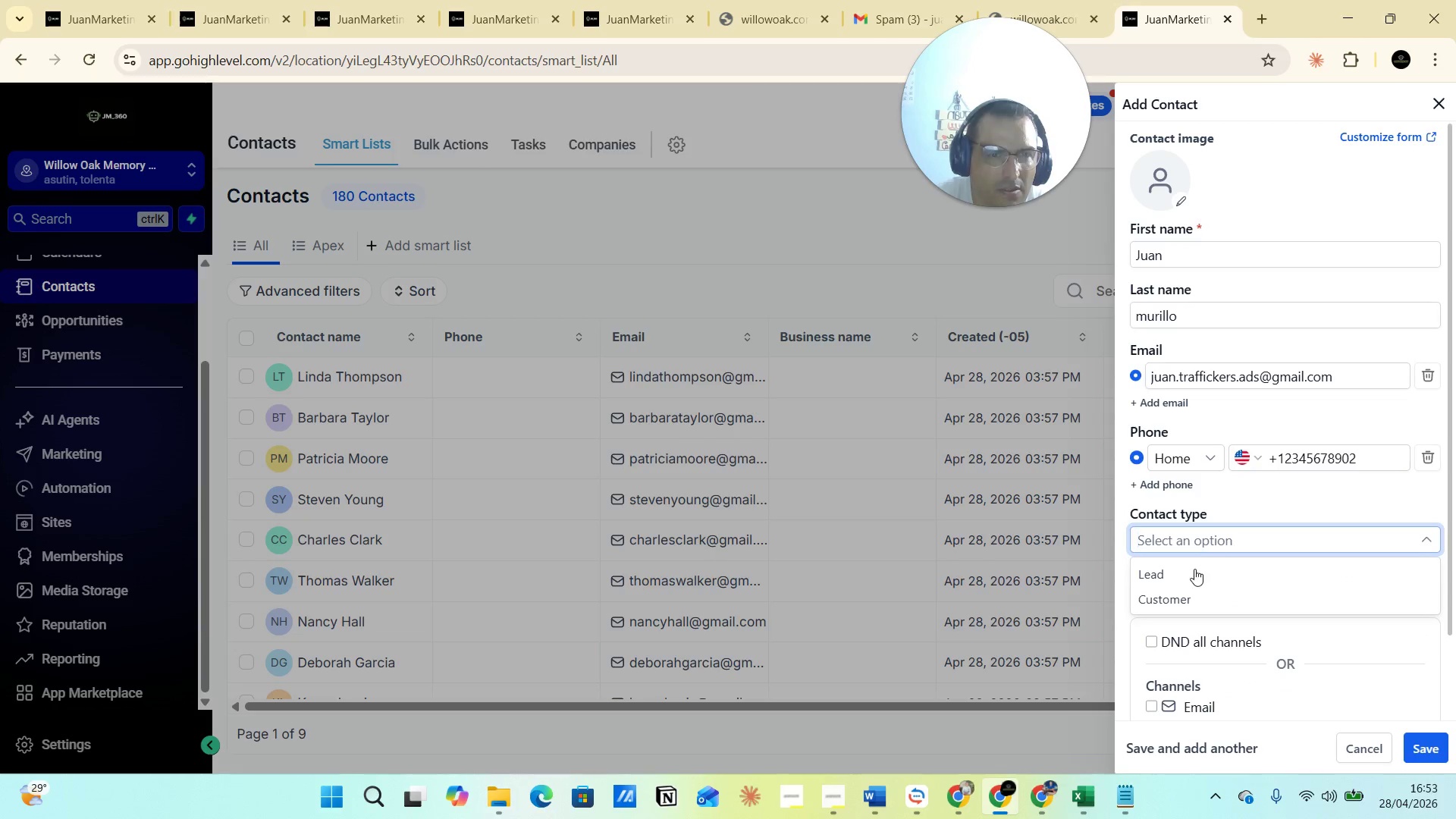 
left_click([1191, 576])
 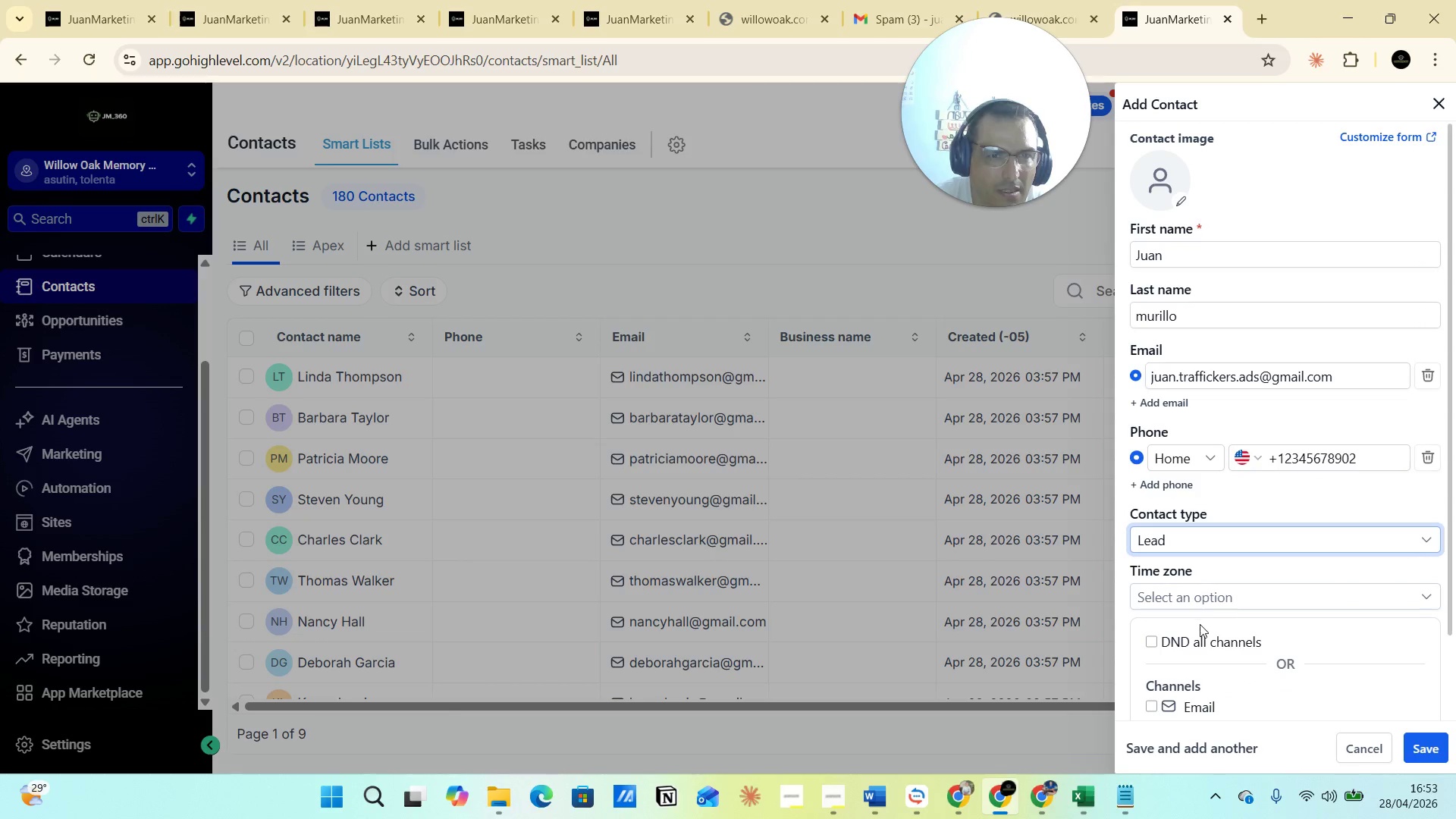 
scroll: coordinate [1246, 632], scroll_direction: down, amount: 3.0
 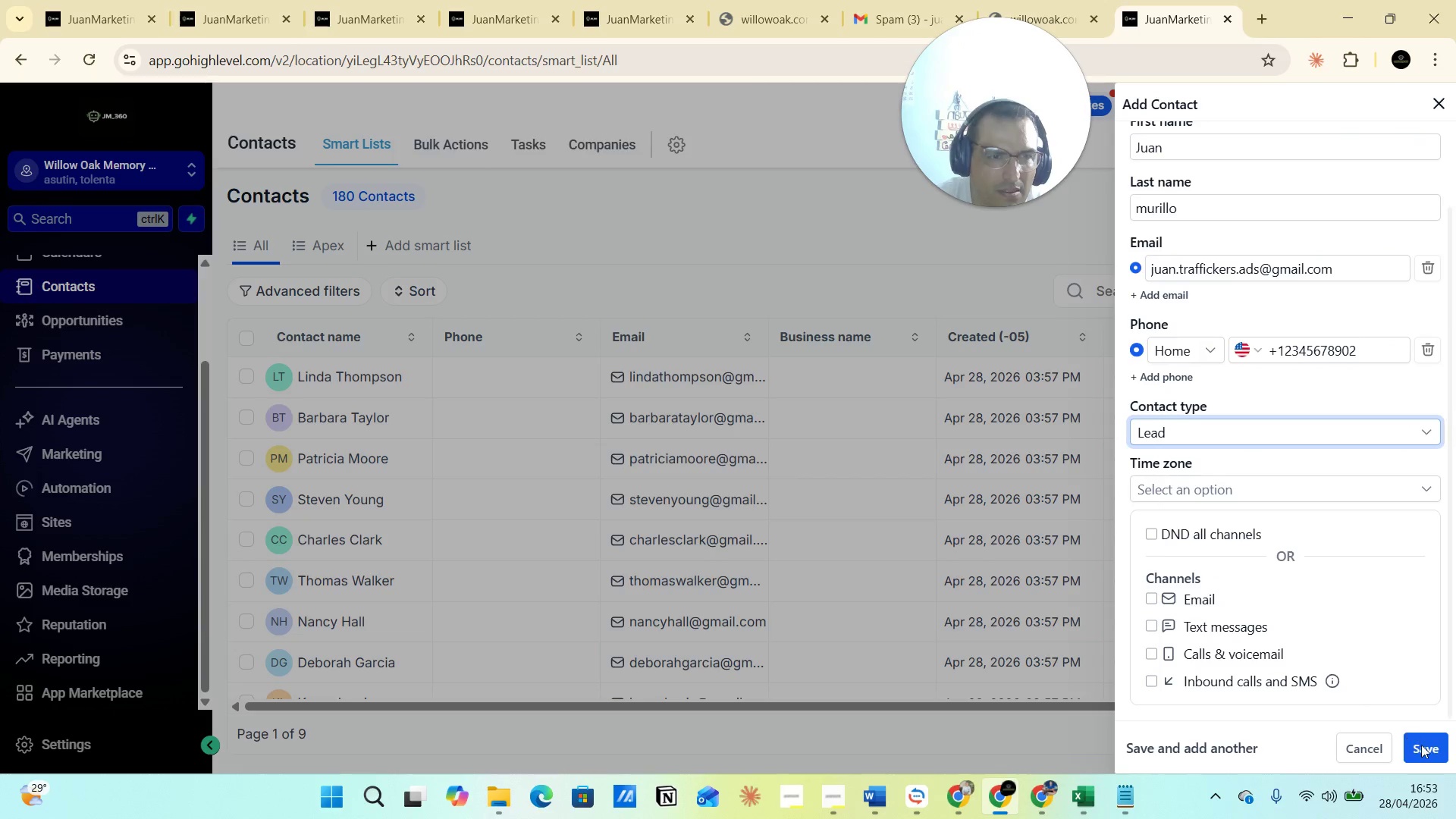 
left_click([1421, 745])
 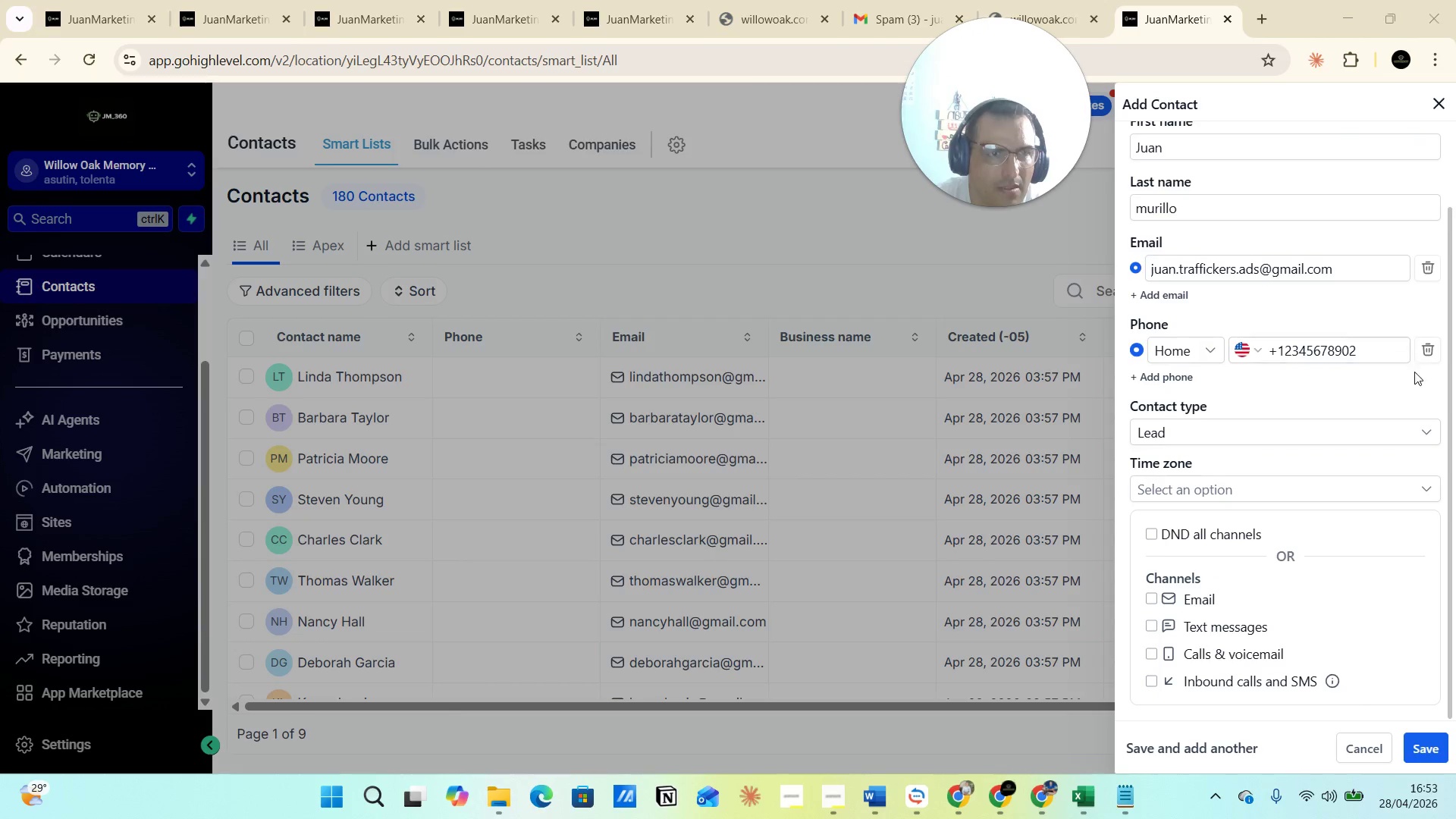 
left_click_drag(start_coordinate=[1415, 425], to_coordinate=[12, 551])
 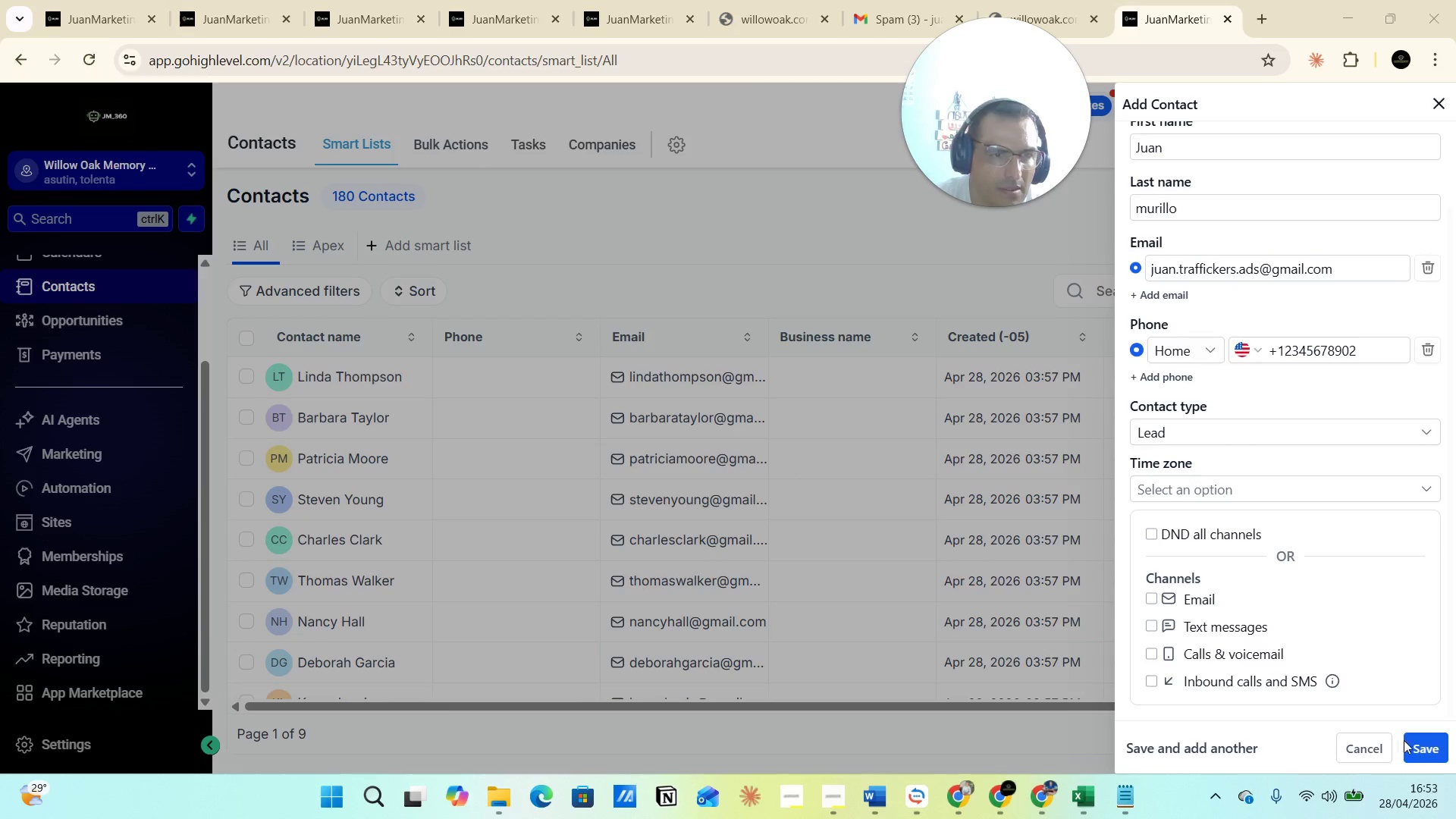 
left_click([1416, 742])
 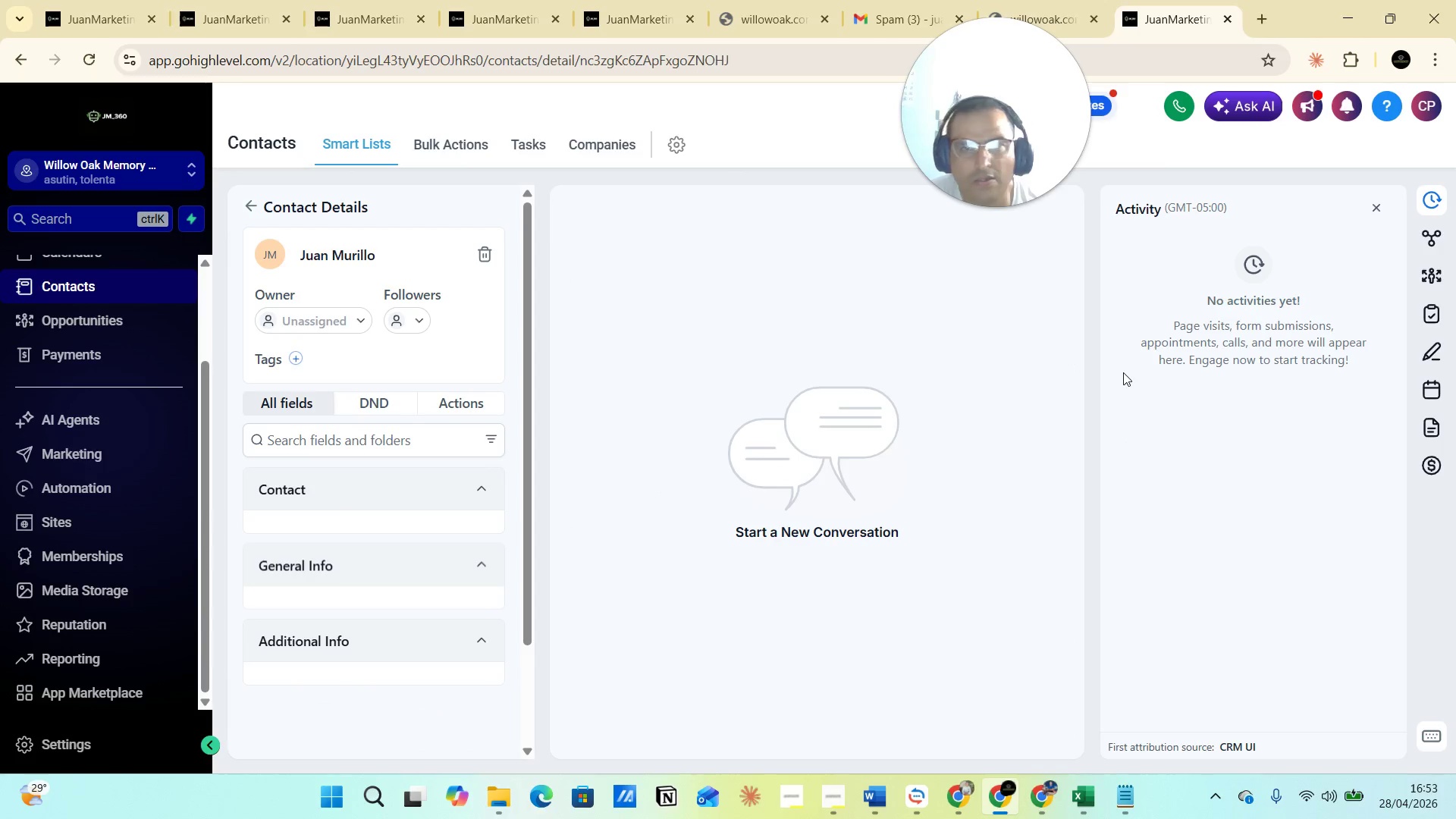 
wait(7.56)
 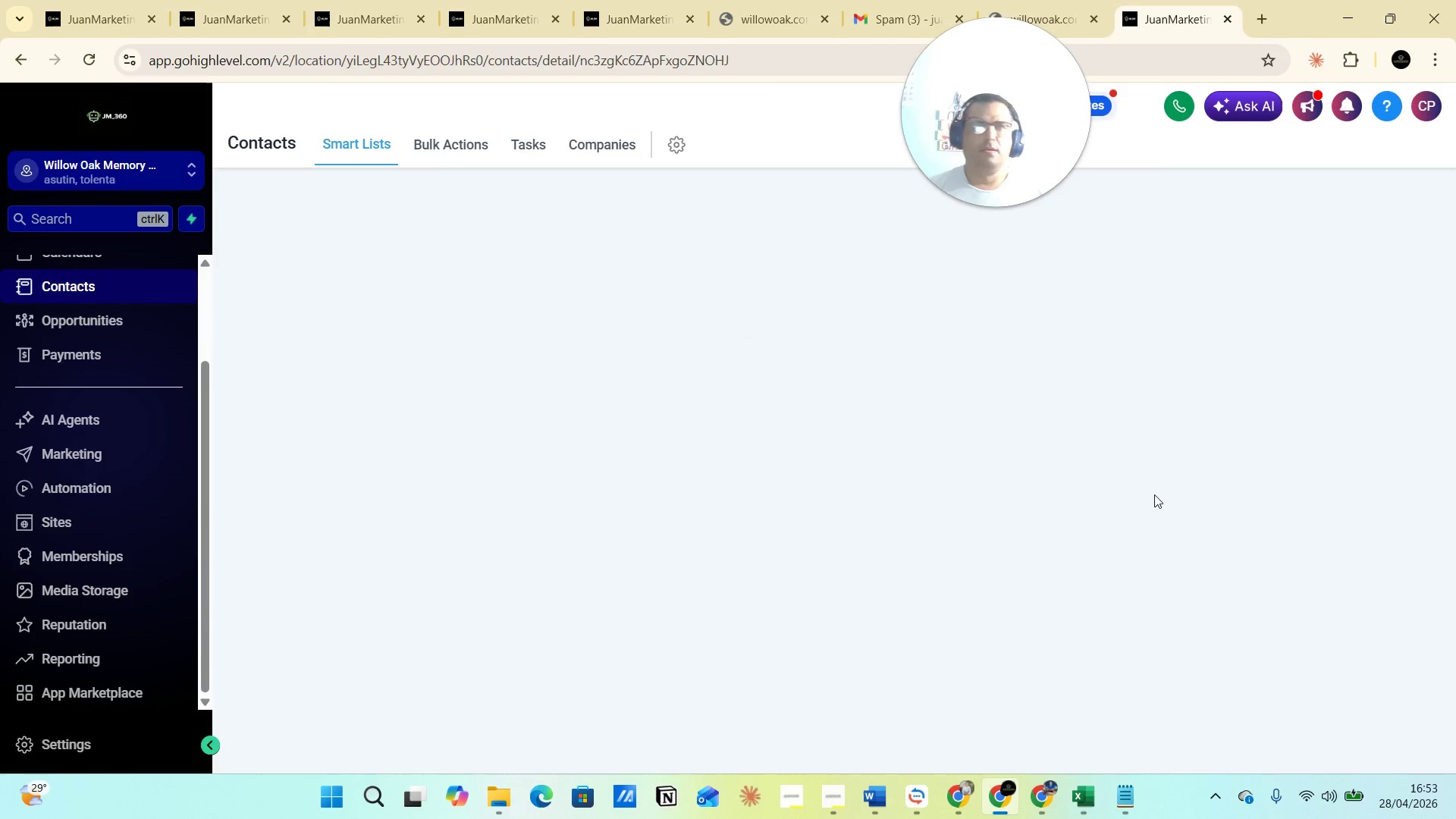 
left_click([293, 360])
 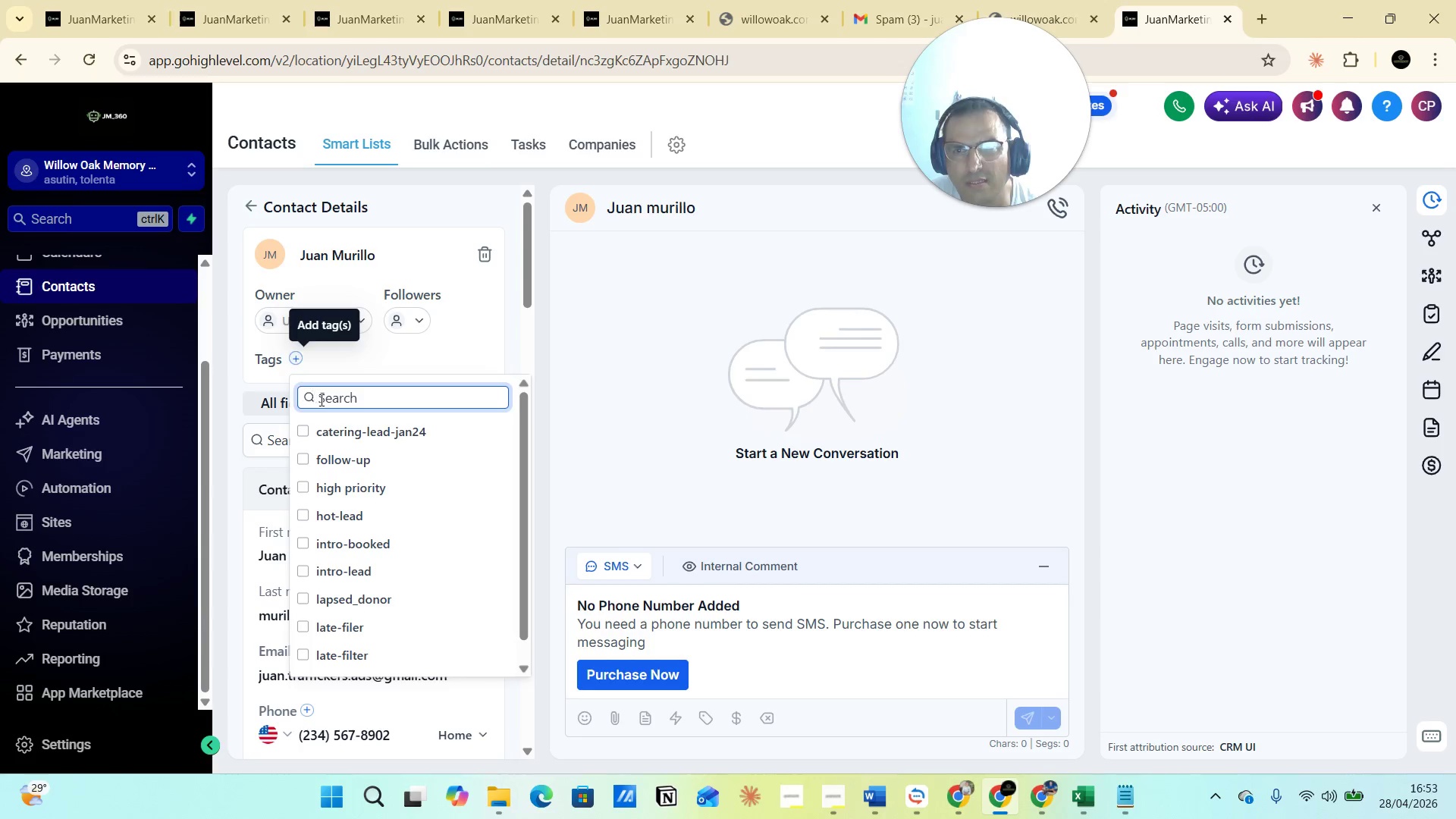 
left_click([337, 400])
 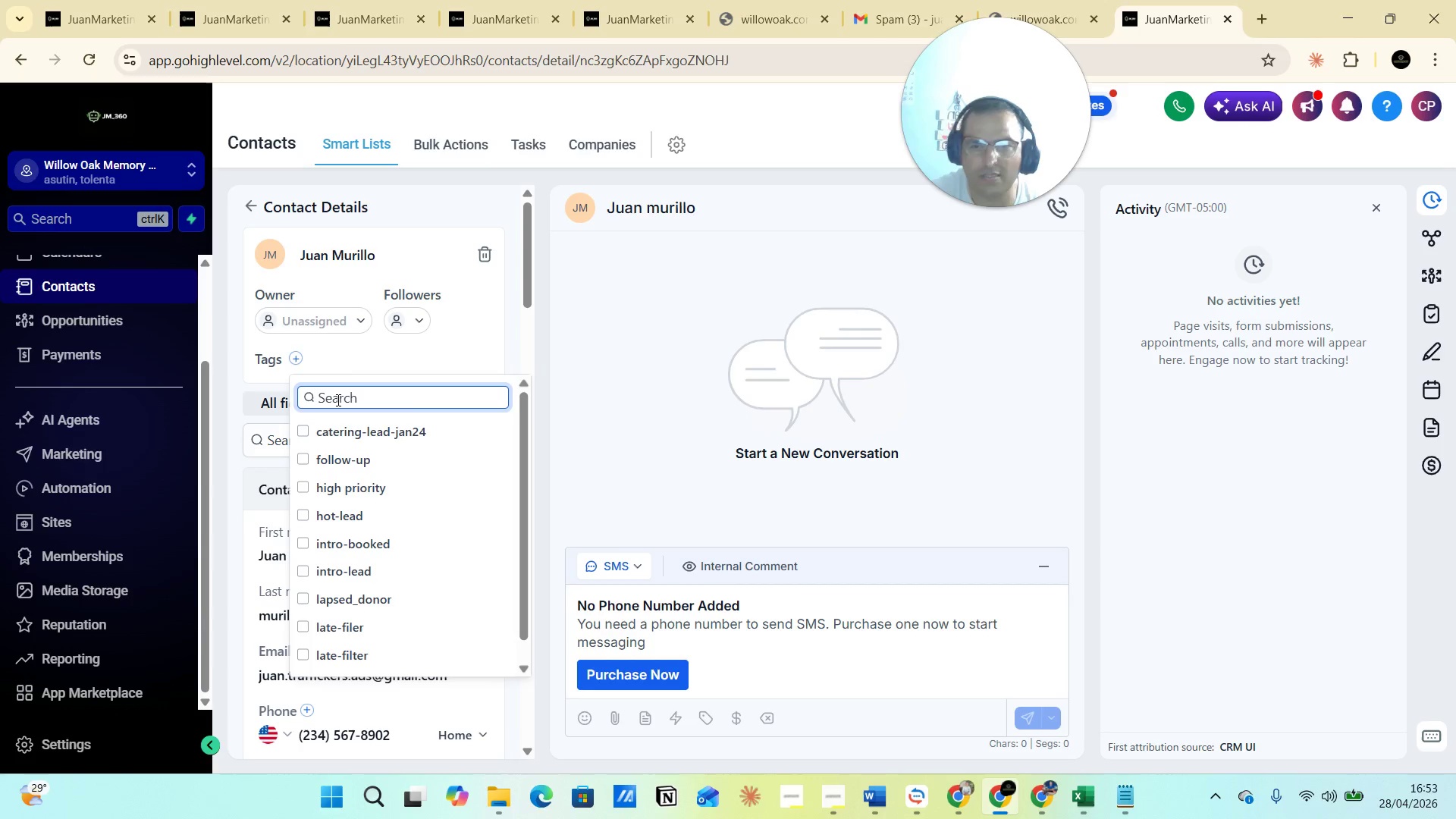 
type(re)
 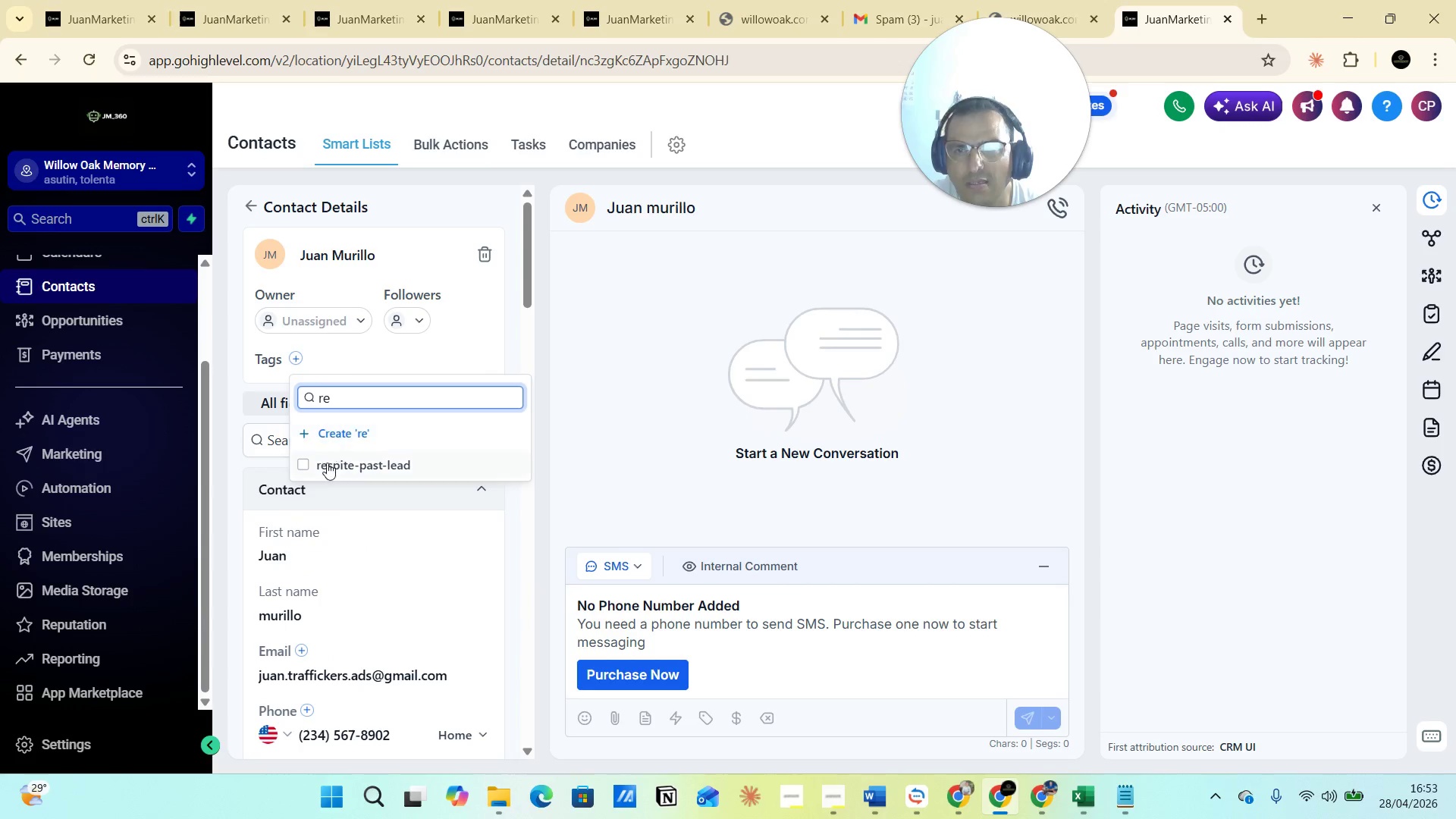 
left_click([308, 462])
 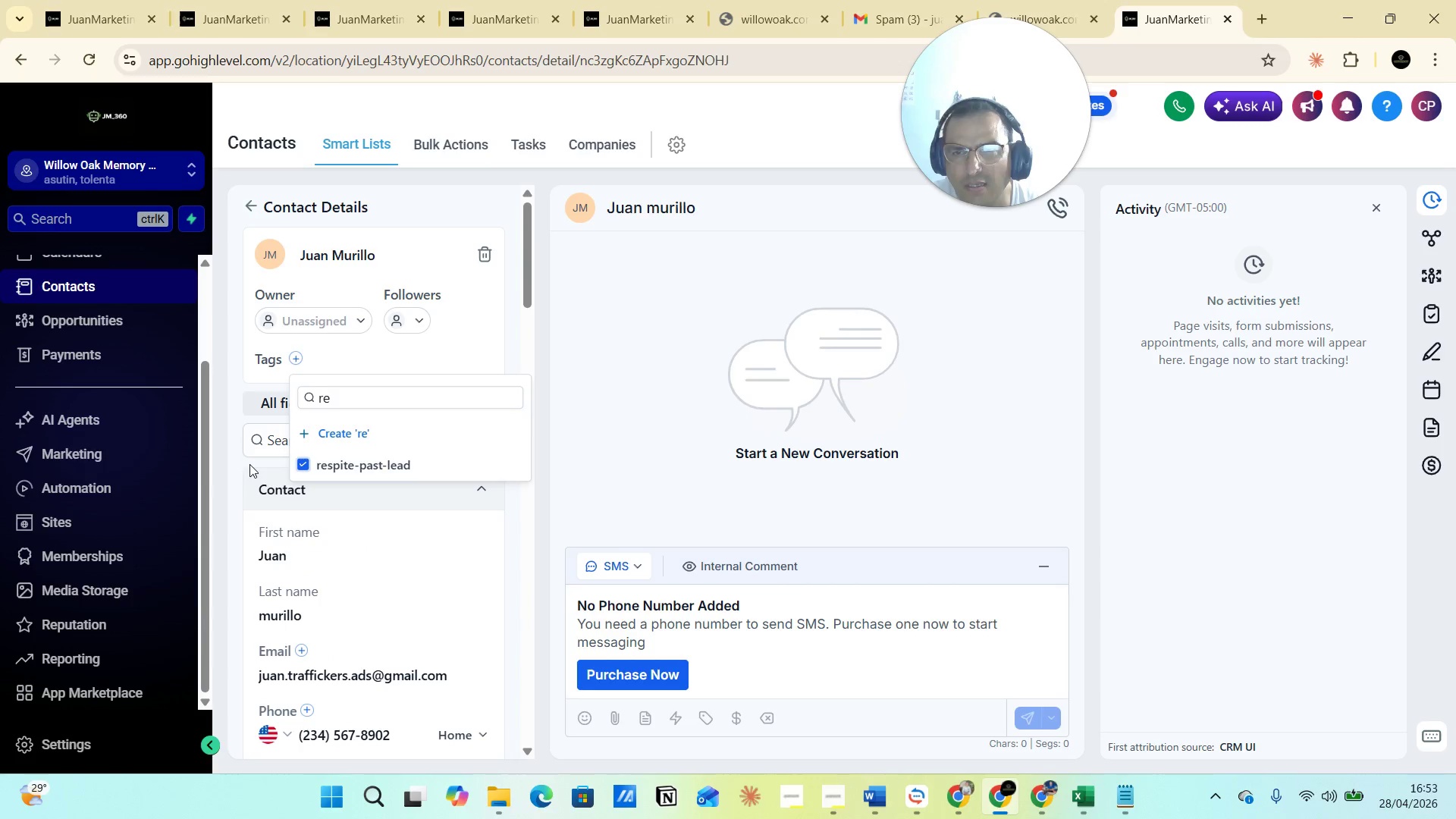 
left_click([249, 464])
 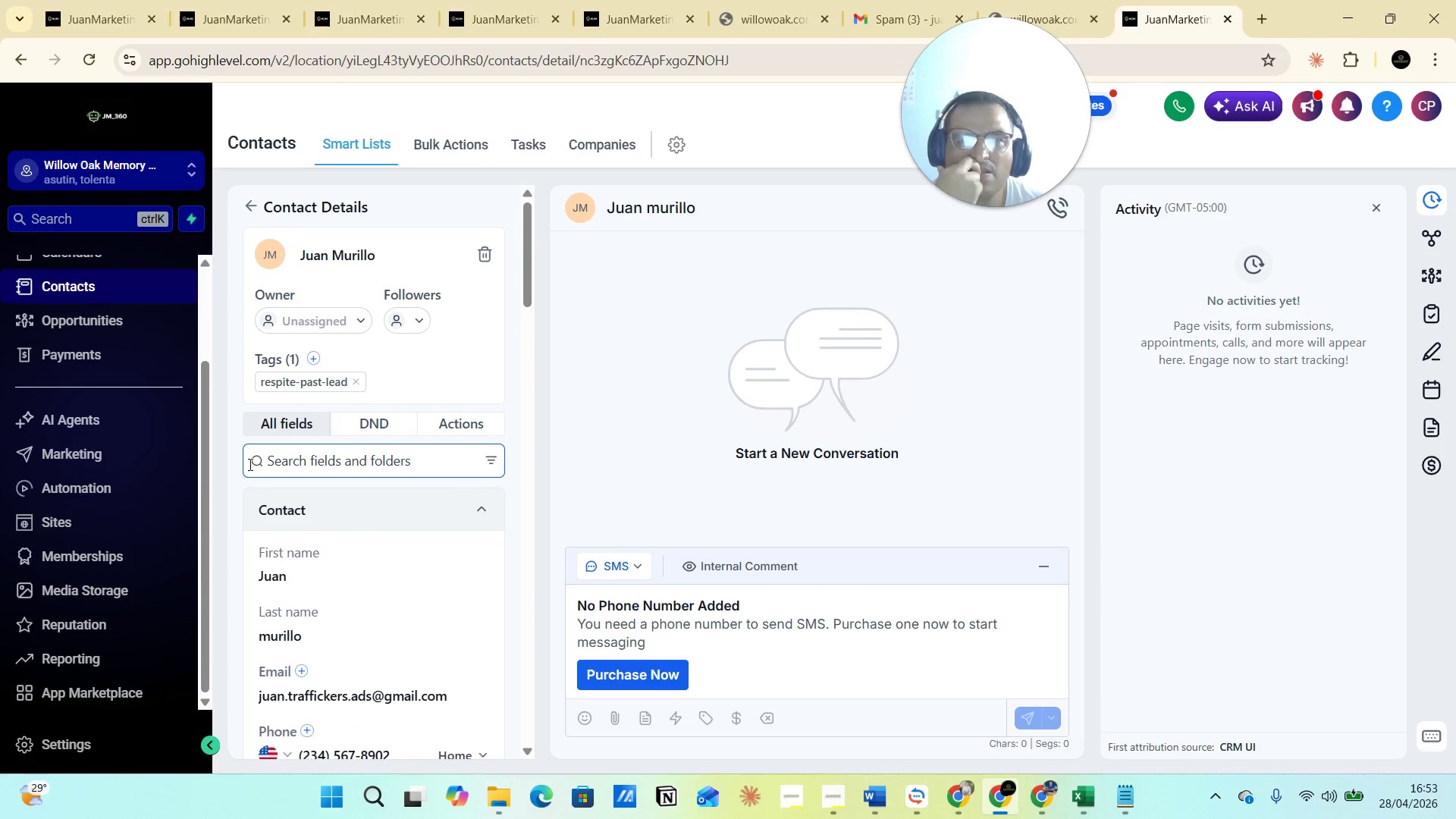 
left_click_drag(start_coordinate=[1032, 58], to_coordinate=[1455, 7])
 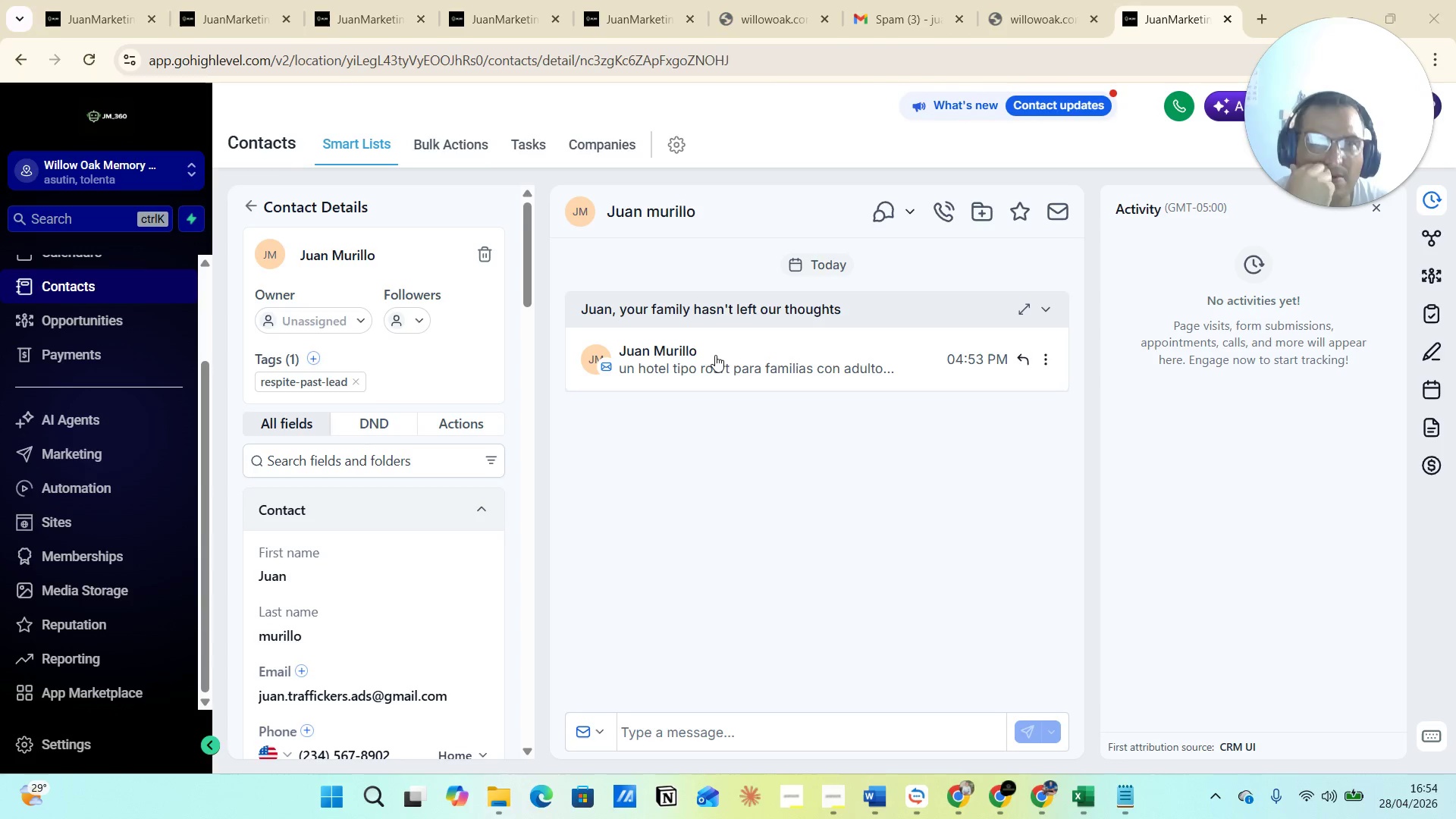 
left_click([715, 355])
 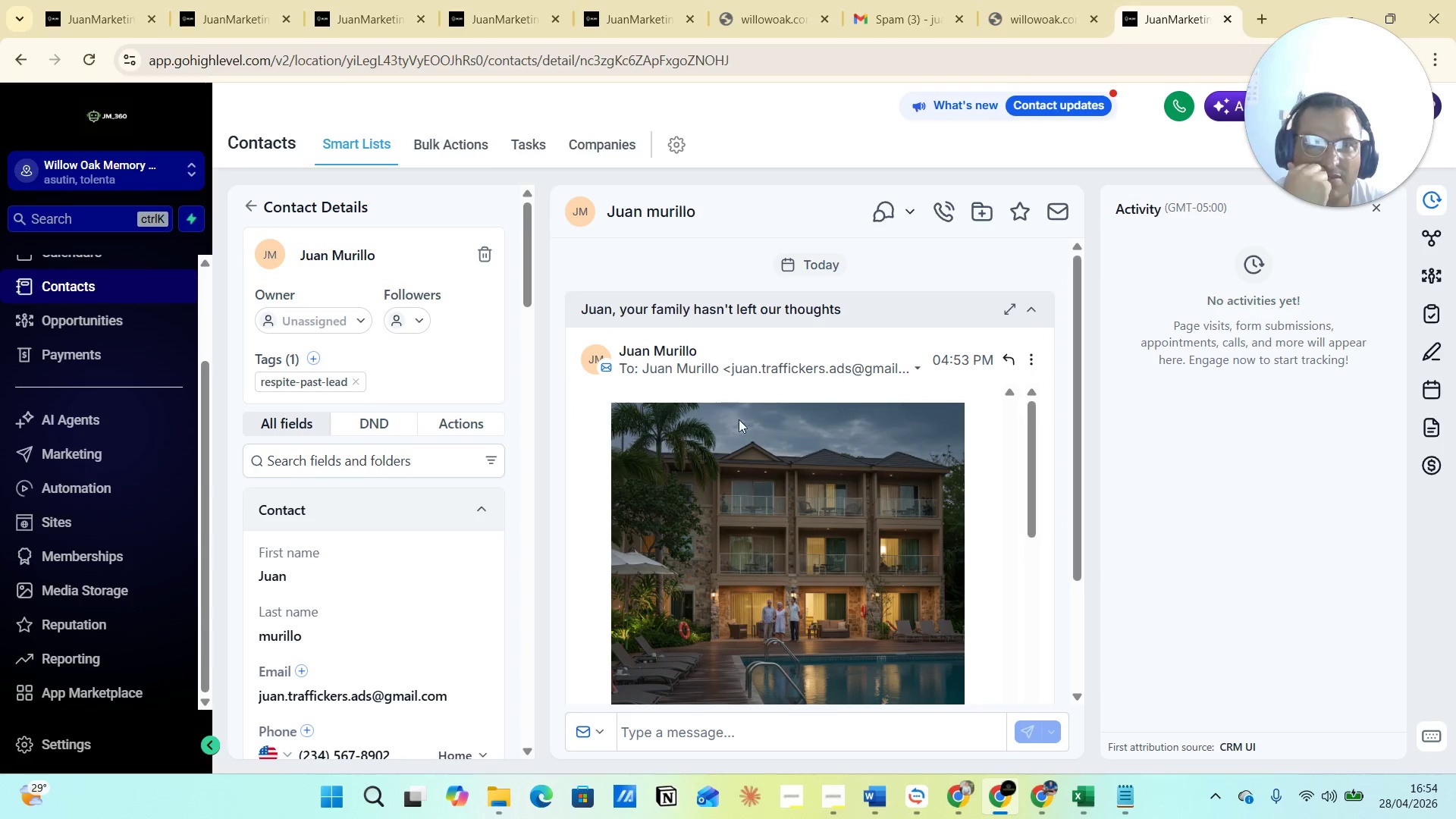 
scroll: coordinate [786, 511], scroll_direction: down, amount: 6.0
 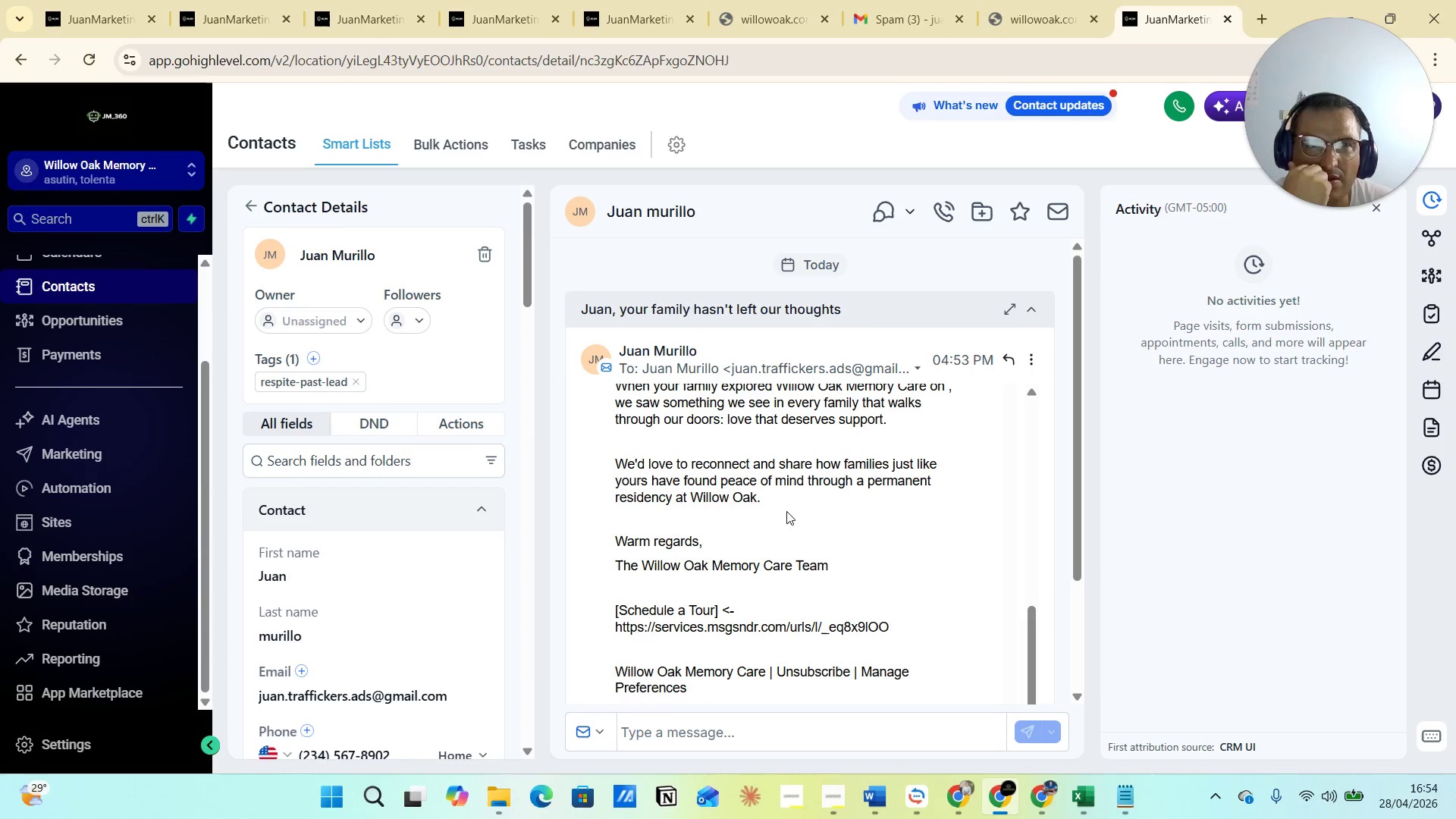 
scroll: coordinate [786, 511], scroll_direction: up, amount: 6.0
 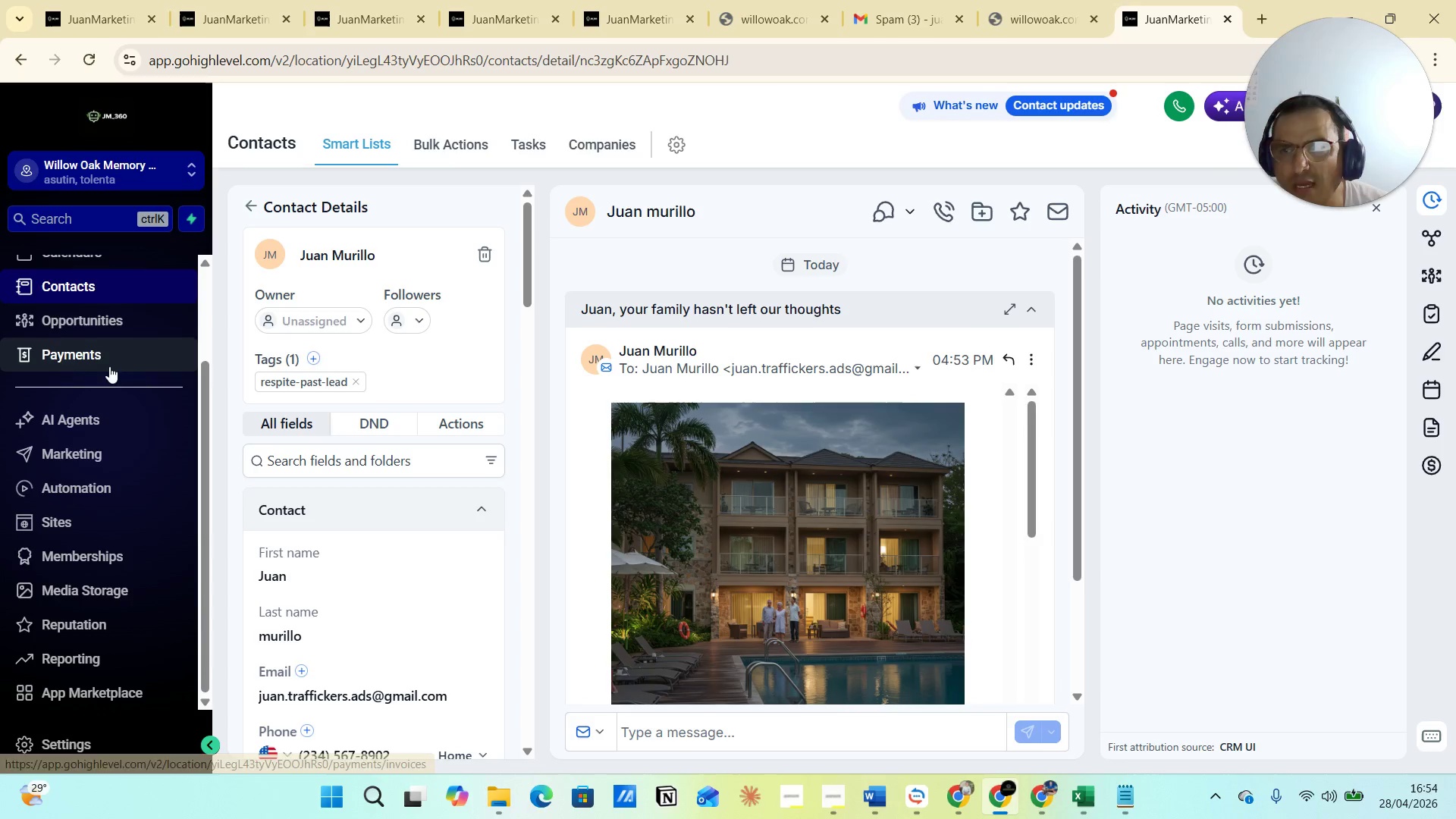 
left_click([89, 331])
 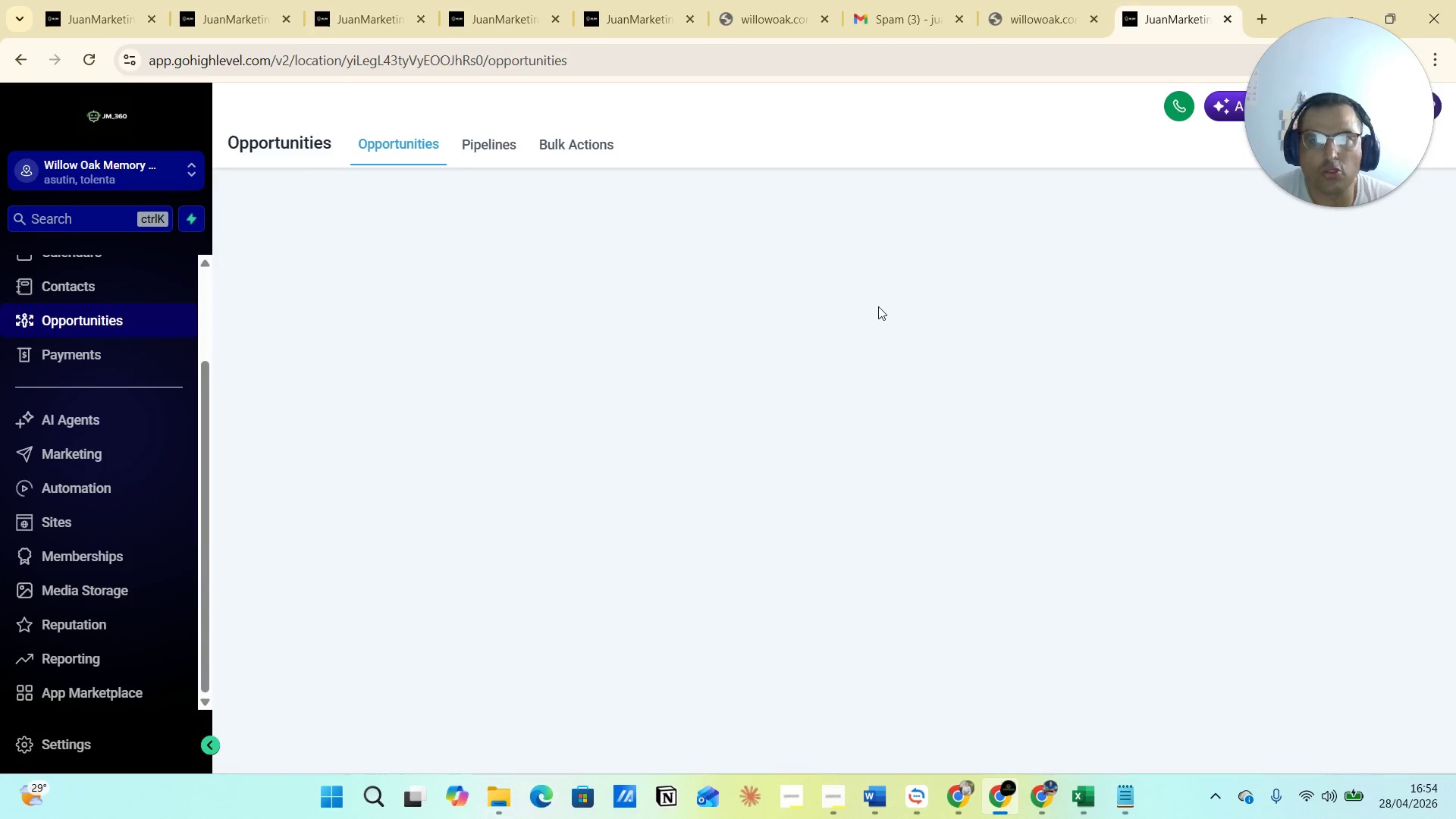 
left_click_drag(start_coordinate=[500, 144], to_coordinate=[504, 148])
 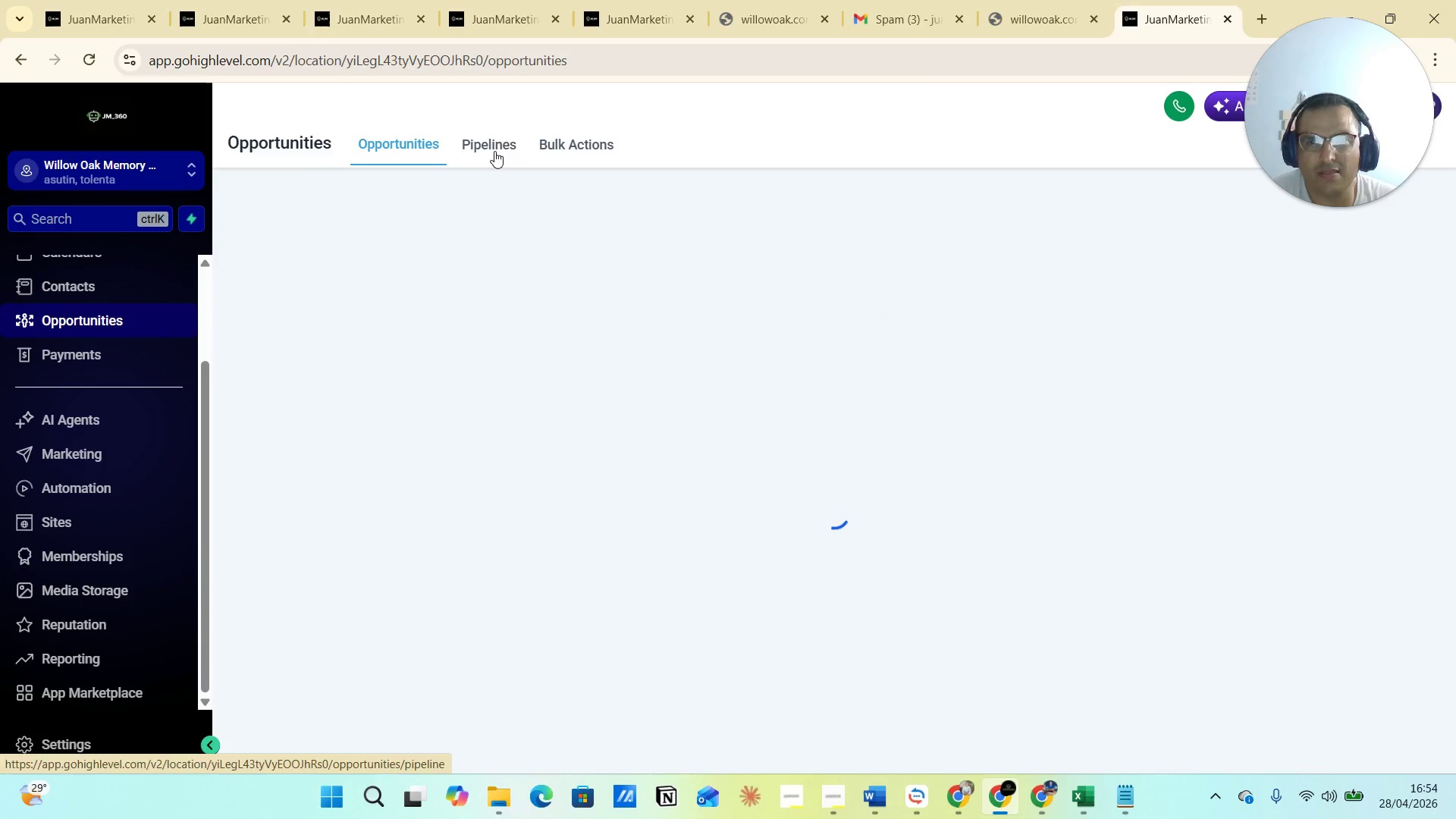 
left_click([494, 151])
 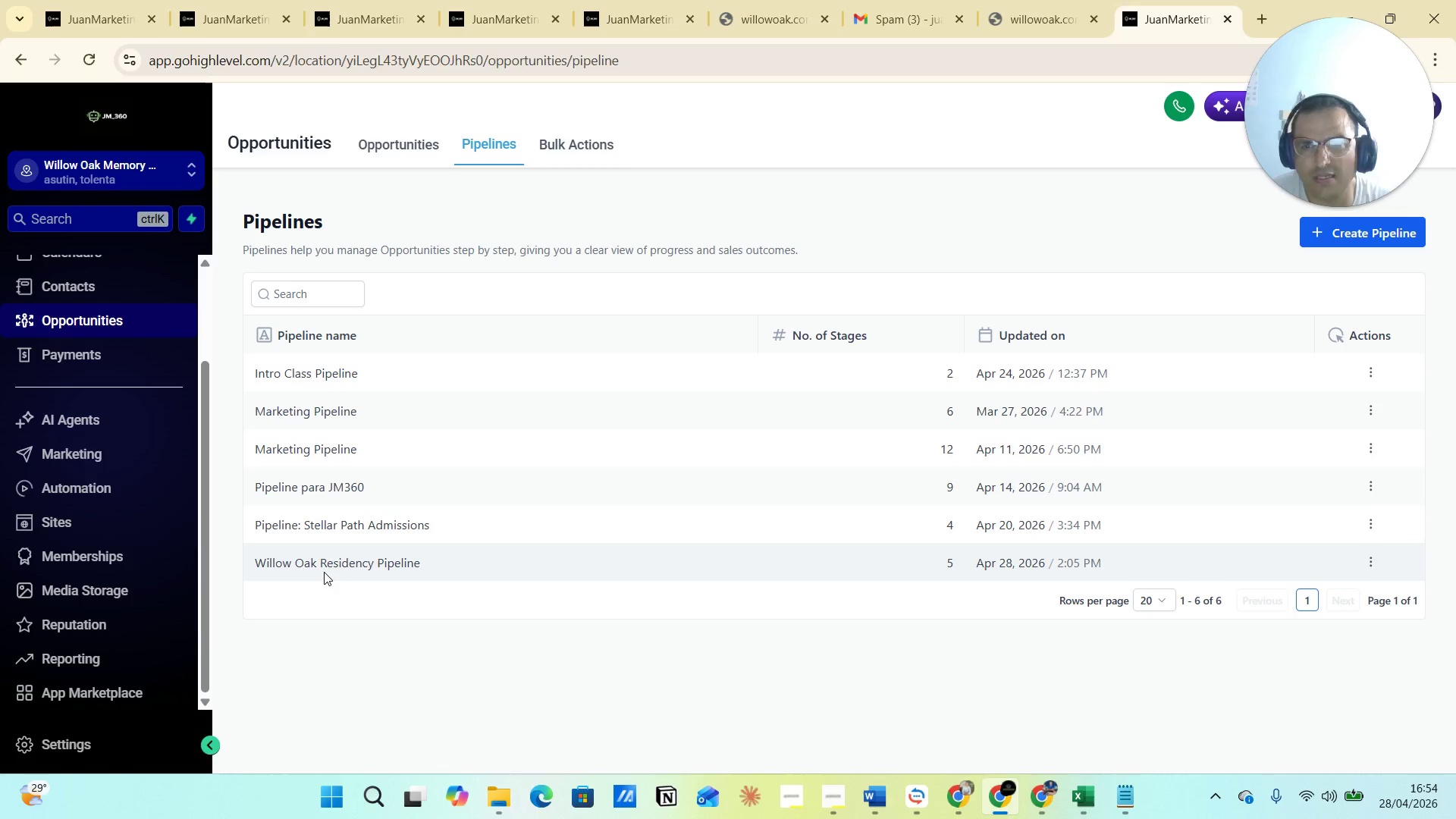 
wait(6.12)
 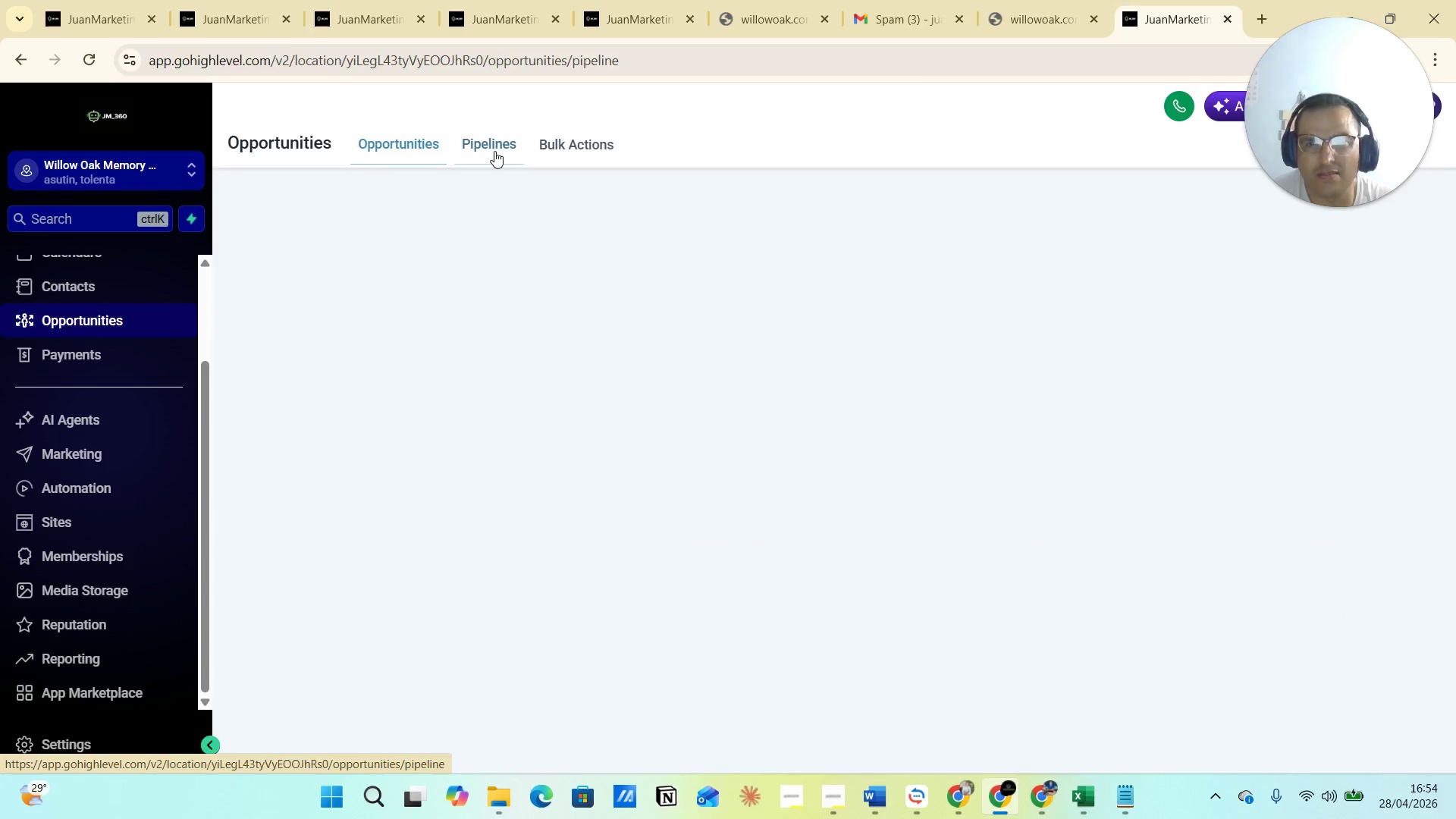 
left_click([410, 146])
 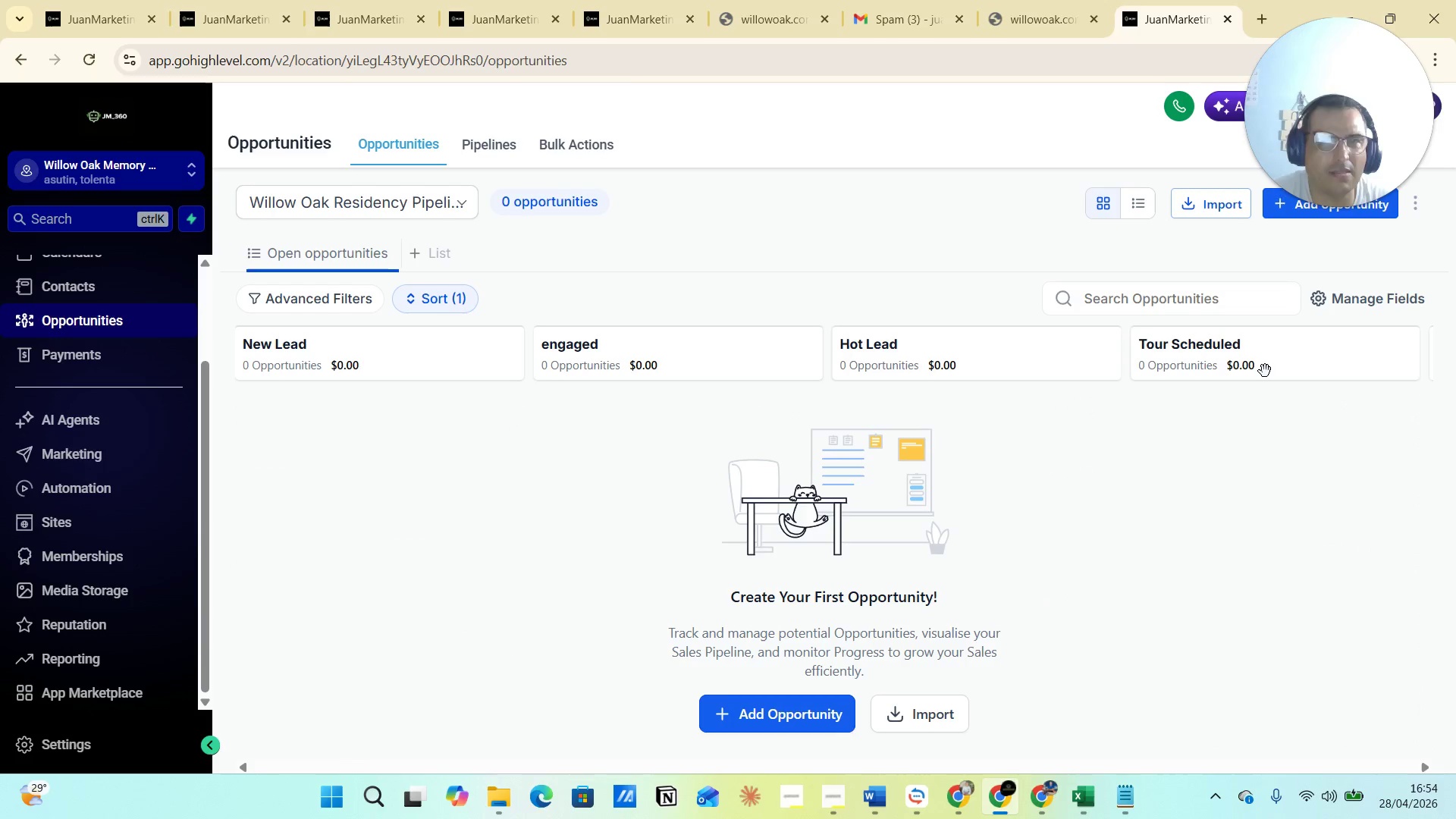 
wait(7.02)
 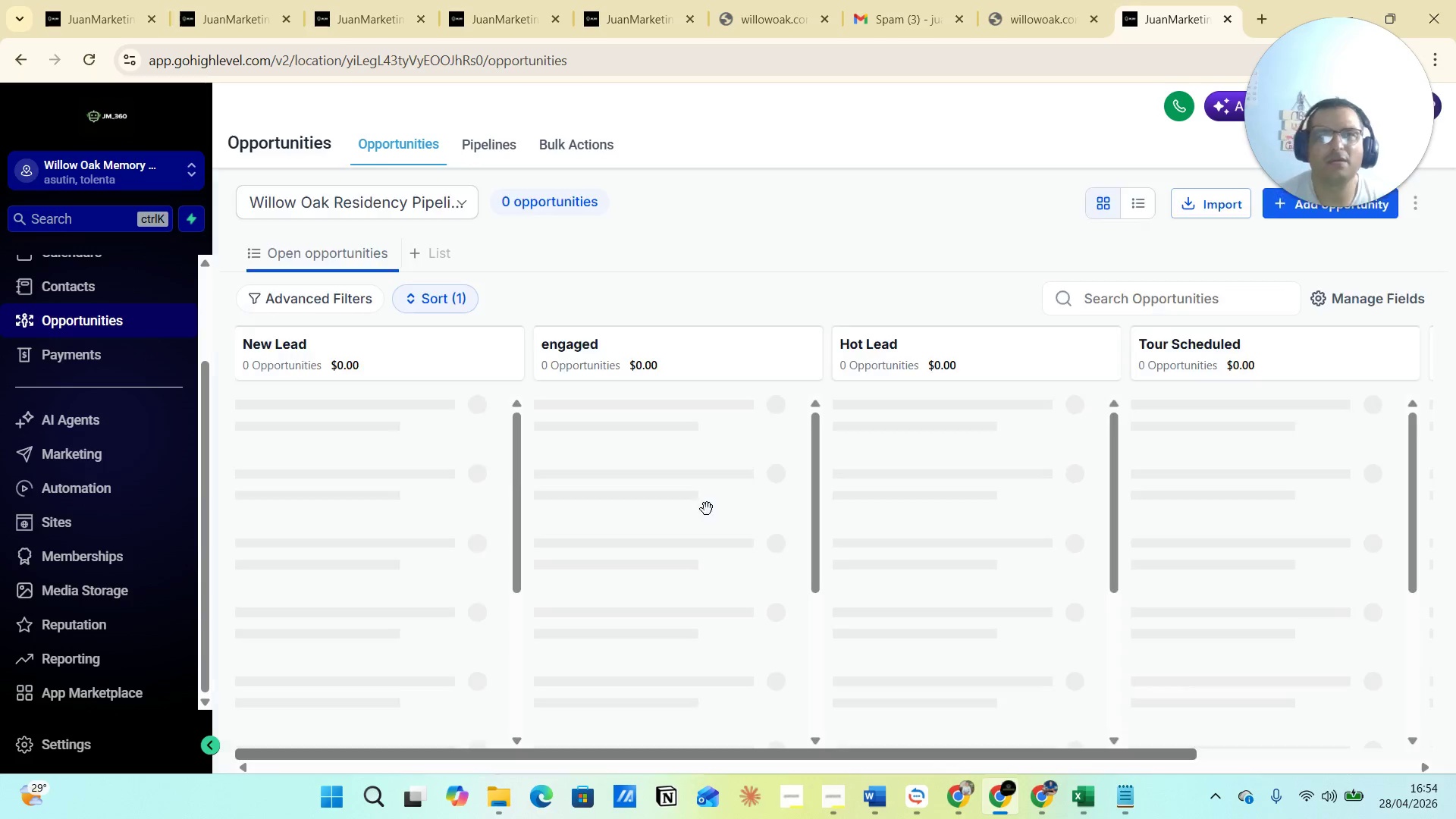 
left_click([106, 18])
 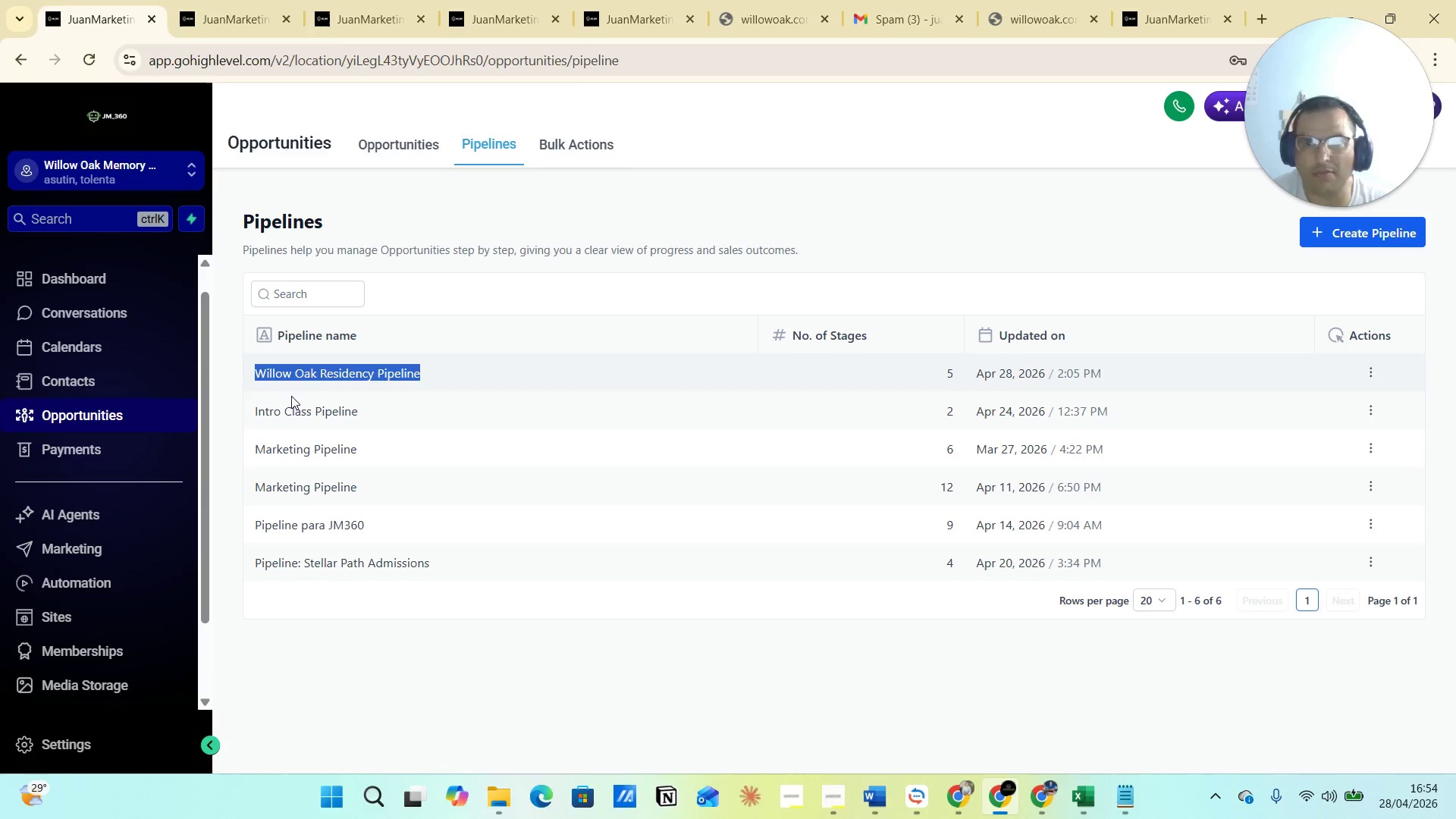 
left_click([216, 6])
 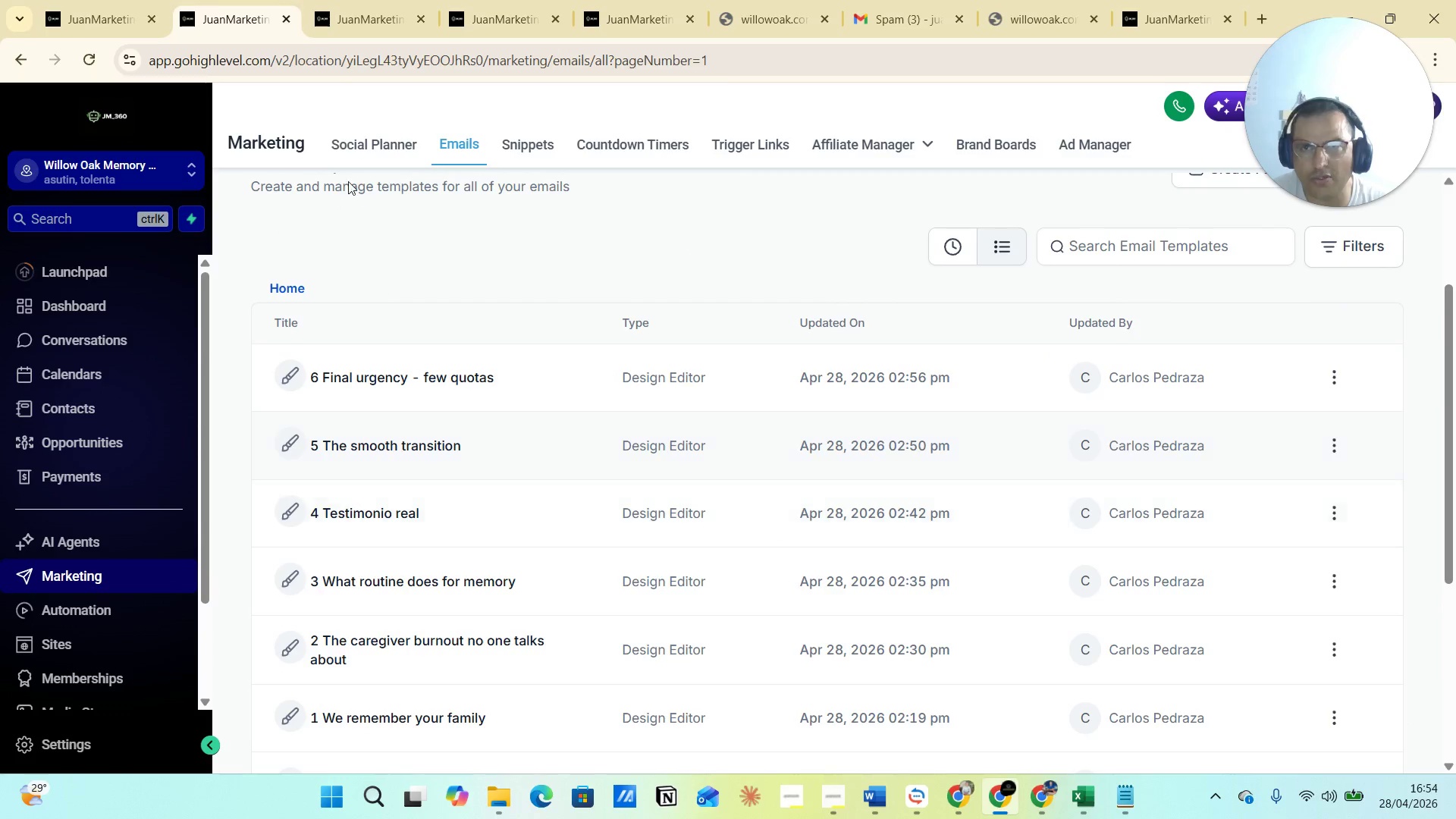 
left_click([366, 27])
 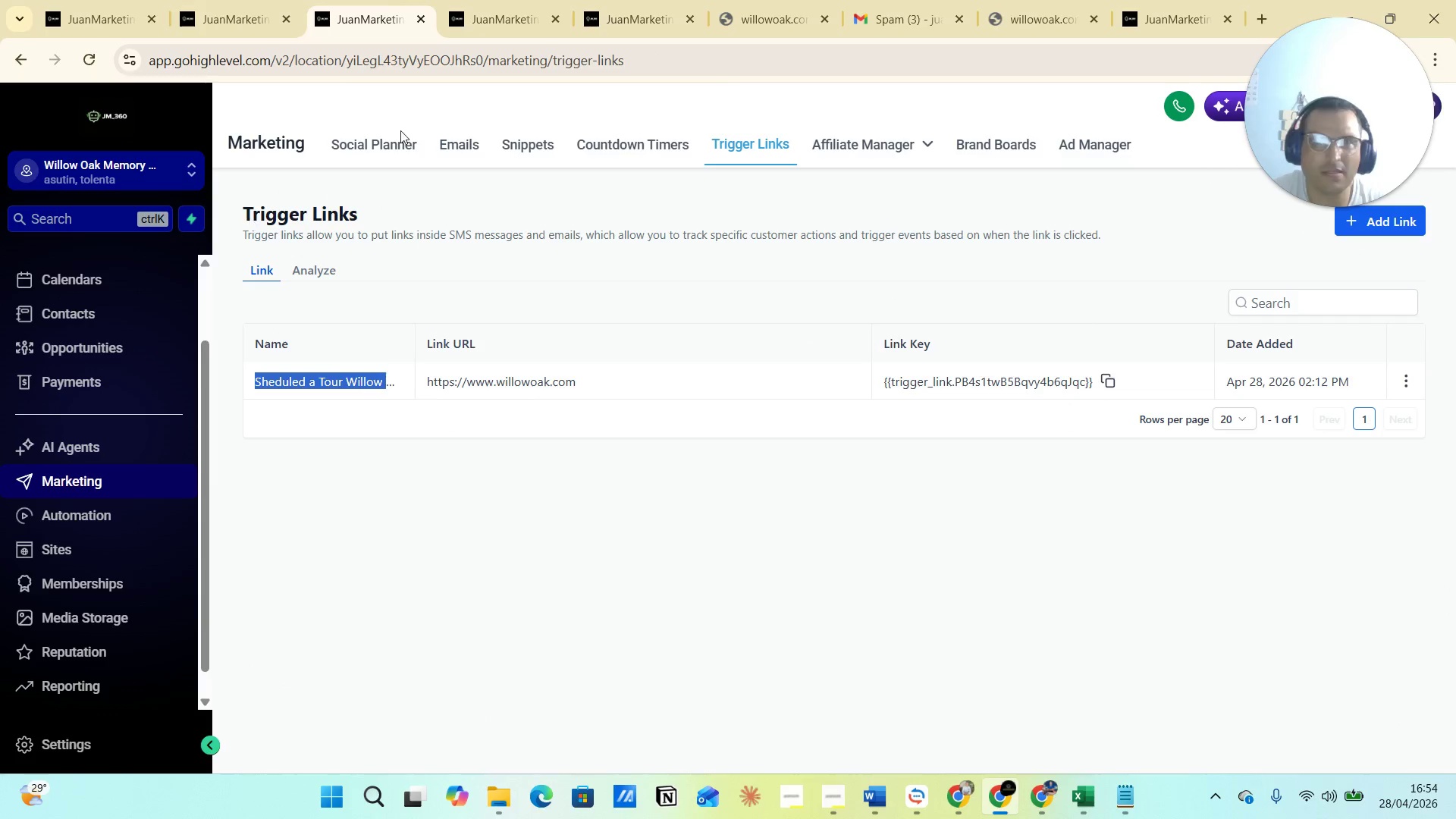 
wait(5.59)
 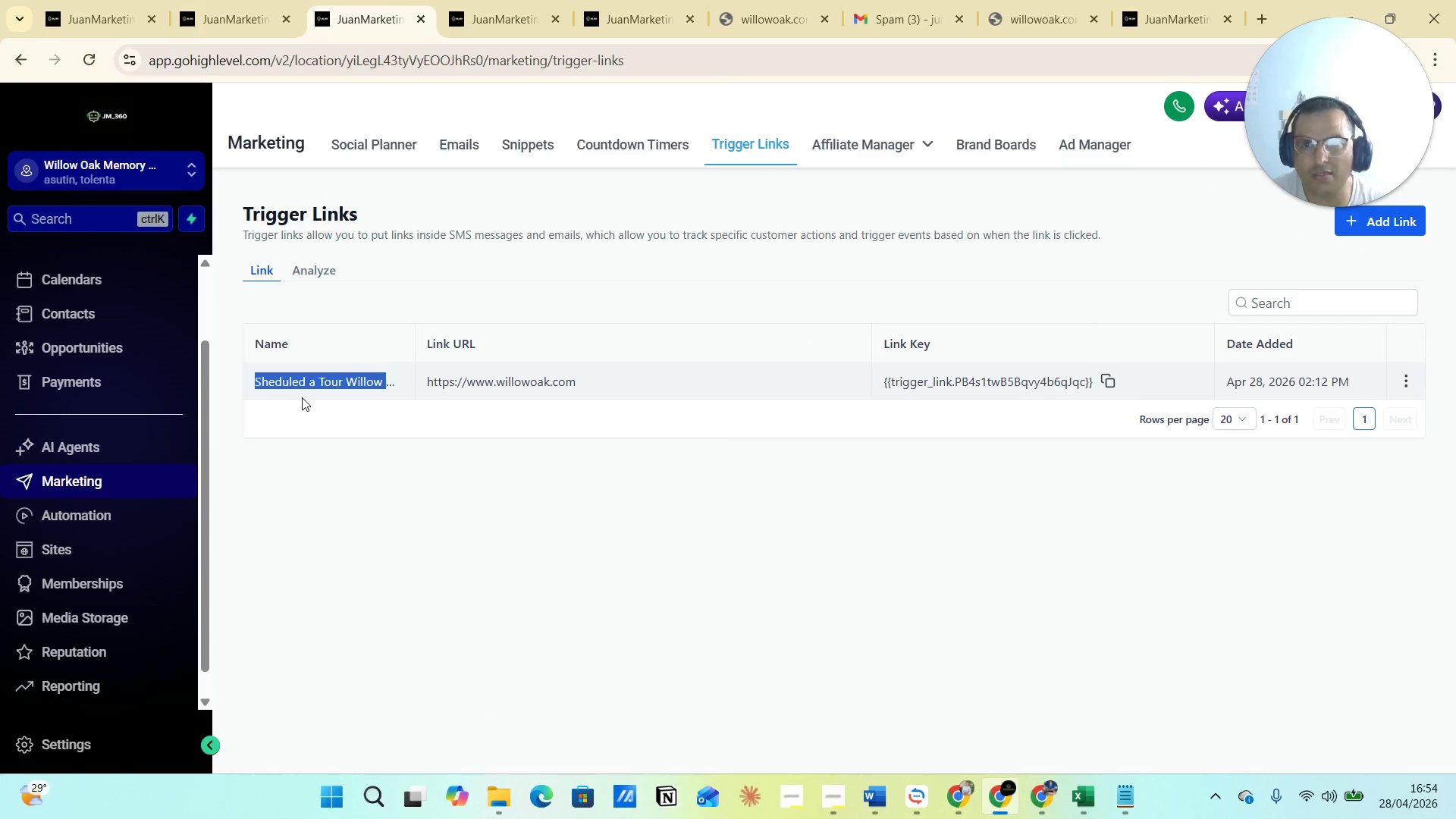 
left_click([508, 17])
 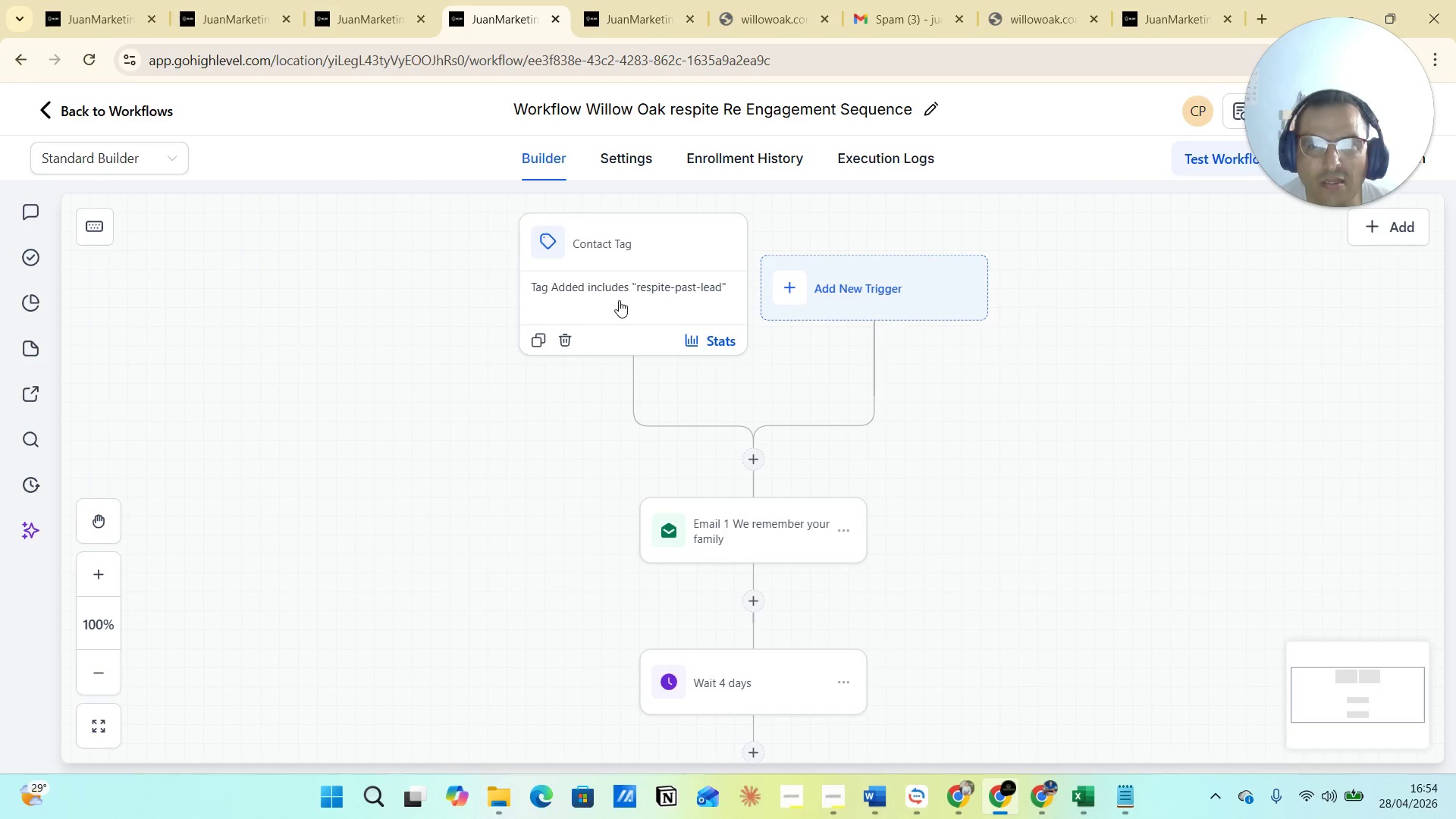 
wait(7.5)
 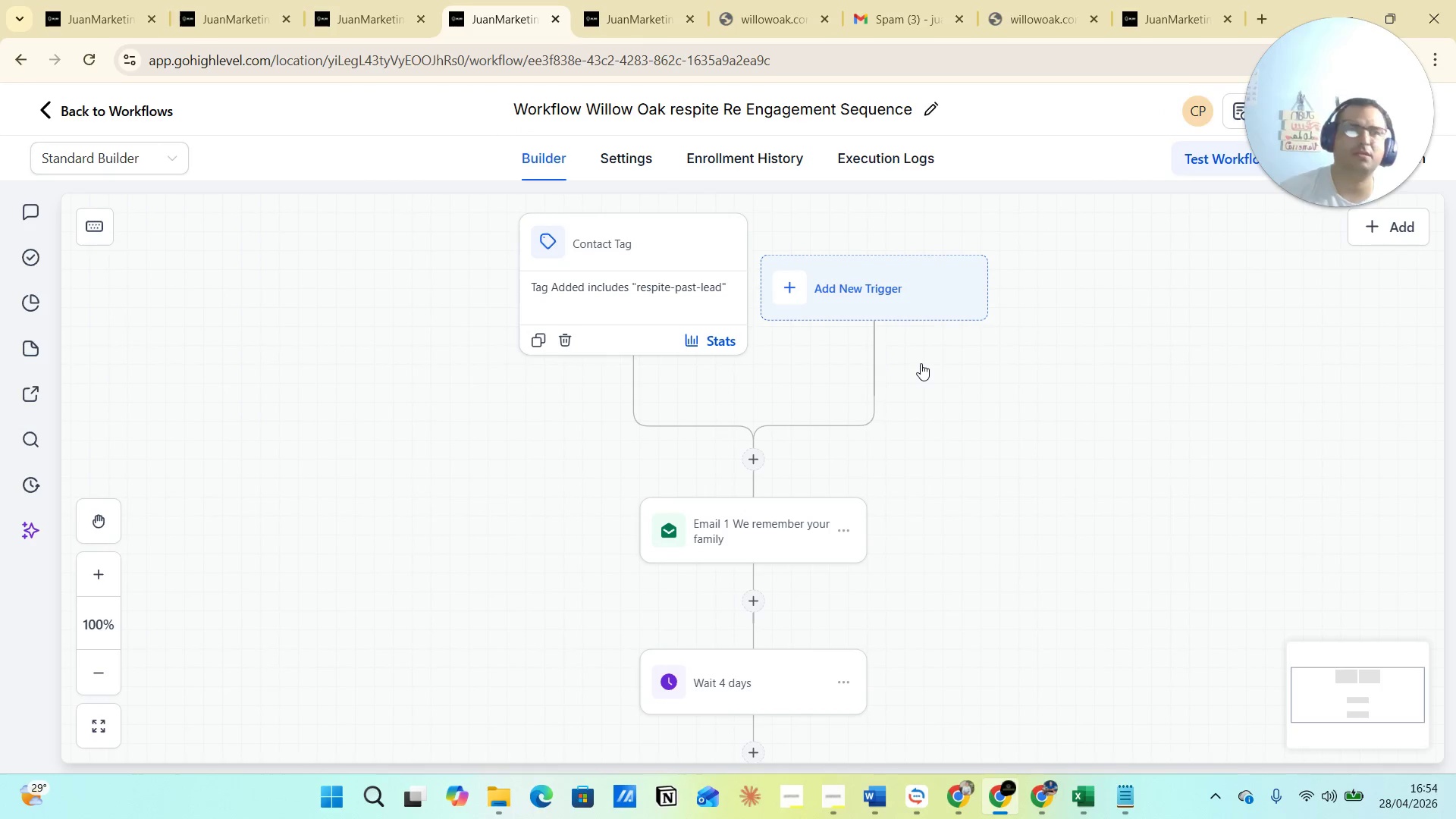 
scroll: coordinate [749, 447], scroll_direction: down, amount: 18.0
 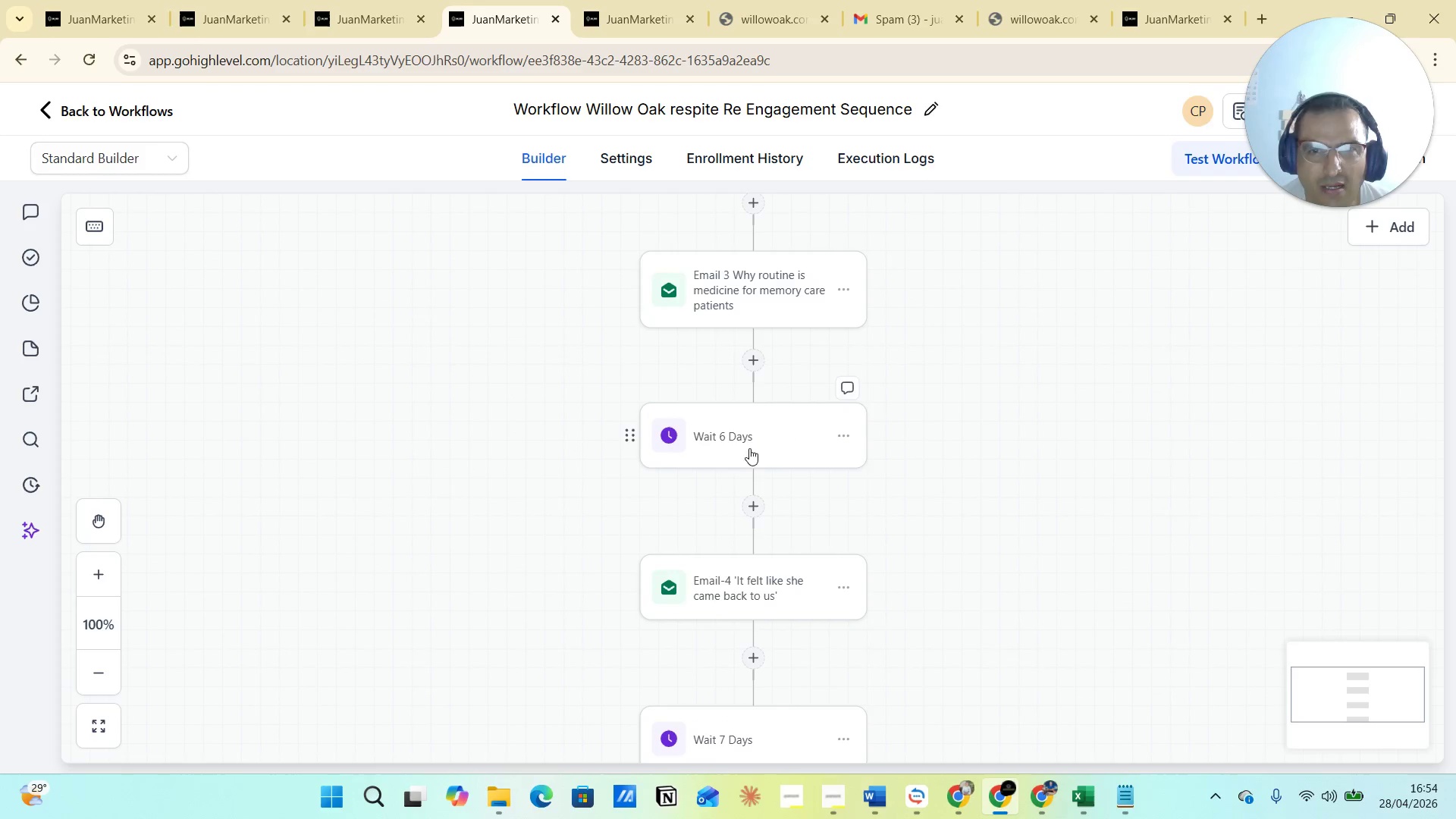 
scroll: coordinate [761, 416], scroll_direction: up, amount: 8.0
 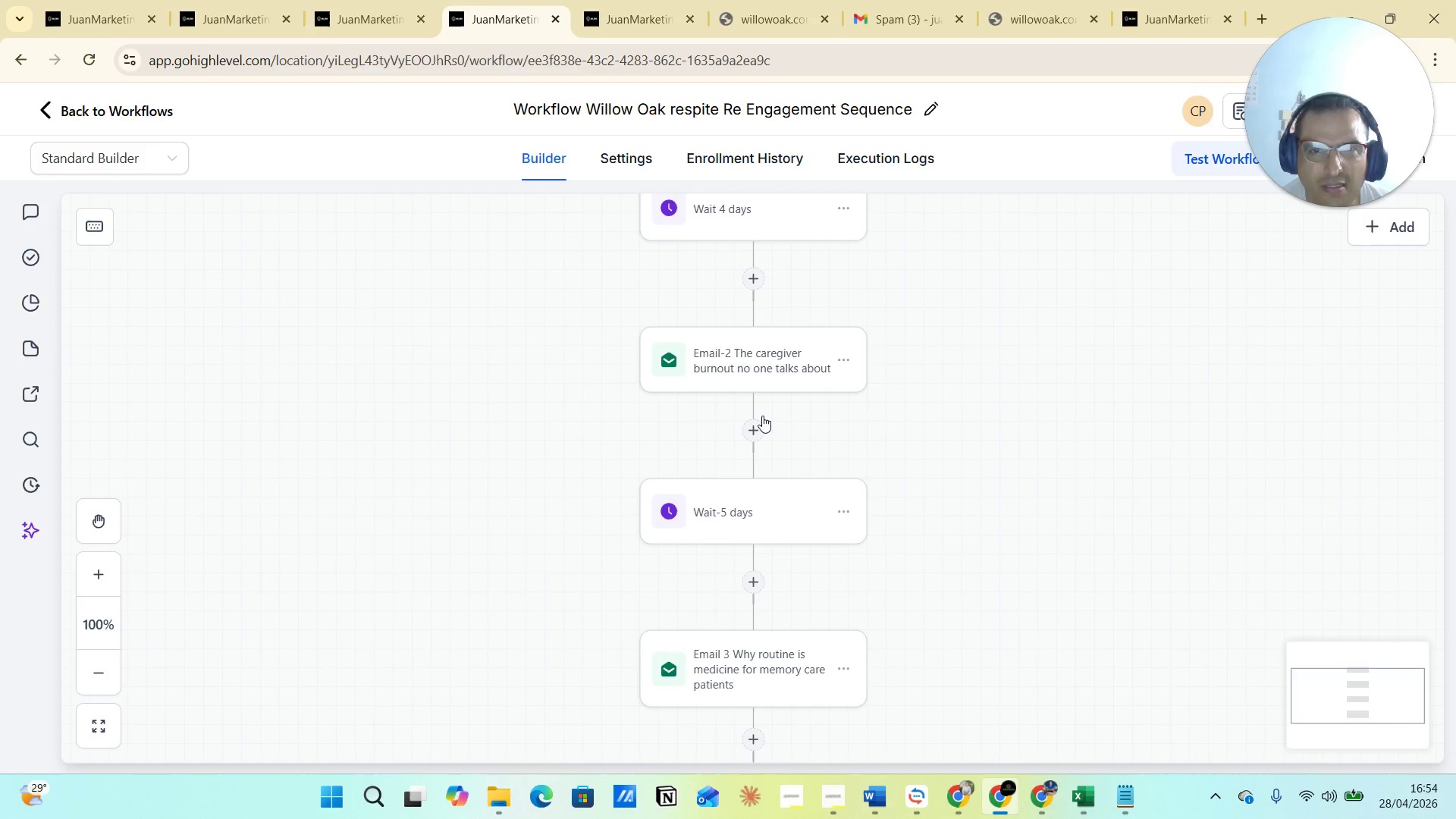 
scroll: coordinate [762, 433], scroll_direction: down, amount: 18.0
 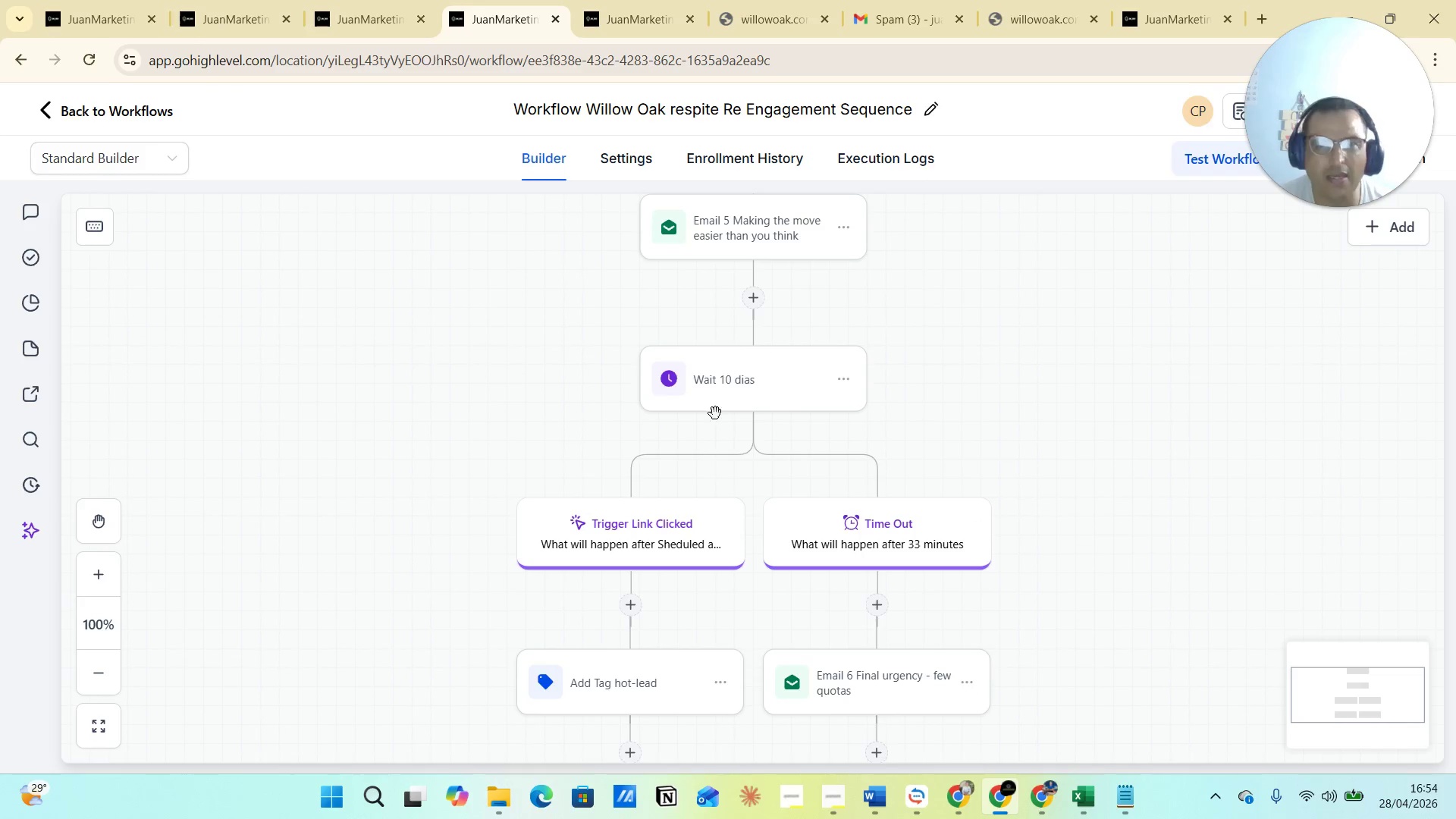 
left_click([786, 388])
 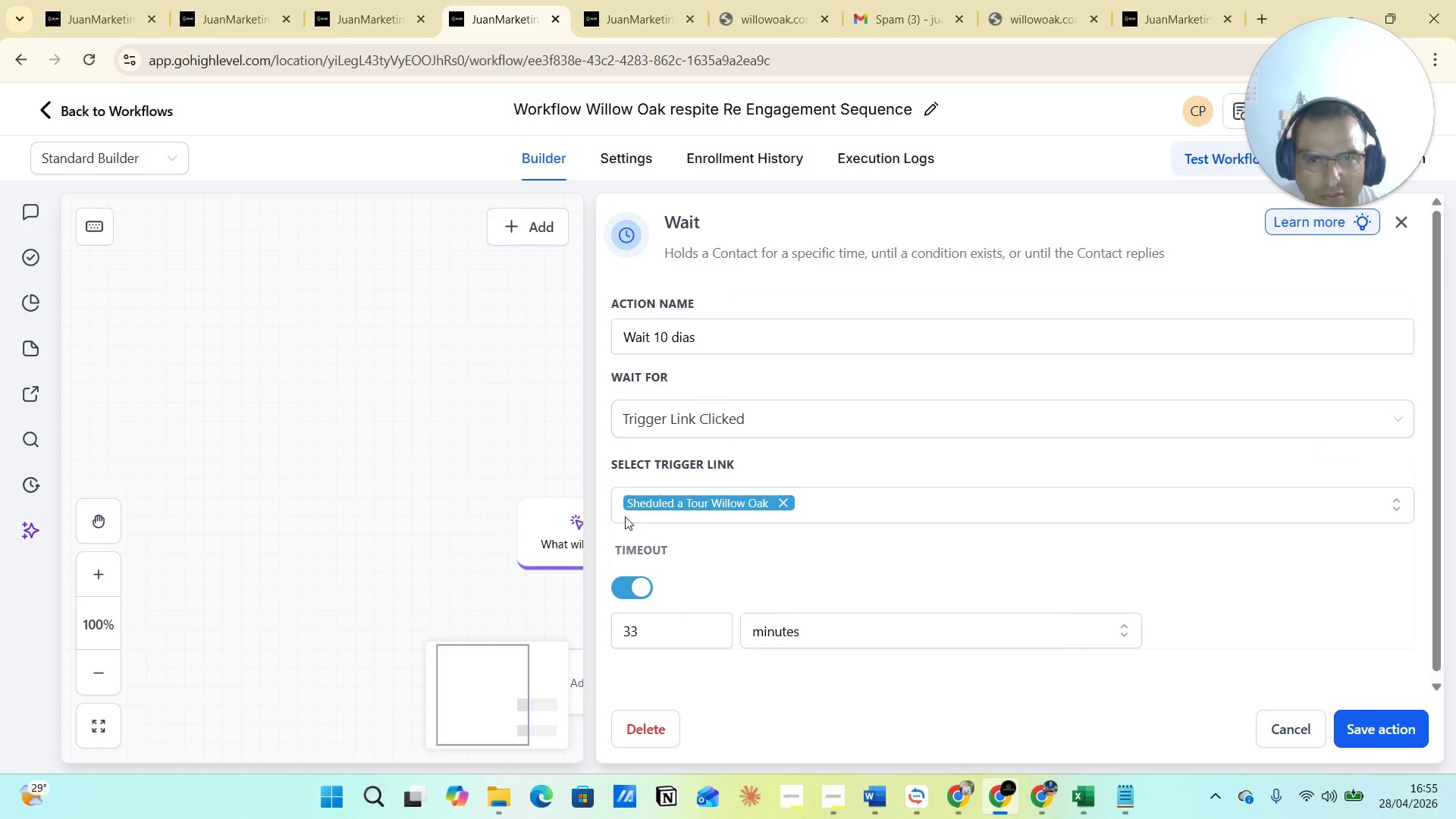 
wait(9.09)
 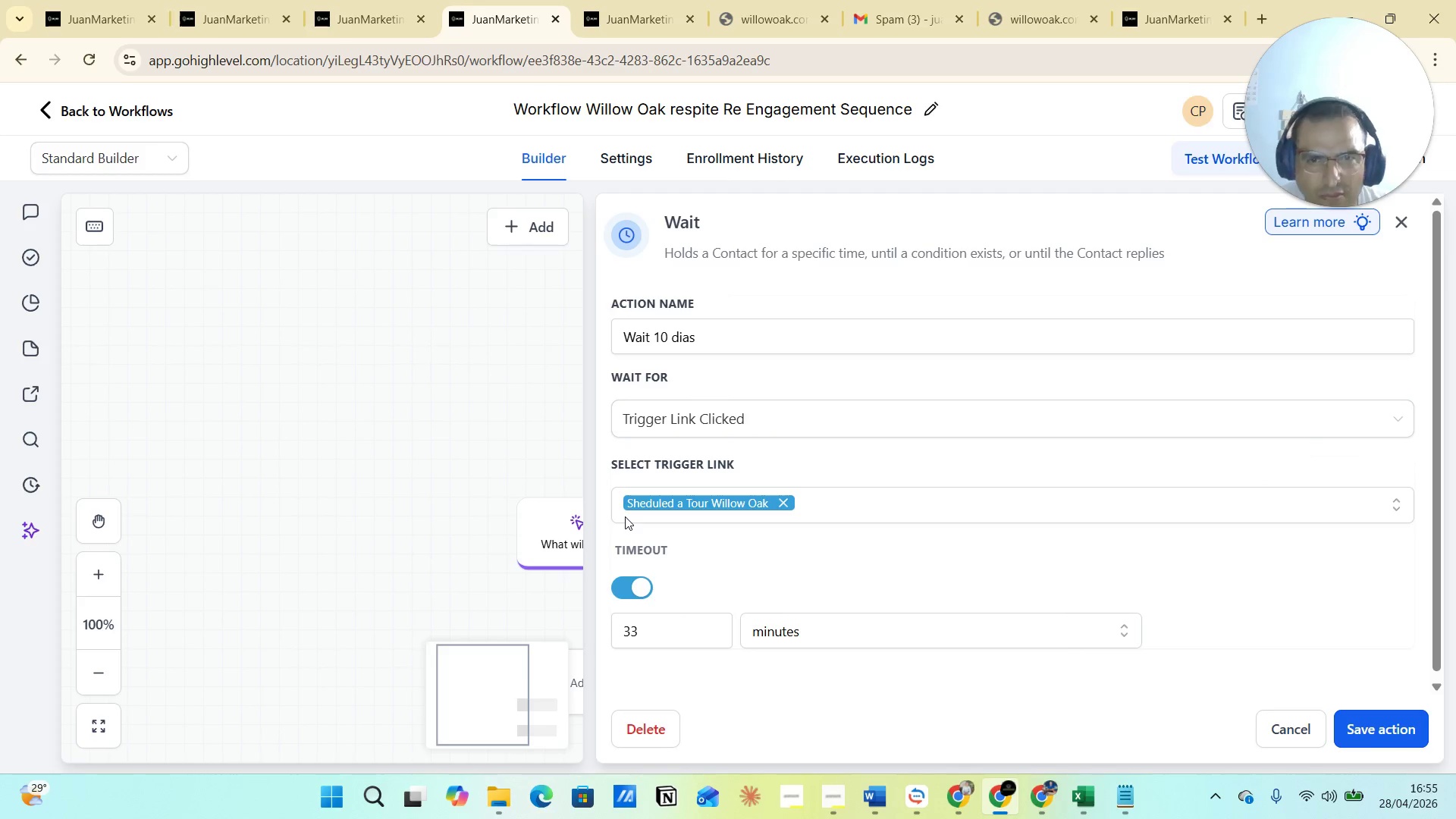 
left_click([450, 378])
 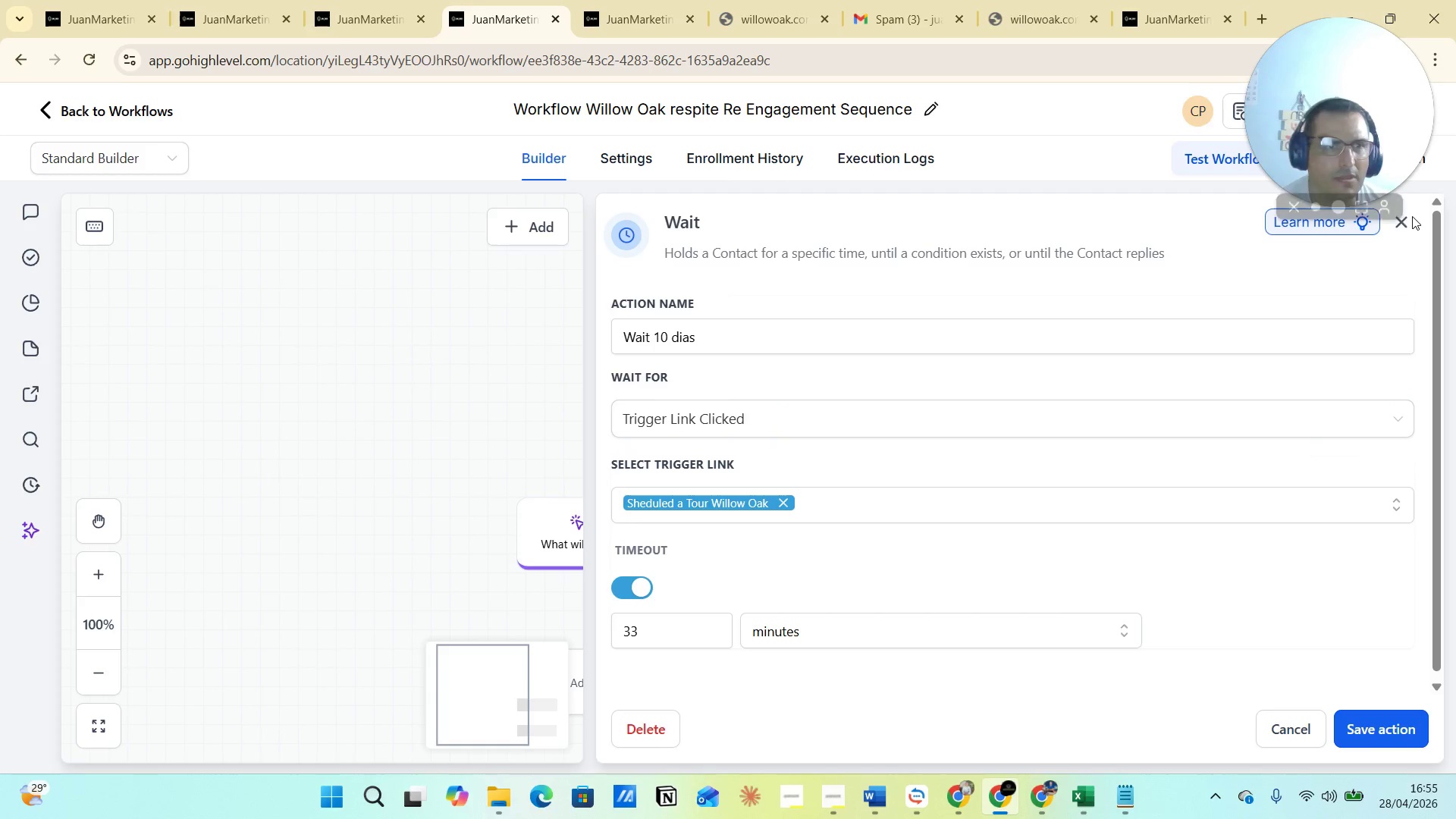 
left_click([1397, 221])
 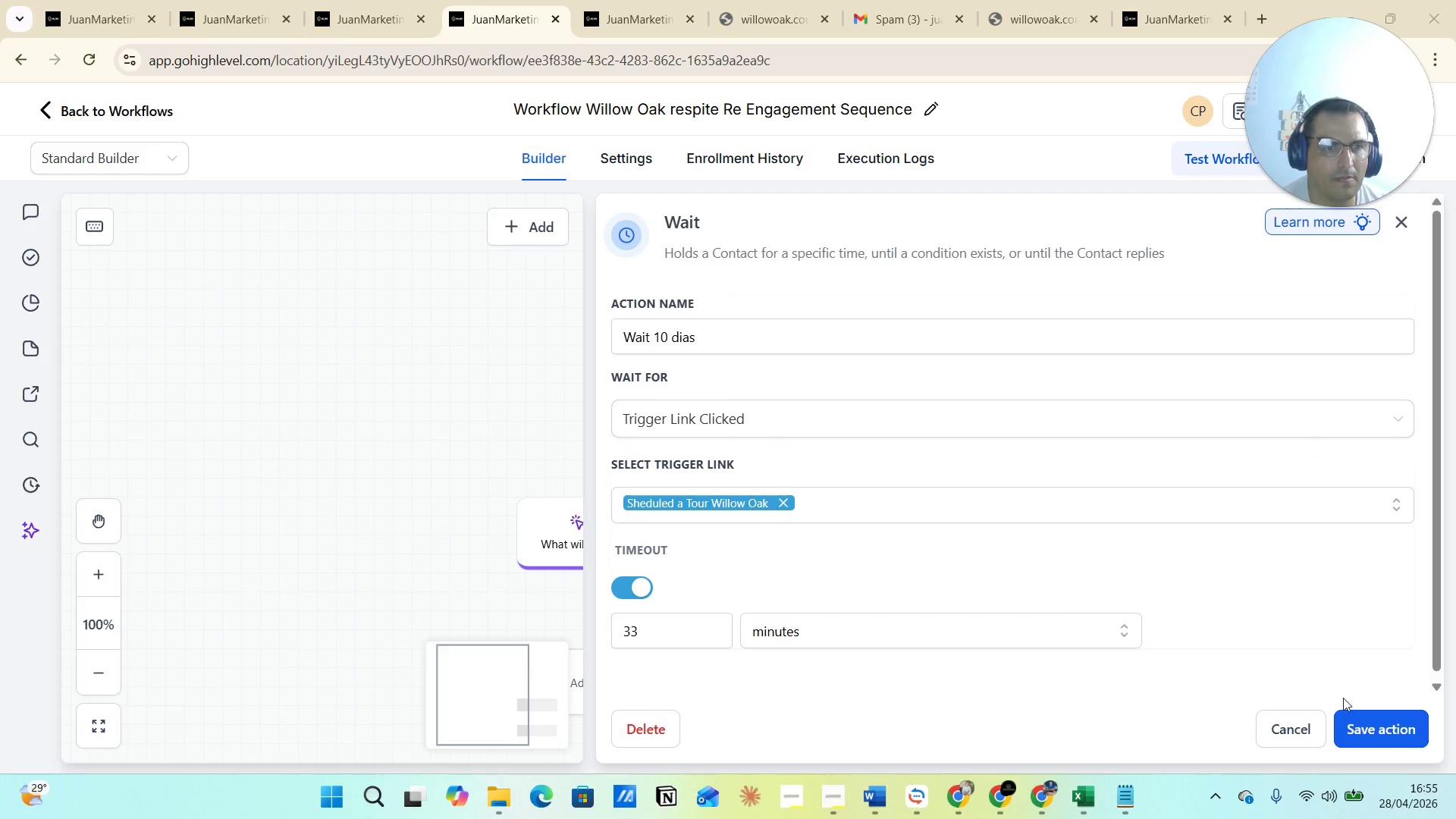 
left_click([1376, 730])
 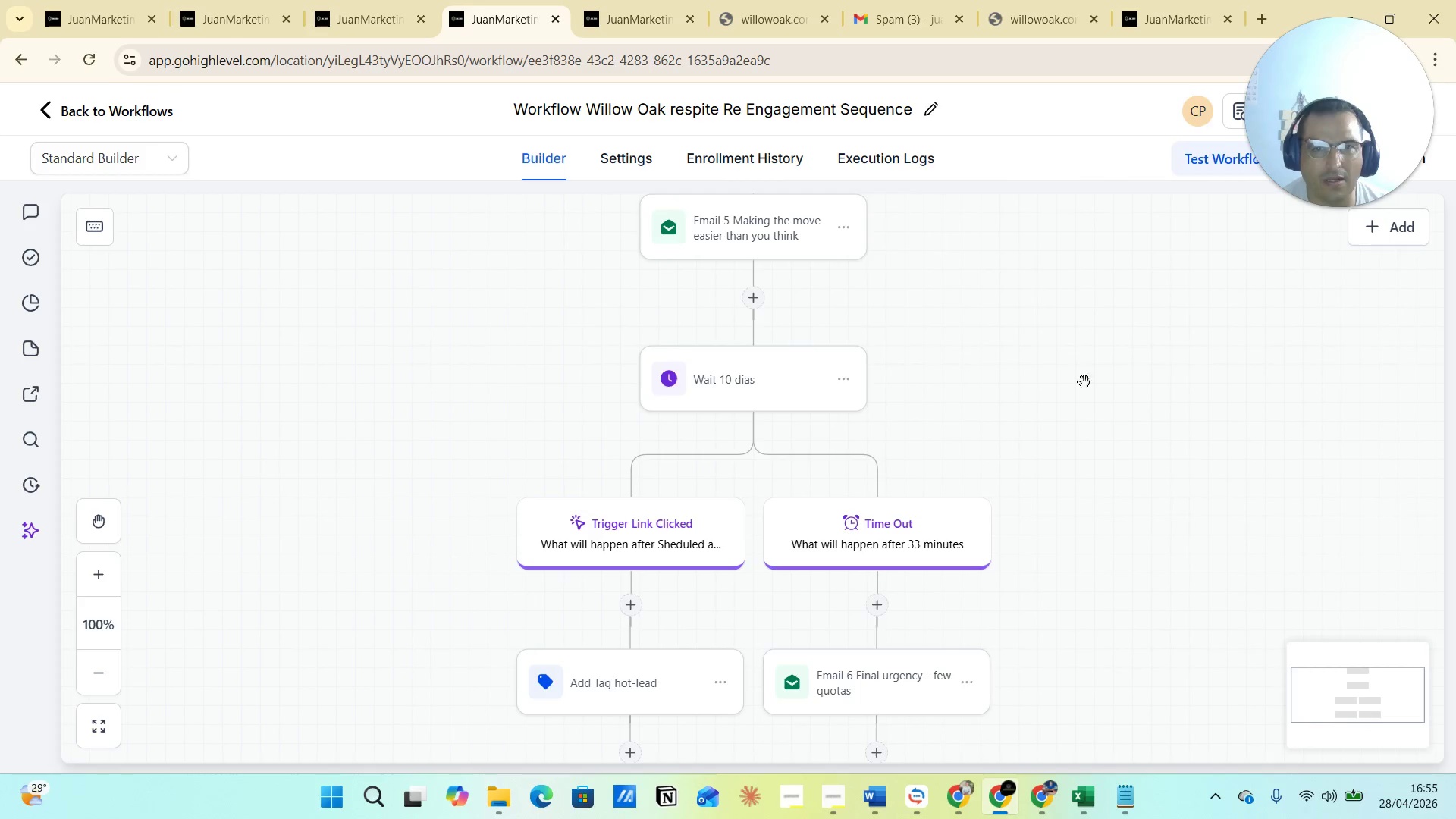 
scroll: coordinate [627, 534], scroll_direction: down, amount: 4.0
 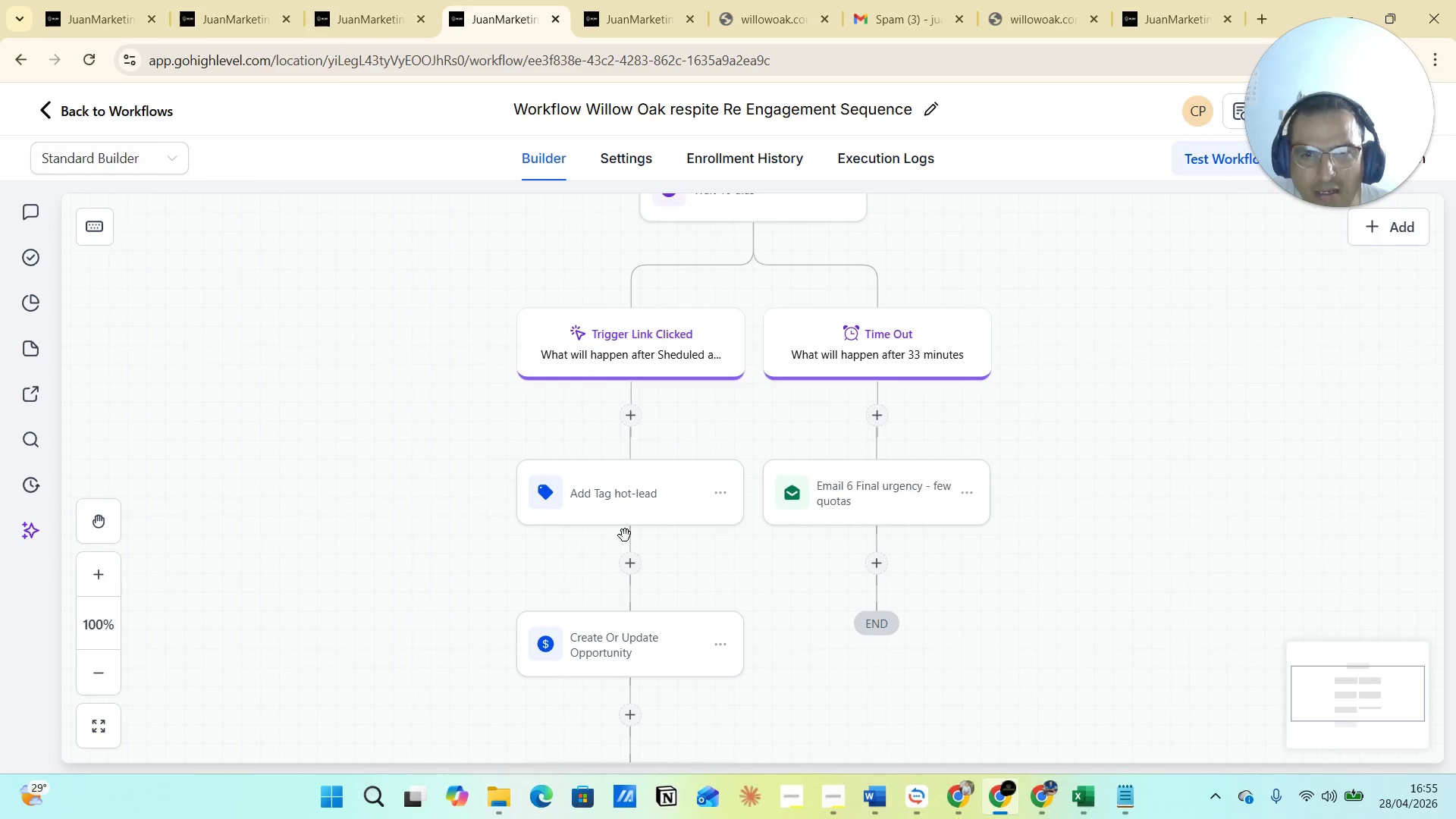 
mouse_move([630, 504])
 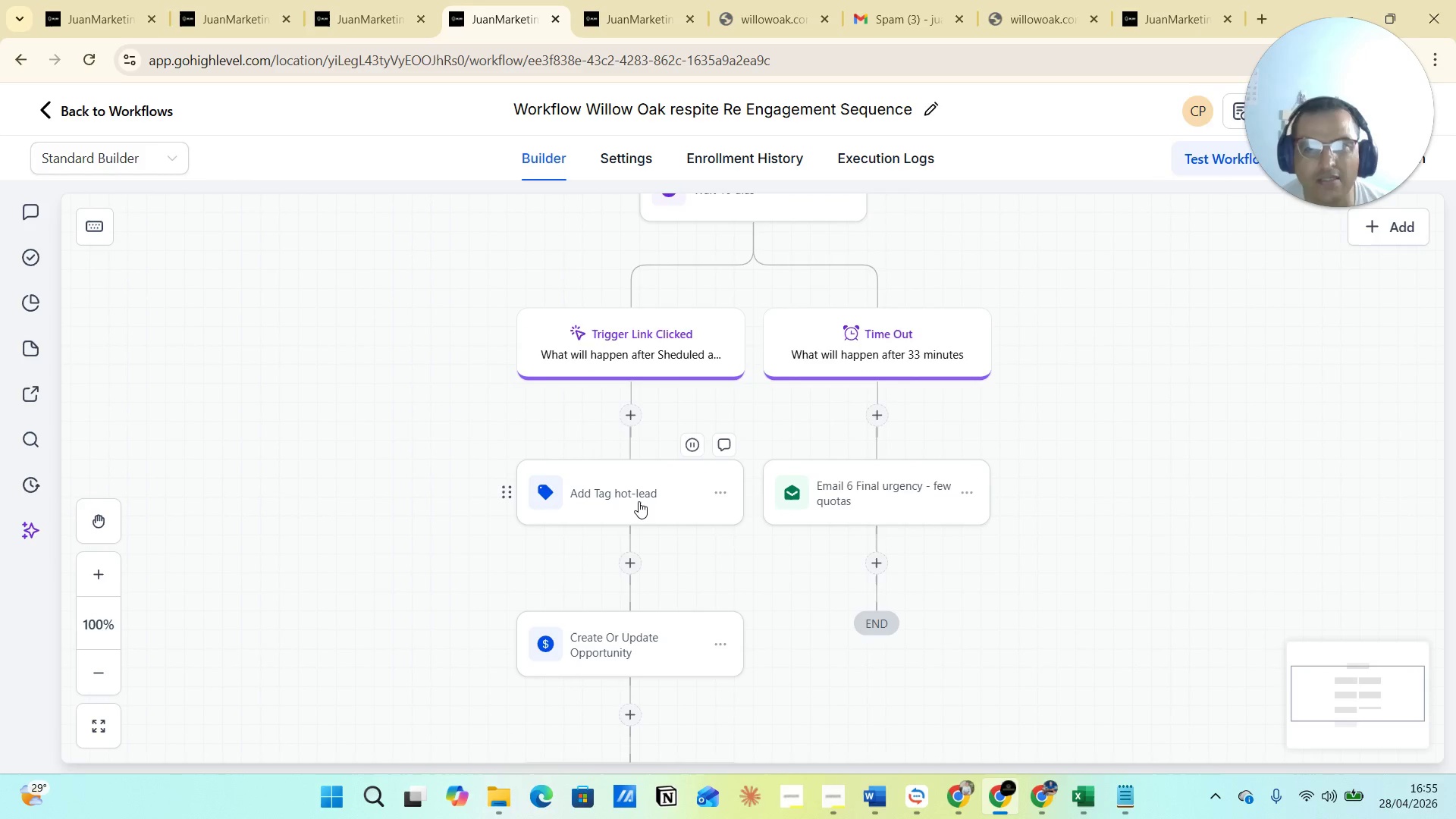 
scroll: coordinate [607, 595], scroll_direction: down, amount: 3.0
 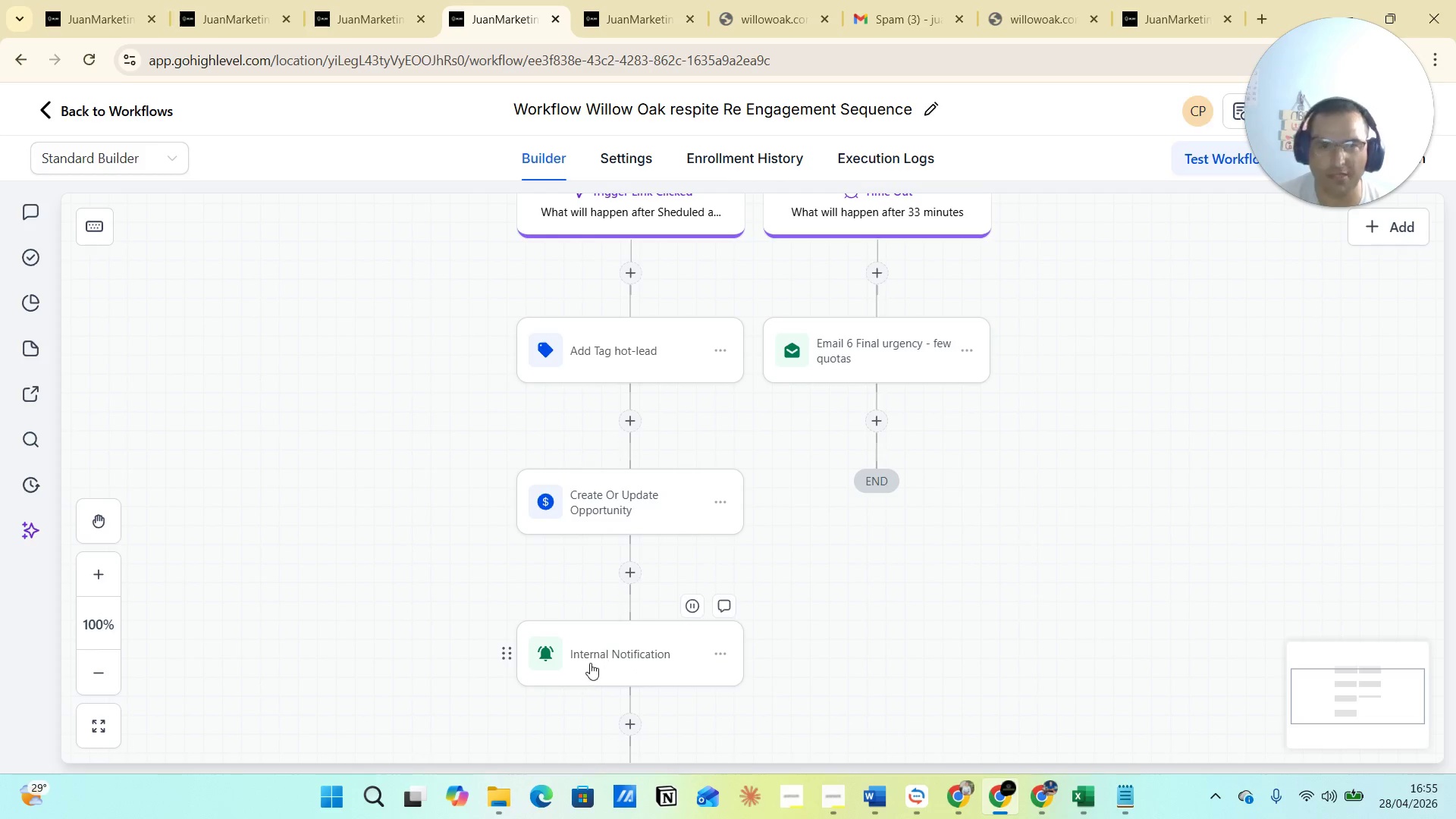 
wait(6.35)
 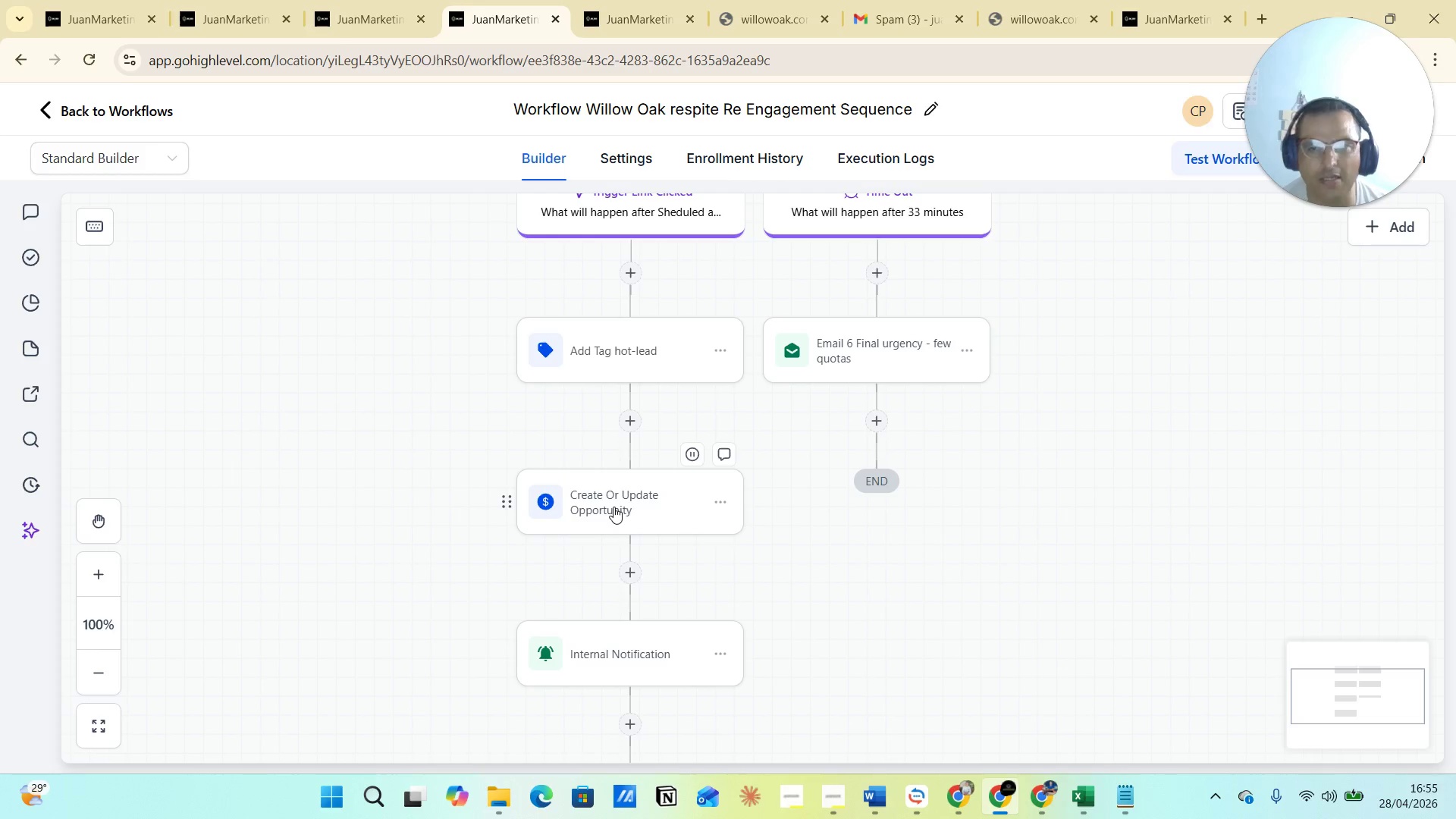 
scroll: coordinate [667, 497], scroll_direction: up, amount: 4.0
 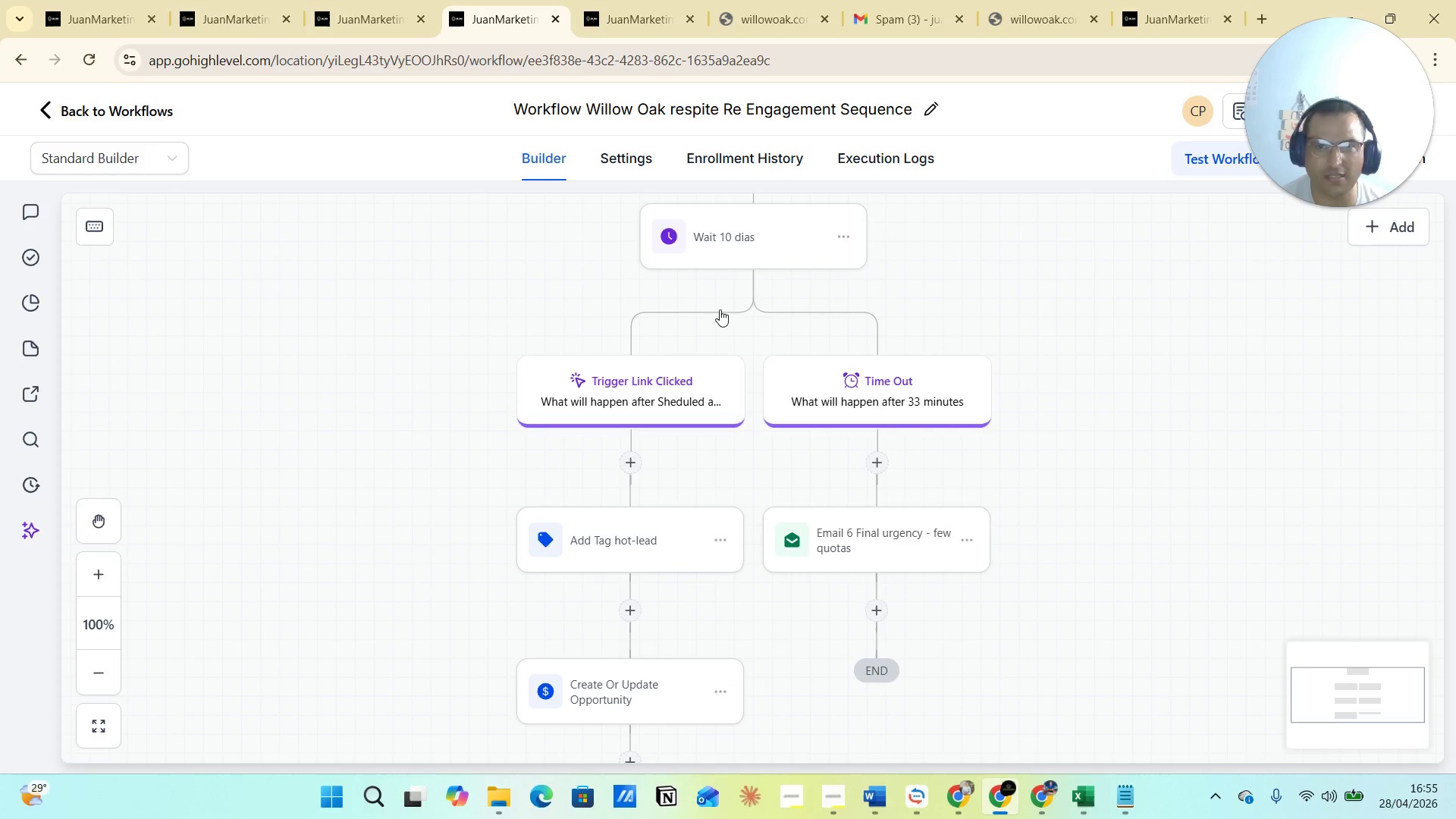 
scroll: coordinate [739, 305], scroll_direction: down, amount: 2.0
 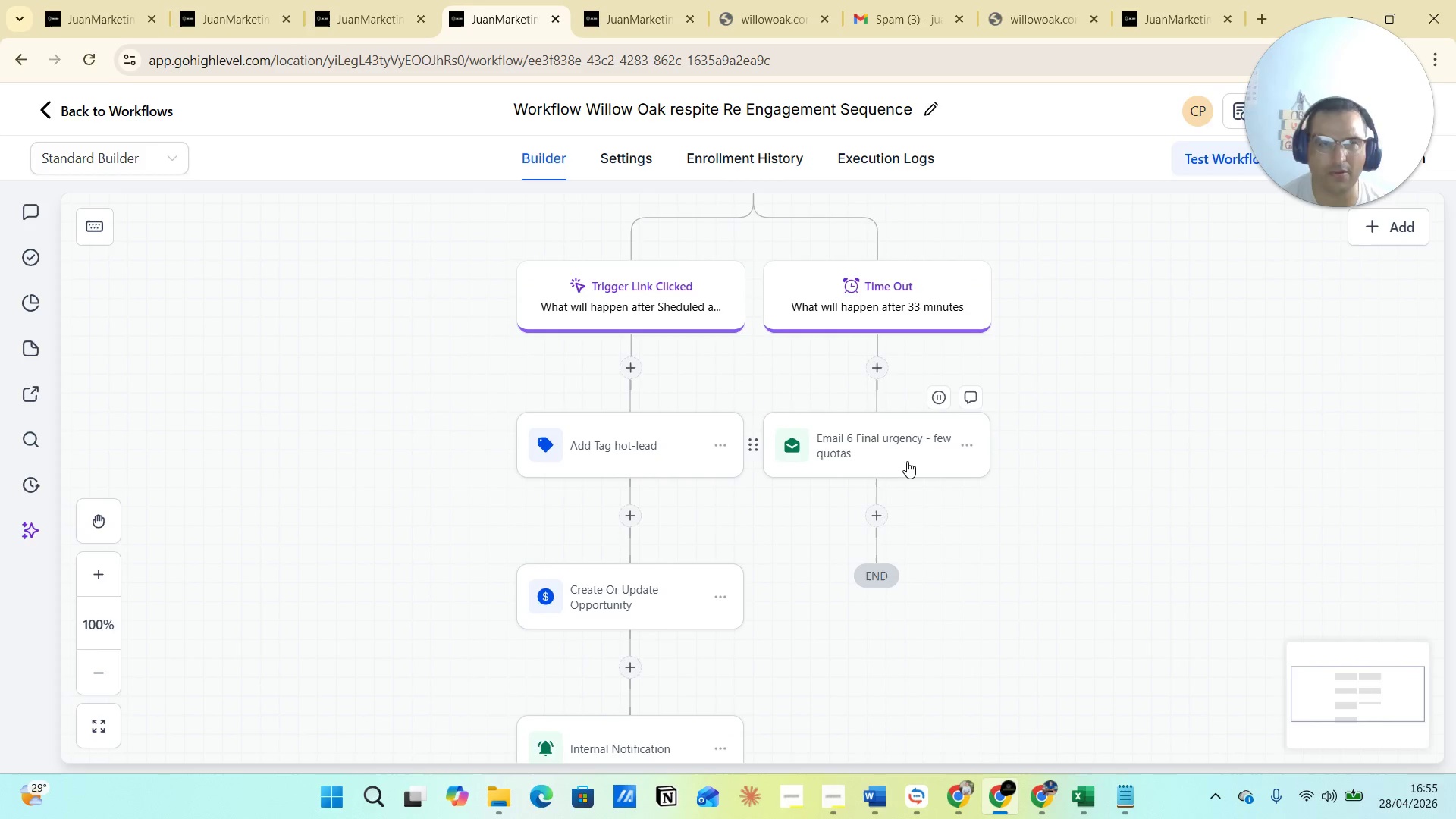 
scroll: coordinate [907, 461], scroll_direction: up, amount: 35.0
 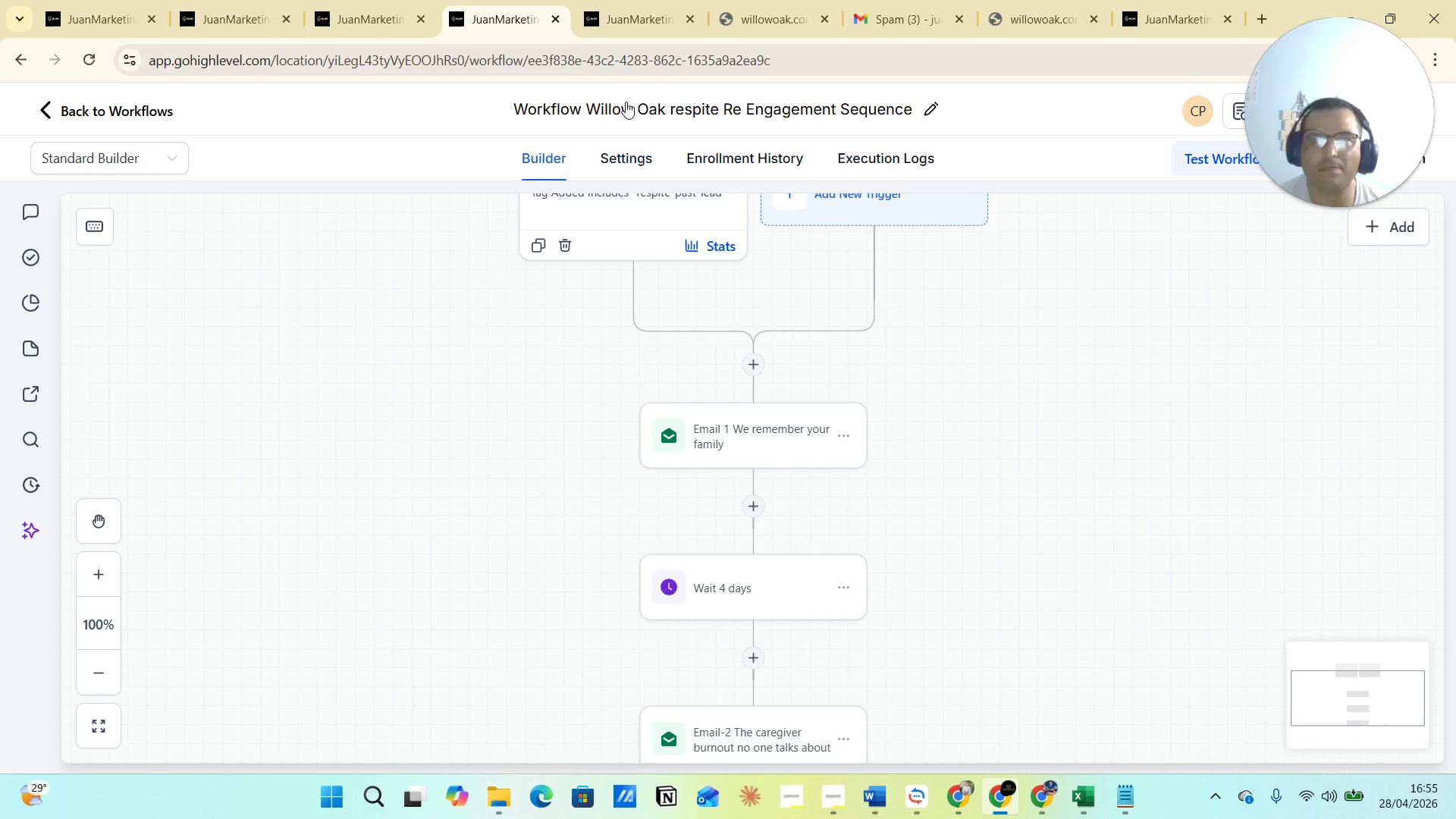 
left_click([633, 0])
 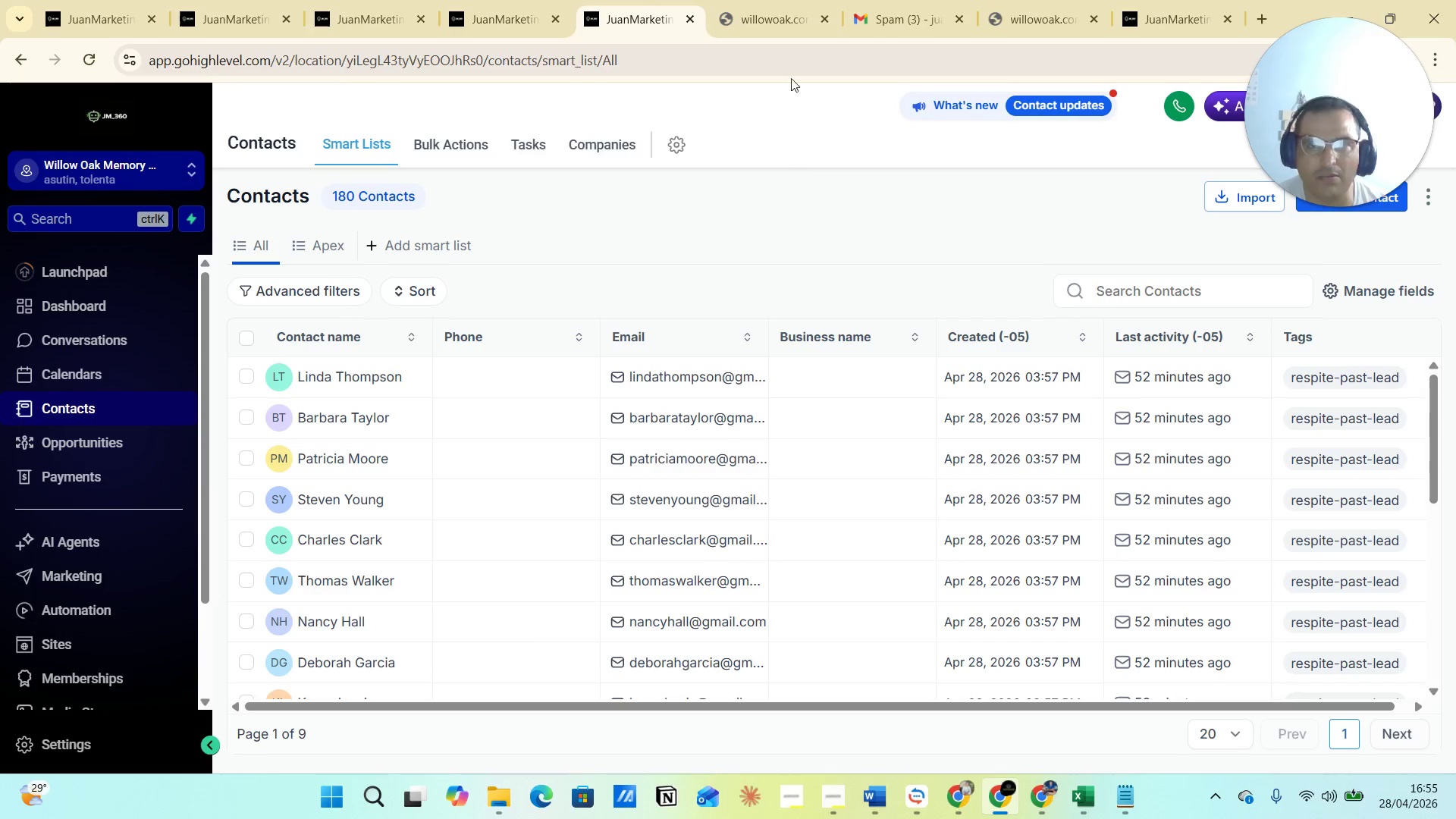 
wait(5.59)
 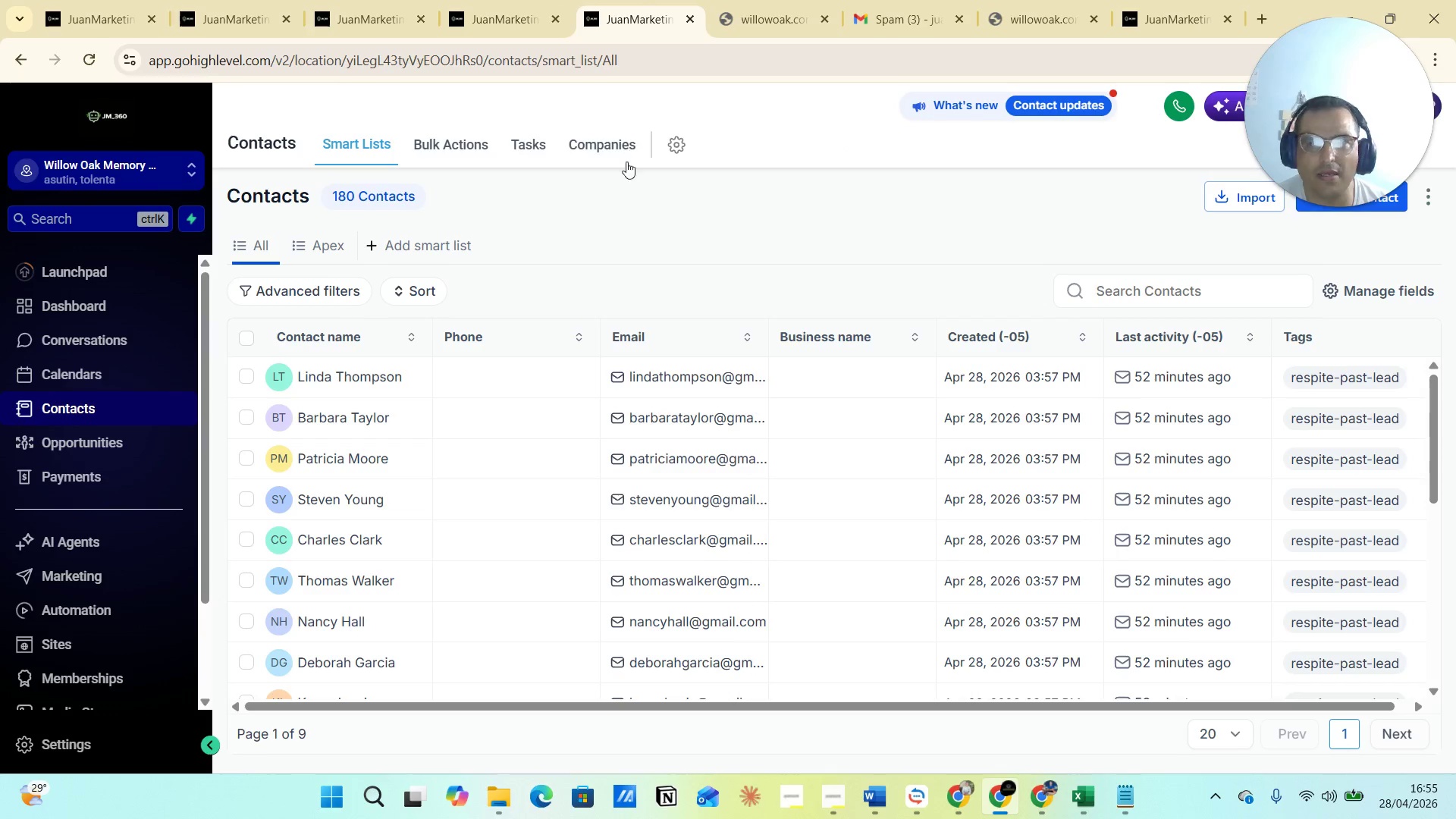 
left_click([1147, 11])
 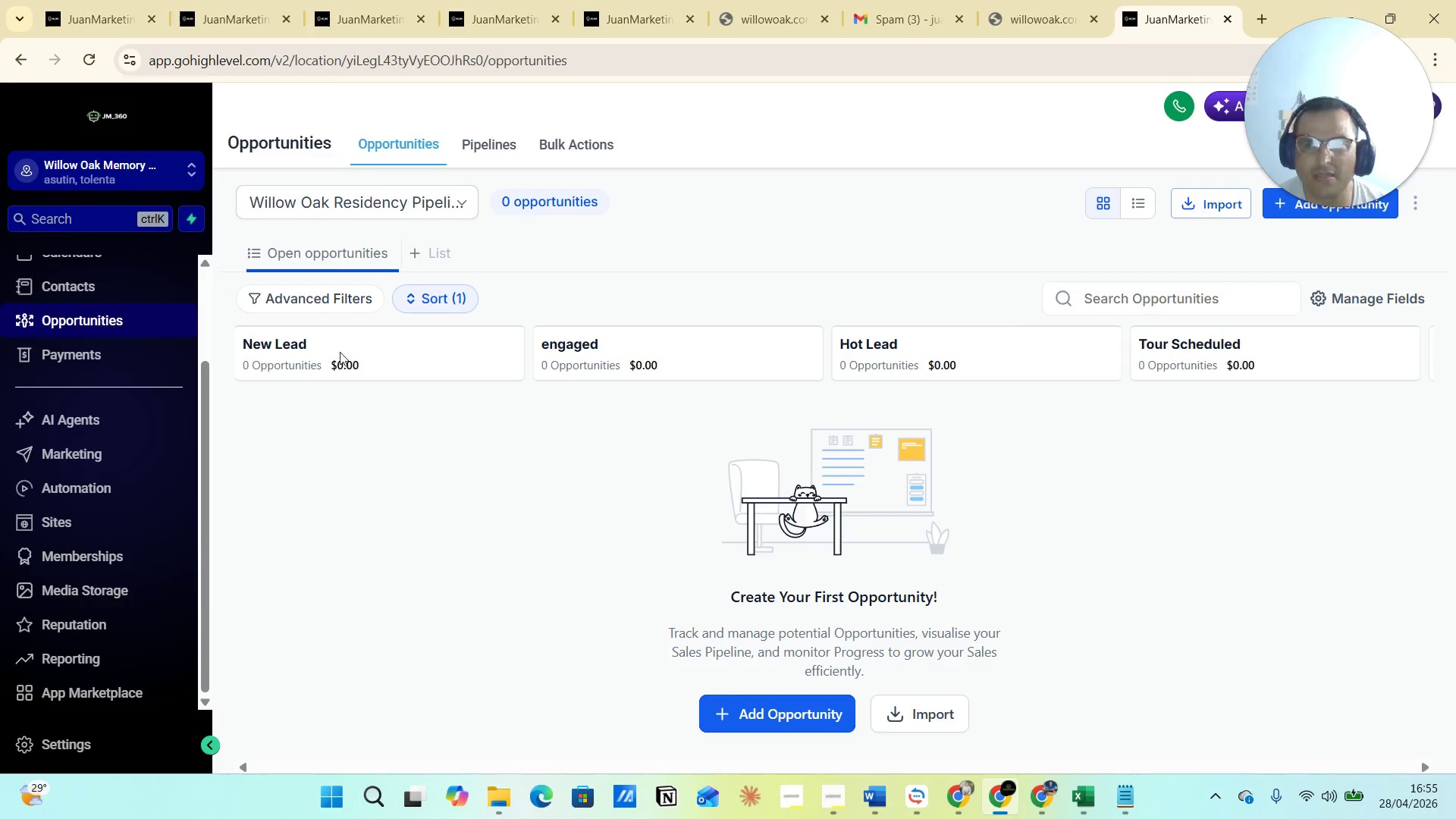 
scroll: coordinate [170, 463], scroll_direction: down, amount: 2.0
 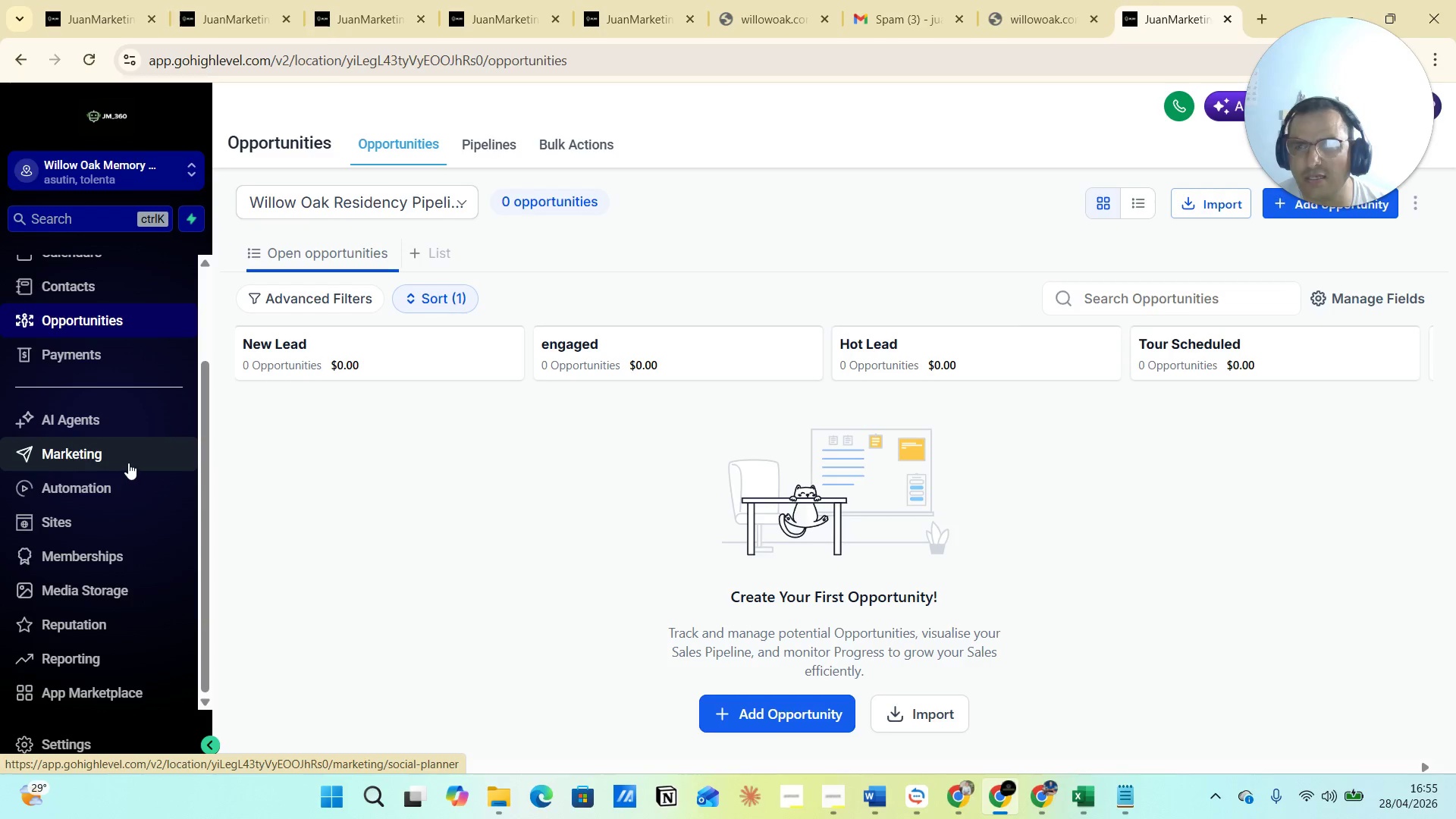 
left_click([111, 451])
 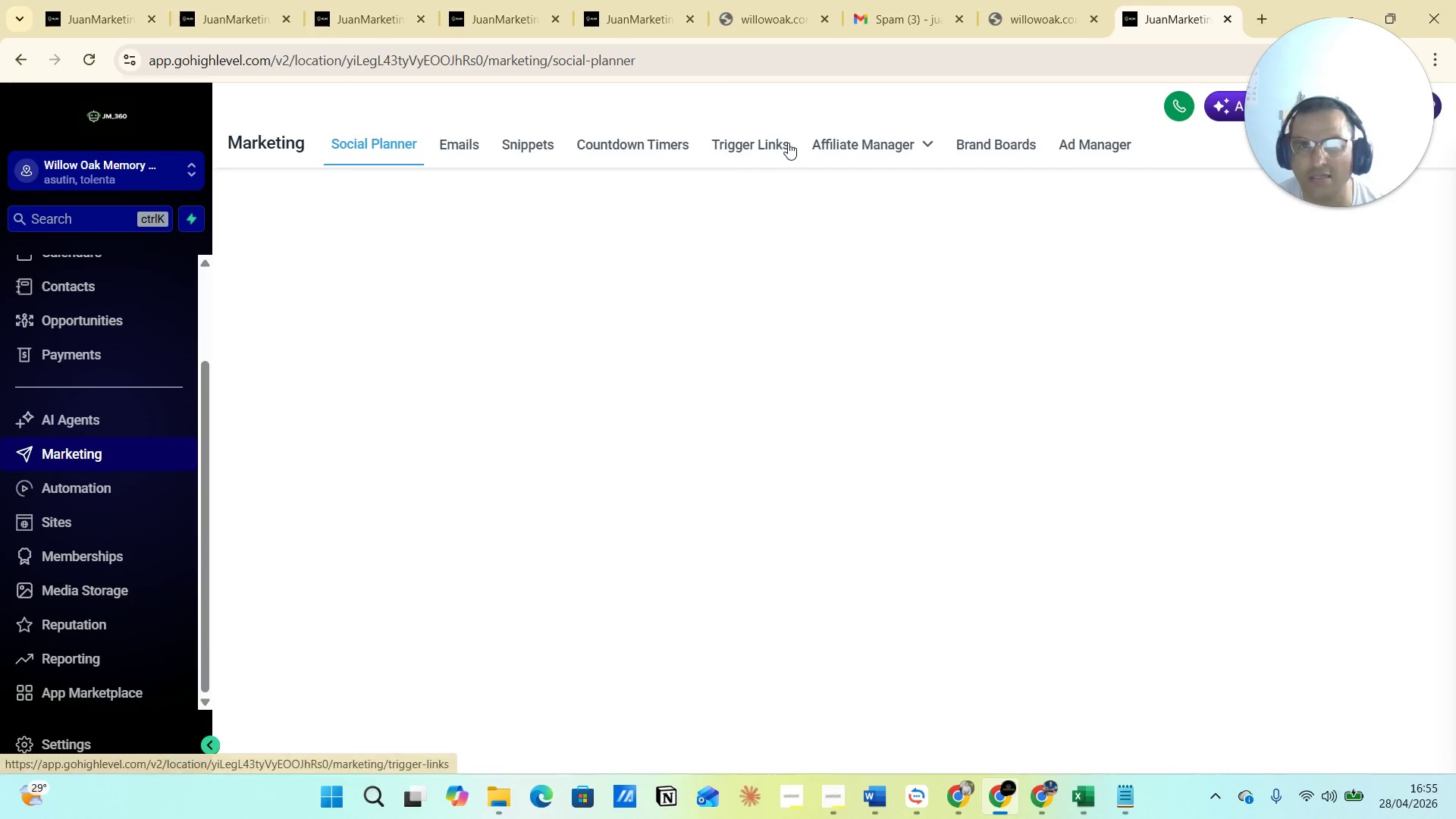 
left_click([762, 144])
 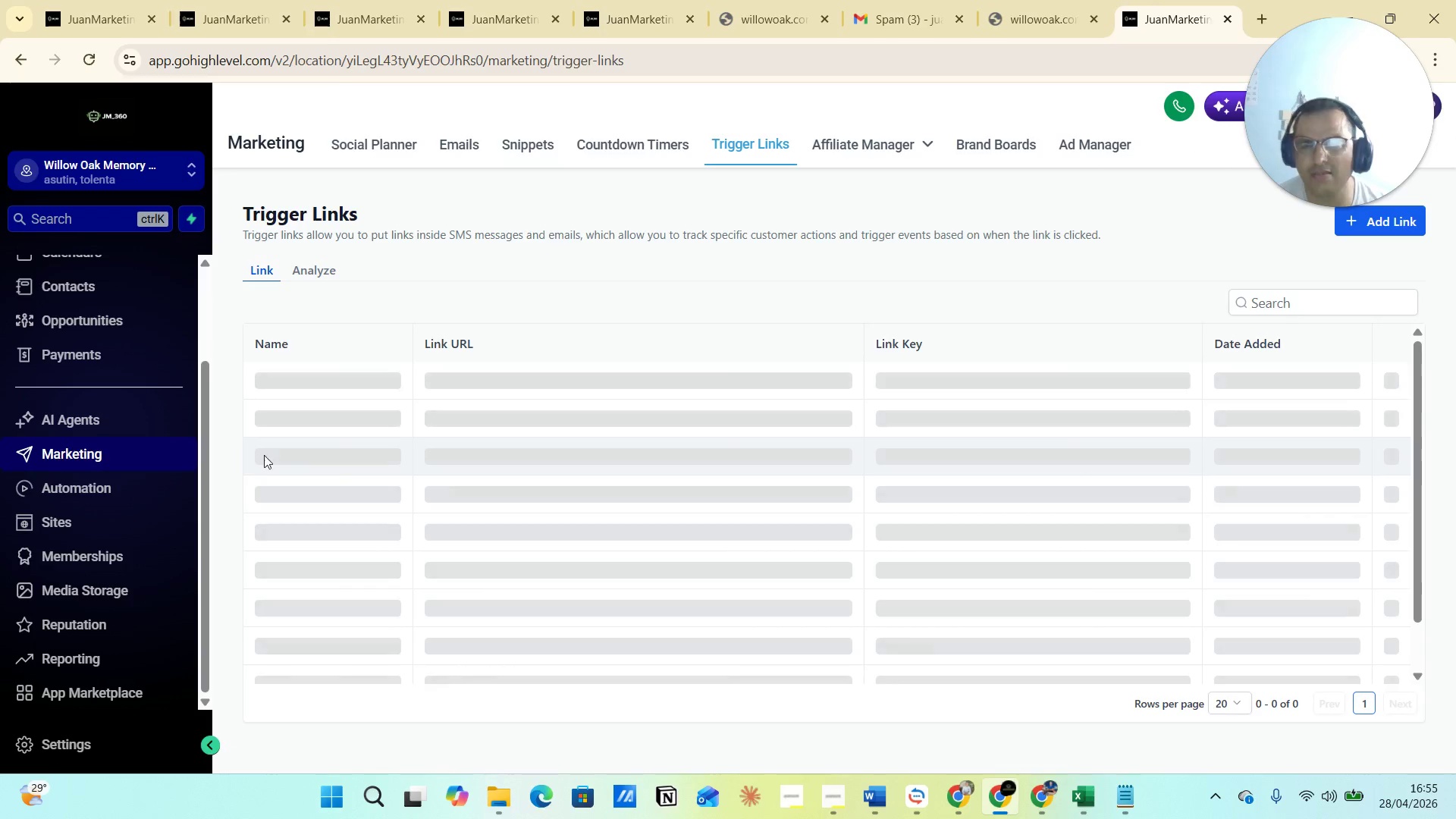 
left_click_drag(start_coordinate=[207, 491], to_coordinate=[213, 584])
 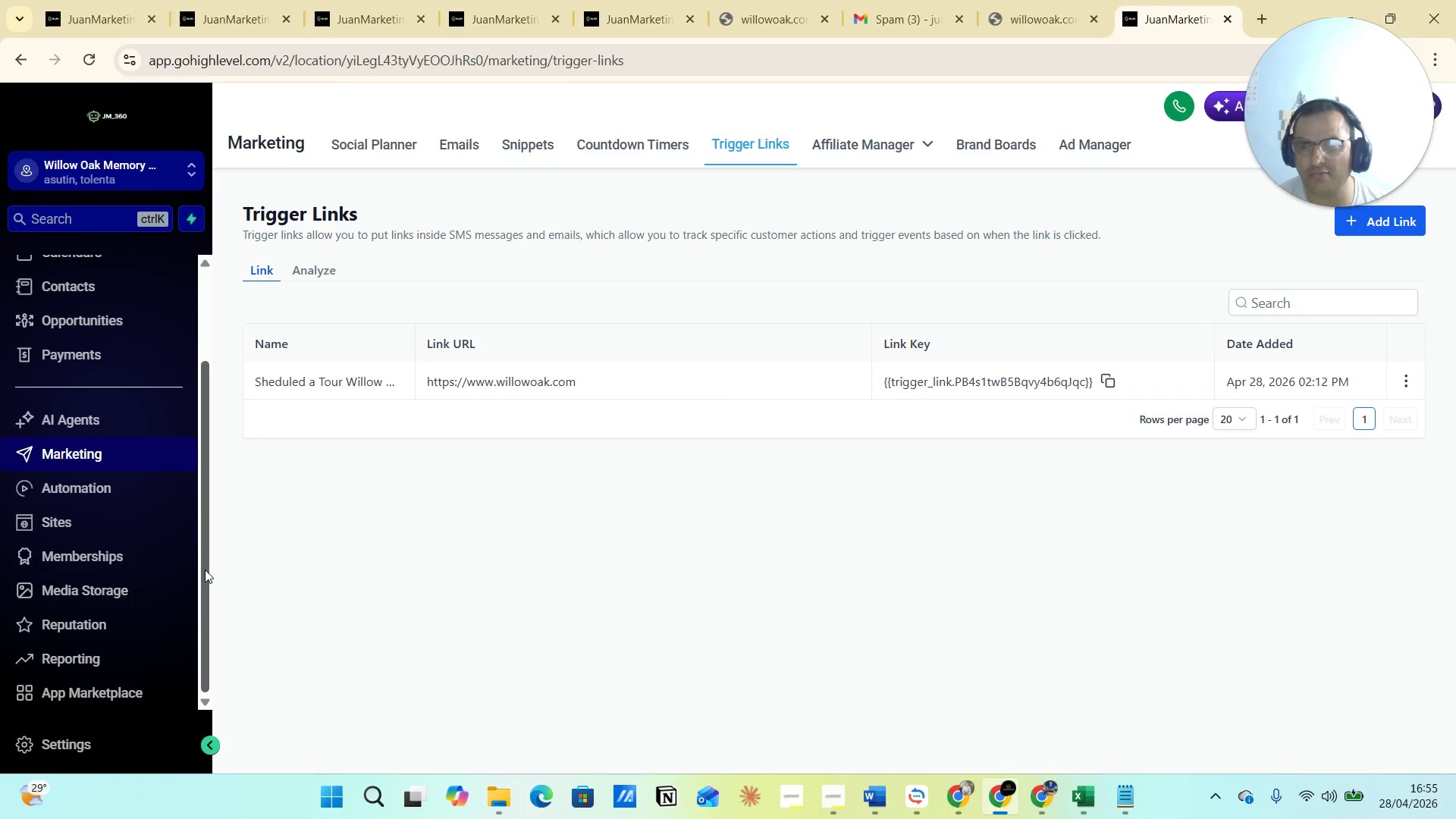 
left_click_drag(start_coordinate=[205, 570], to_coordinate=[237, 364])
 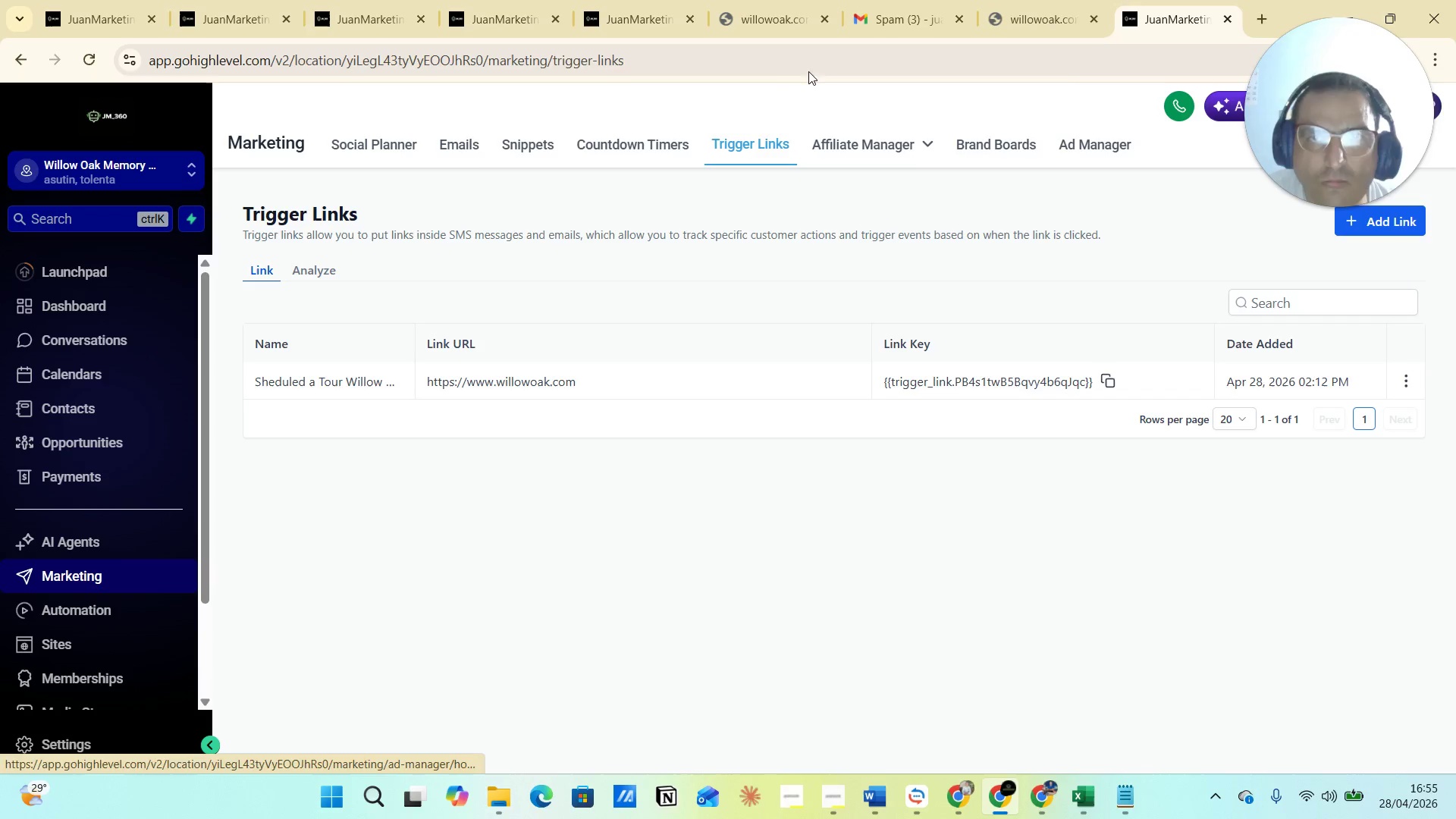 
left_click([645, 18])
 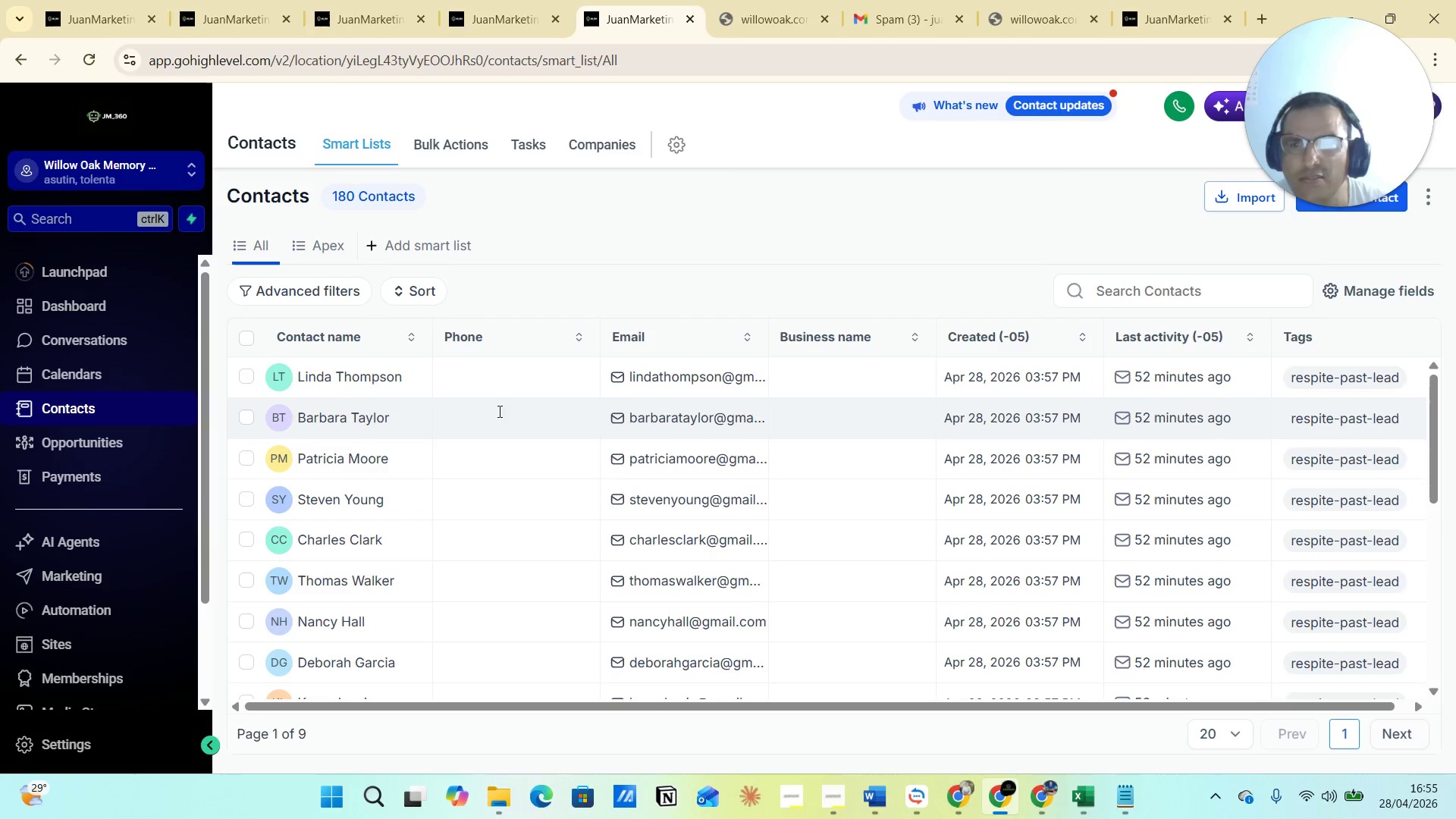 
left_click([350, 200])
 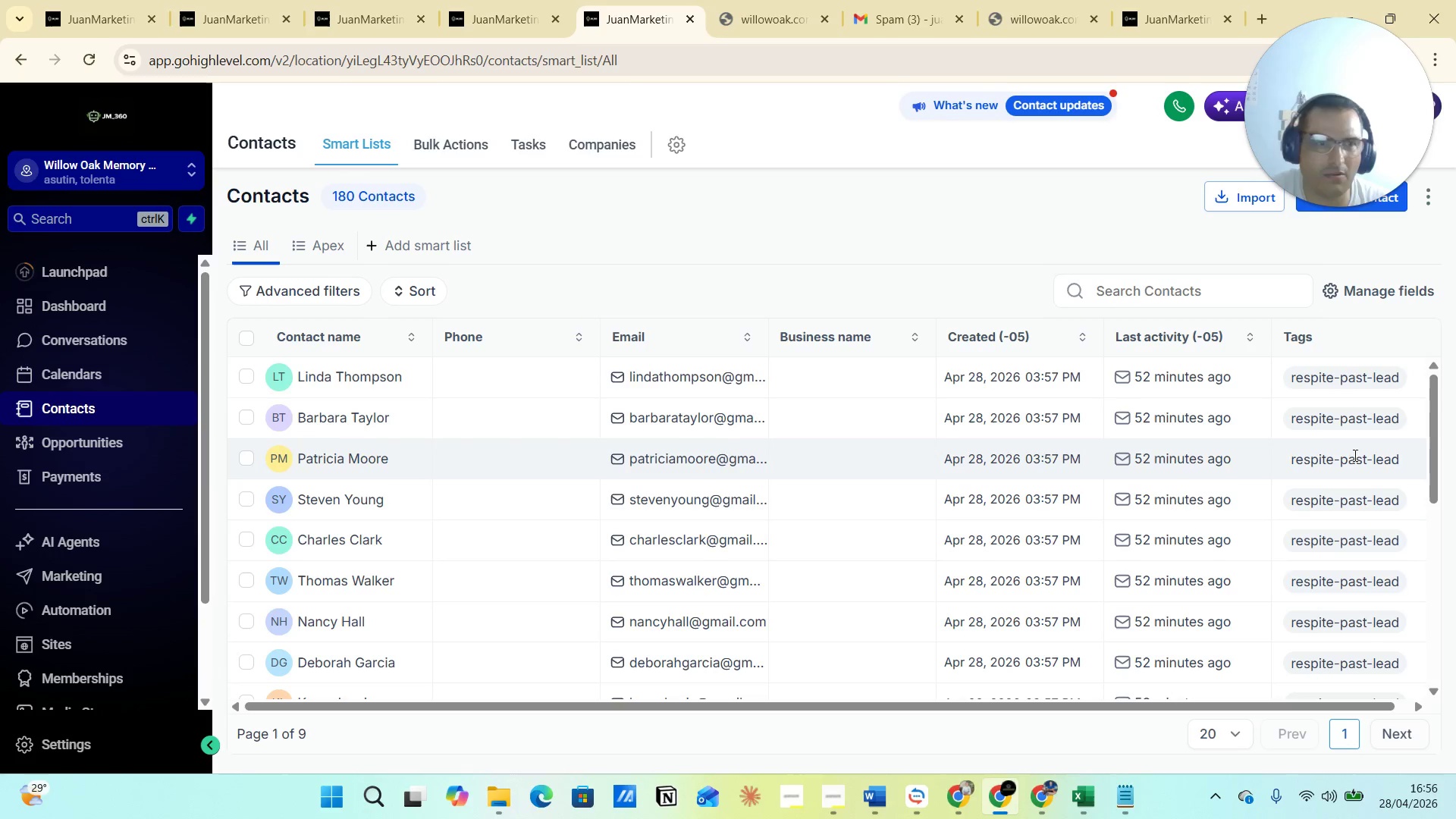 
wait(6.05)
 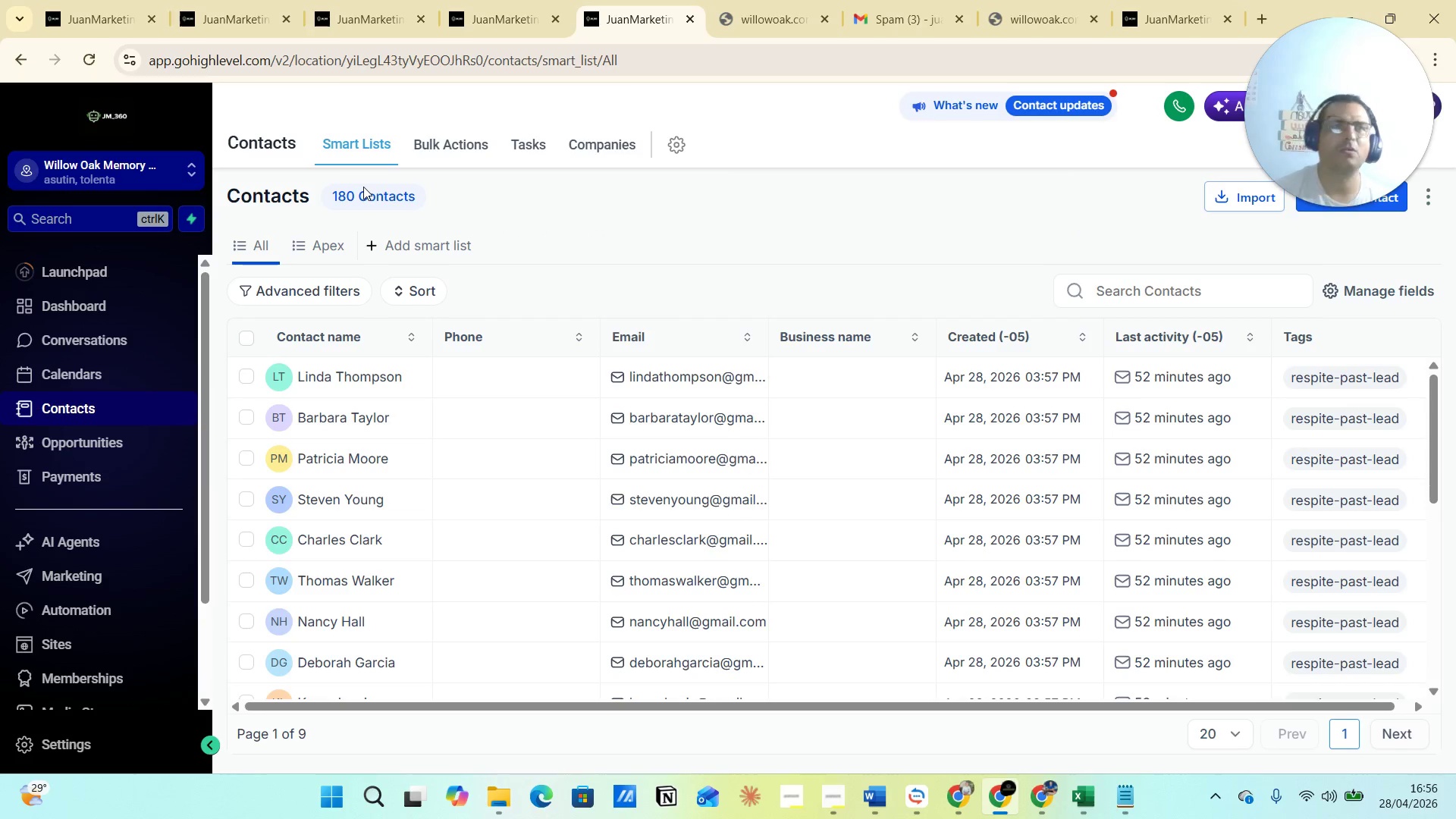 
left_click_drag(start_coordinate=[1291, 378], to_coordinate=[1425, 378])
 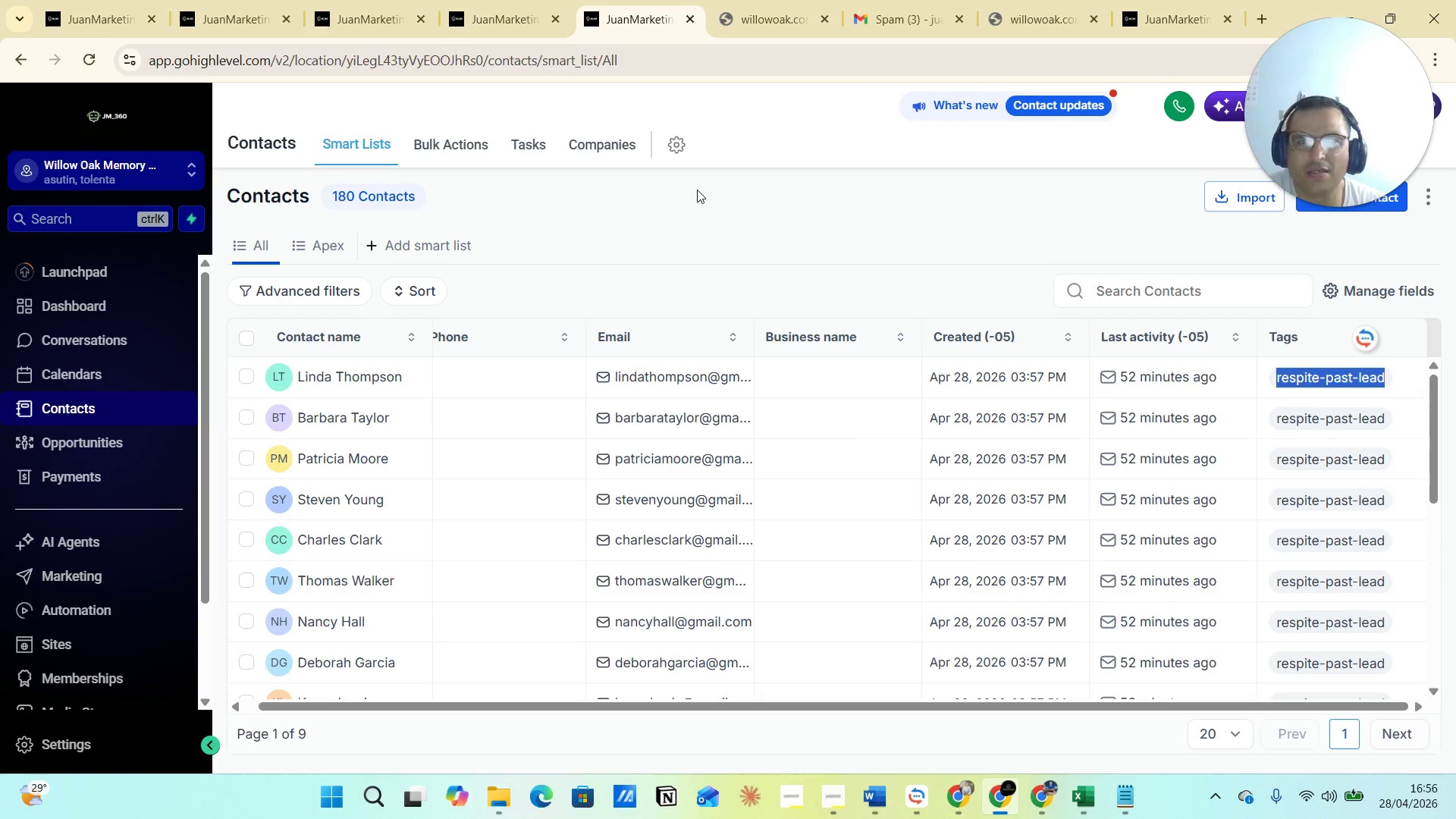 
wait(12.97)
 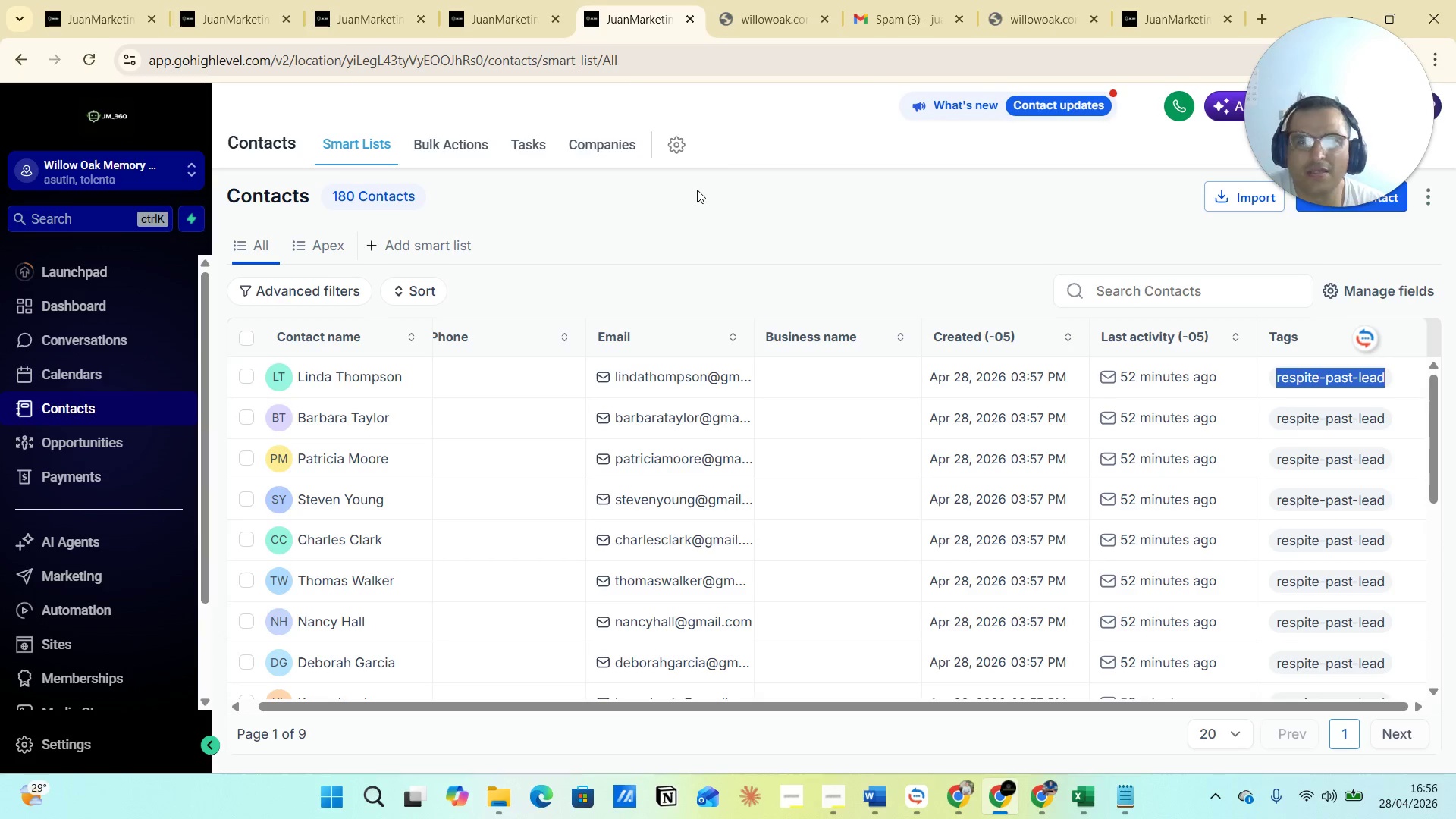 
scroll: coordinate [494, 466], scroll_direction: up, amount: 5.0
 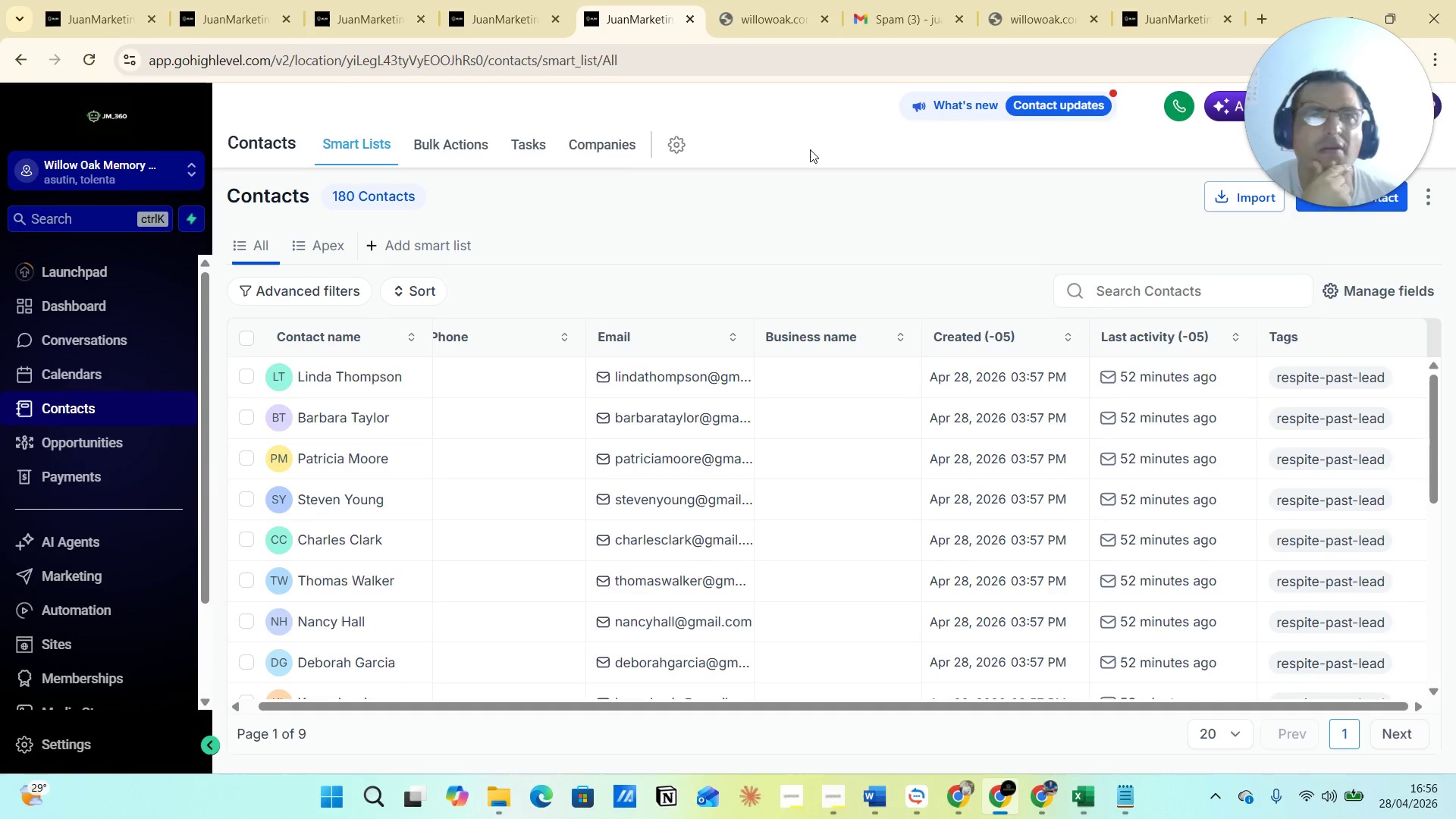 
left_click([902, 14])
 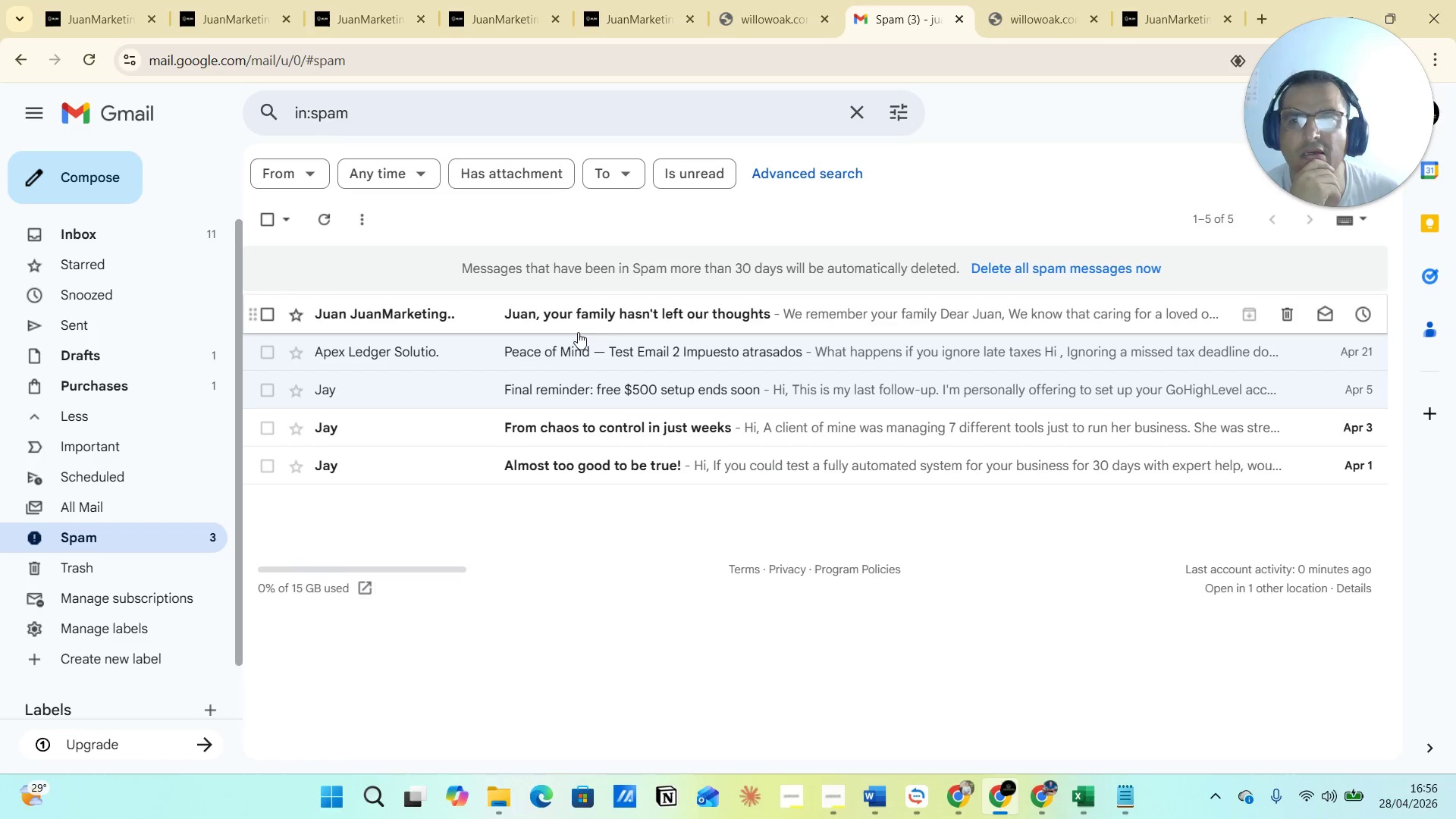 
left_click([578, 332])
 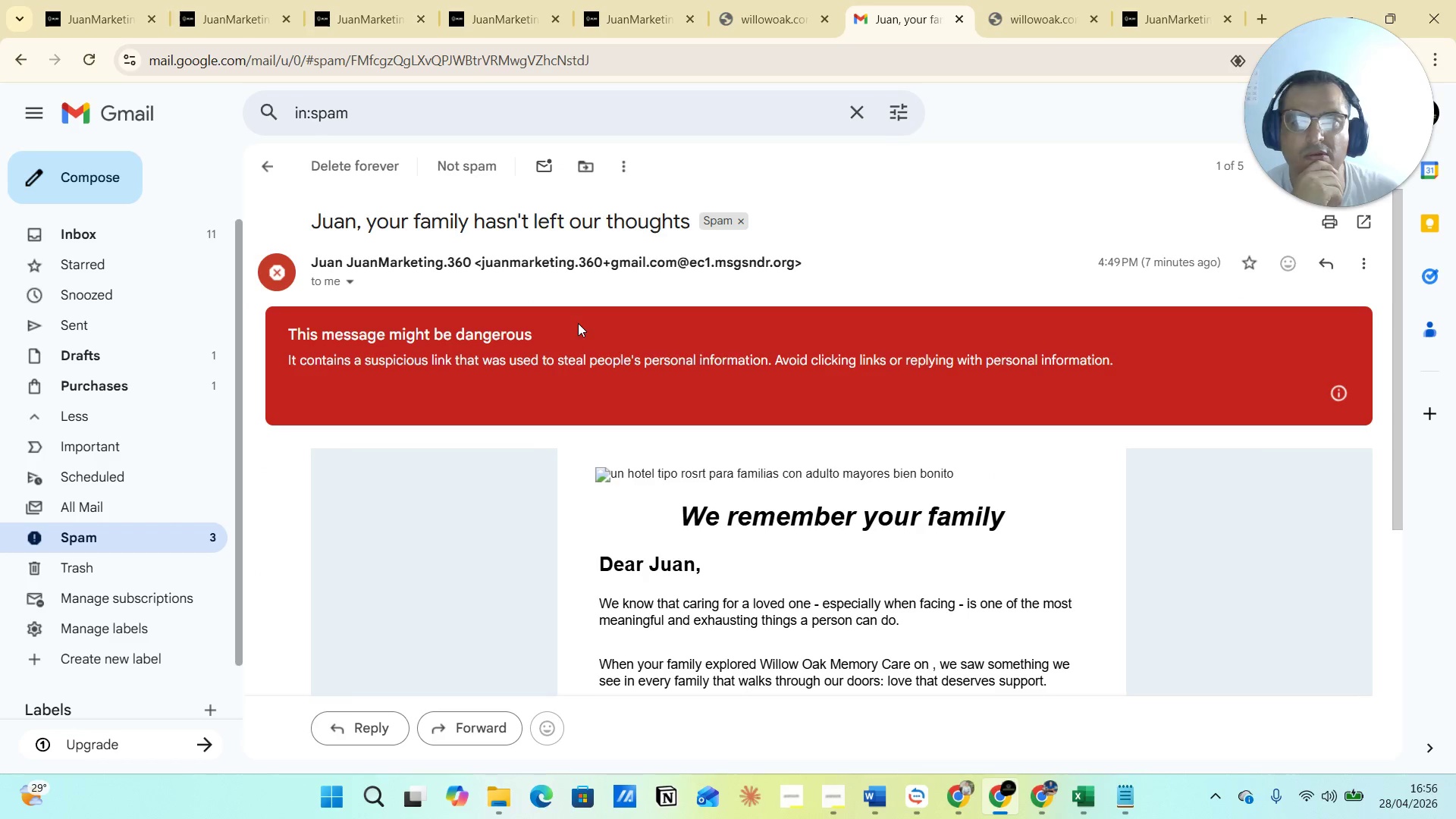 
scroll: coordinate [598, 430], scroll_direction: down, amount: 2.0
 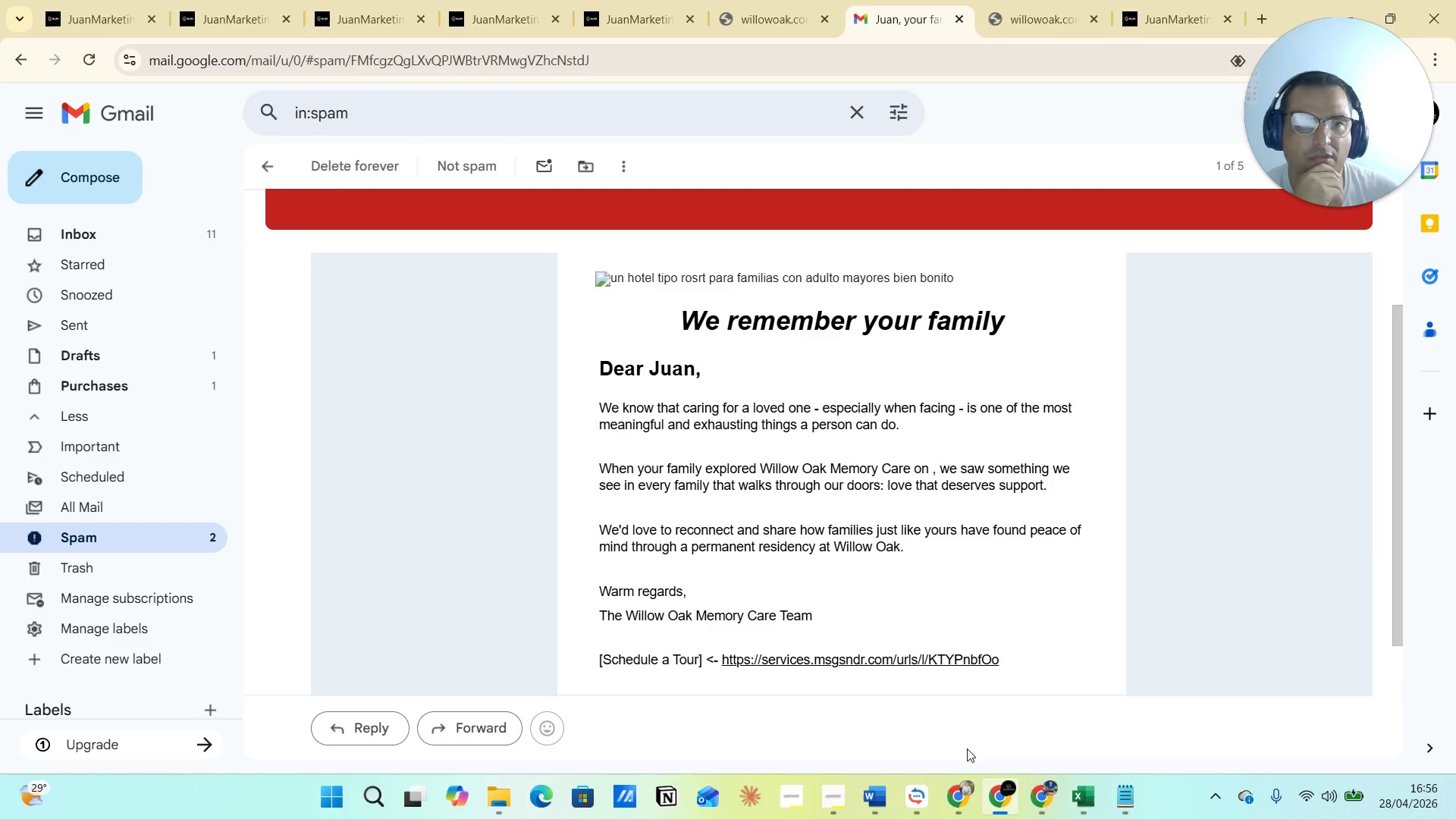 
left_click([1034, 804])
 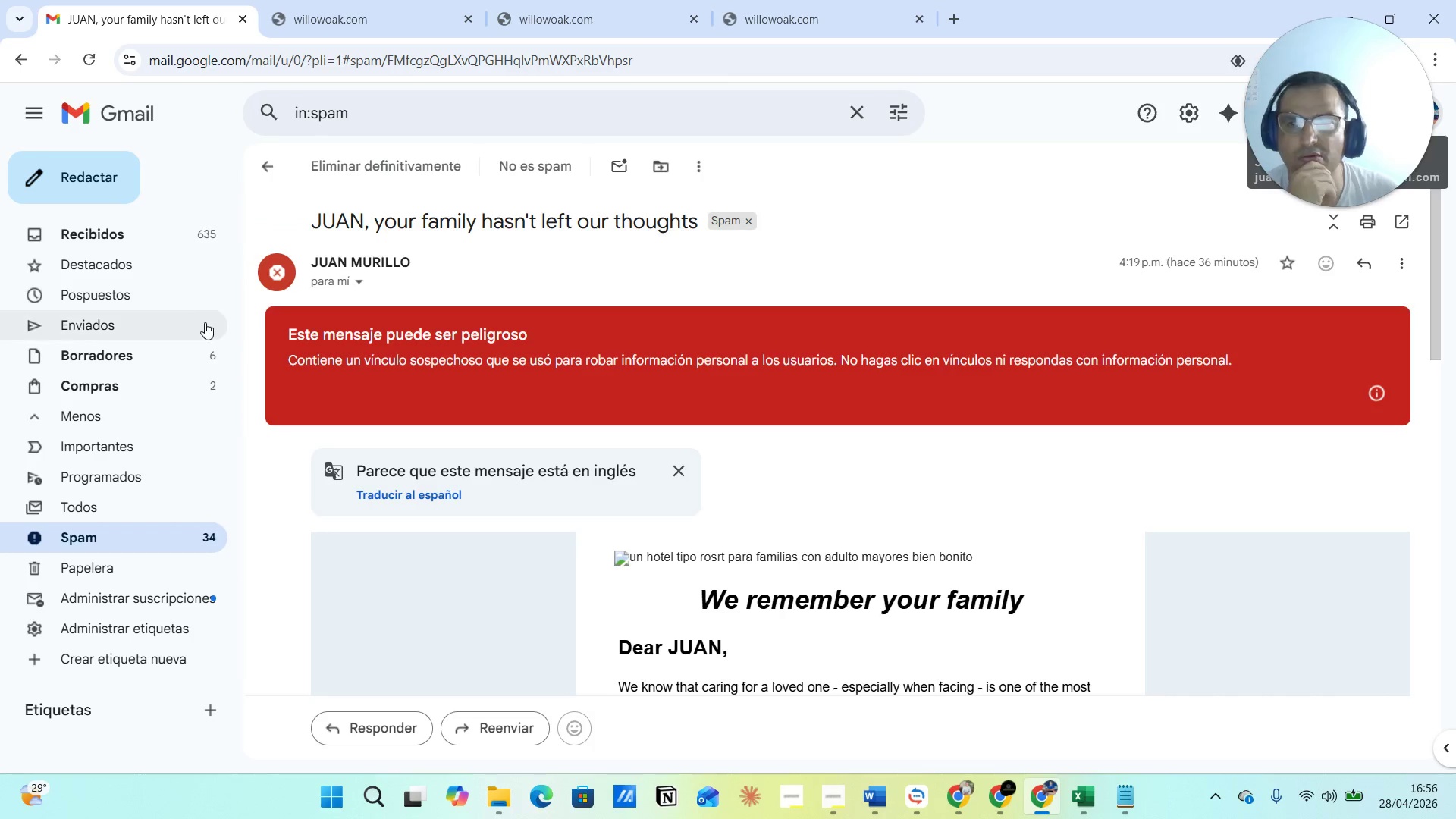 
left_click([147, 234])
 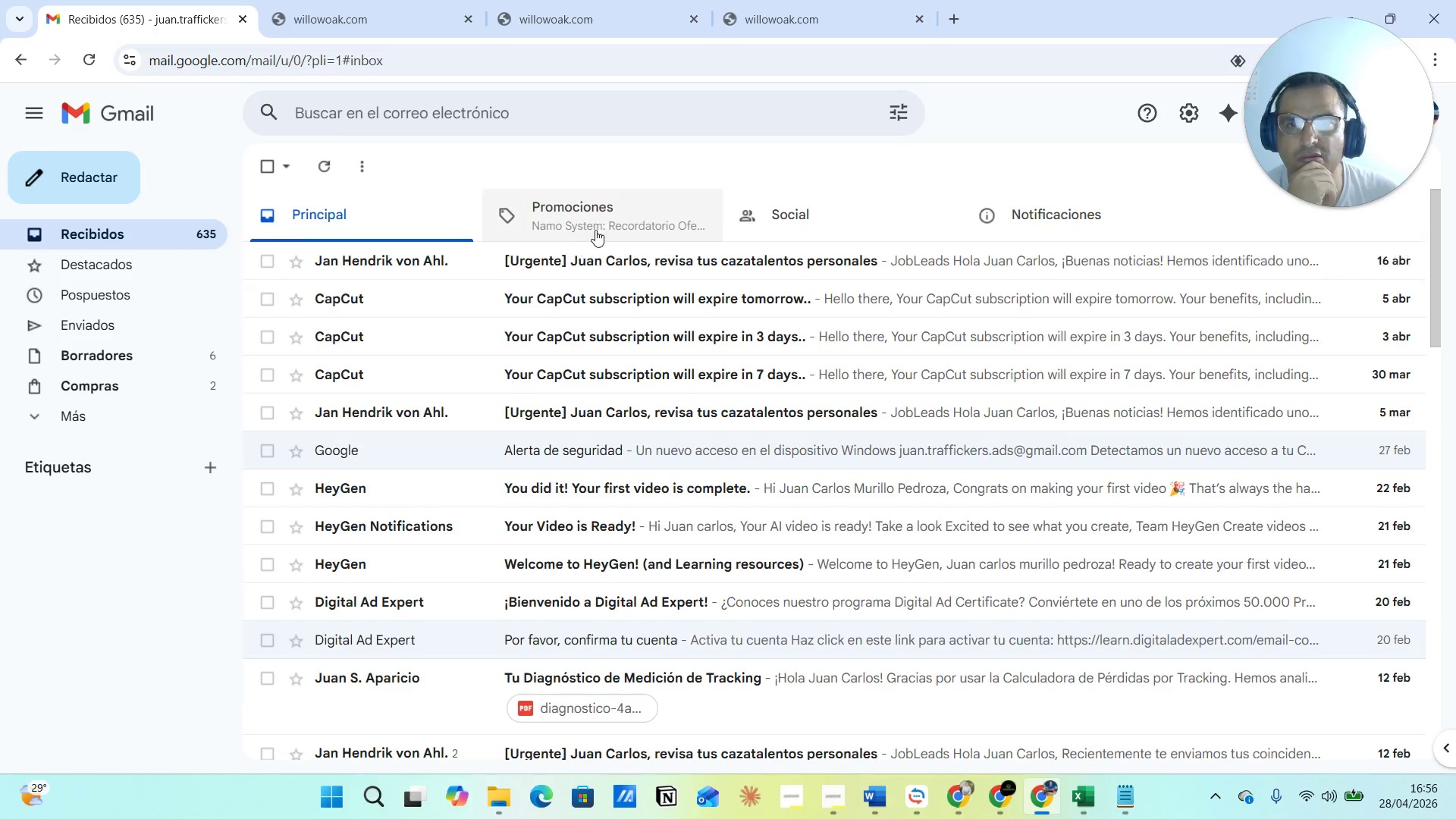 
left_click([599, 224])
 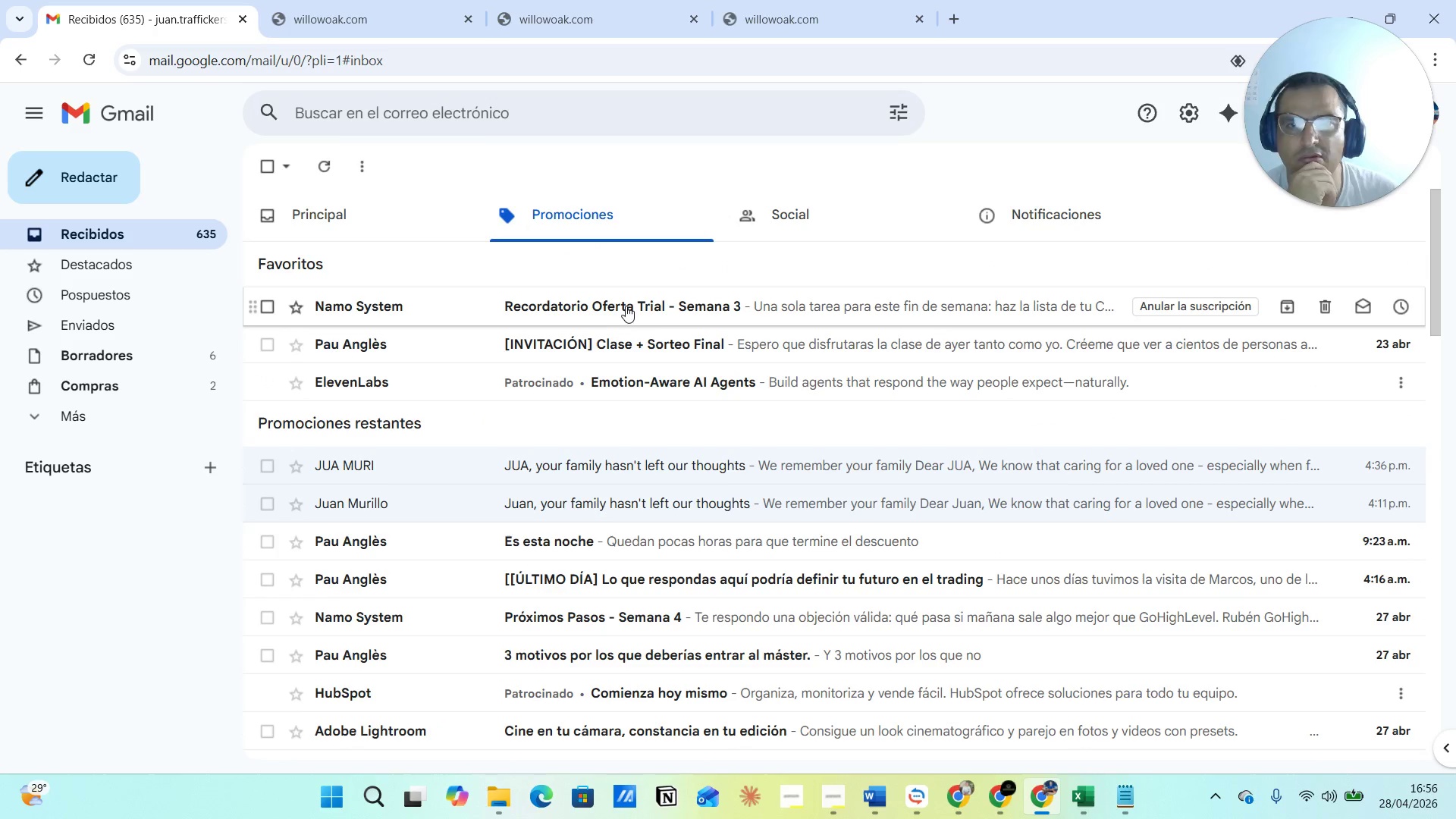 
left_click([712, 306])
 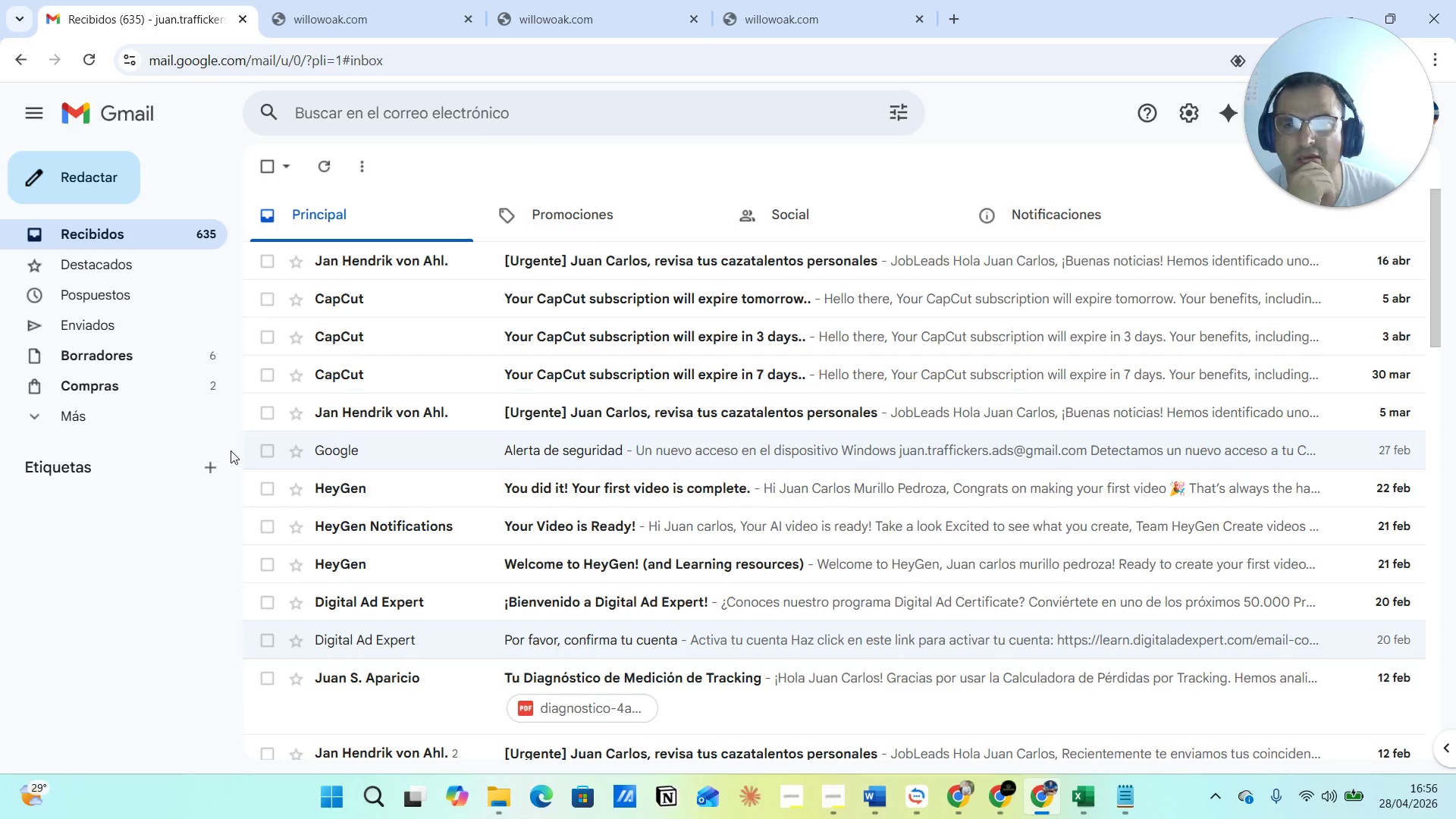 
wait(5.91)
 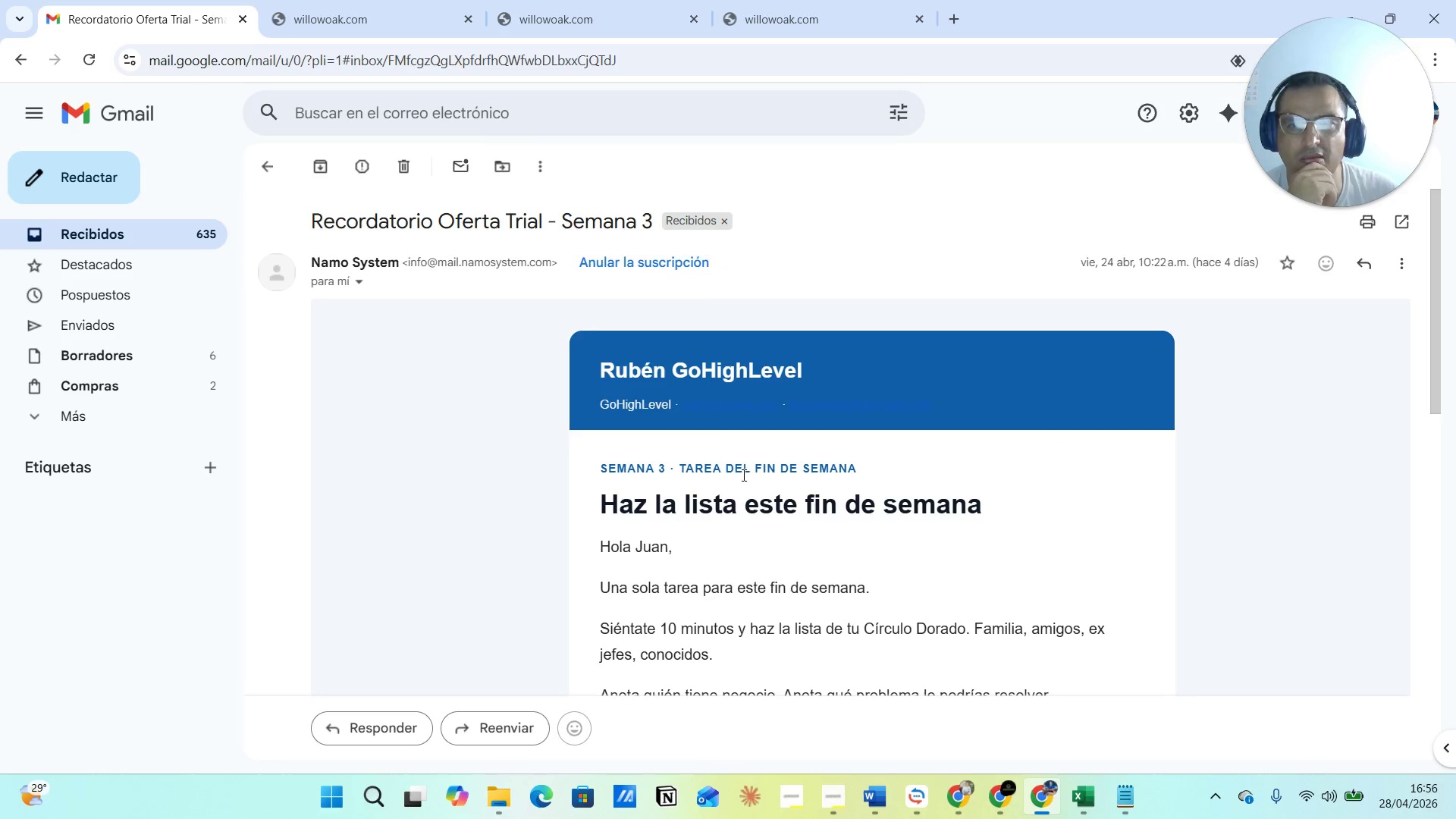 
left_click([78, 409])
 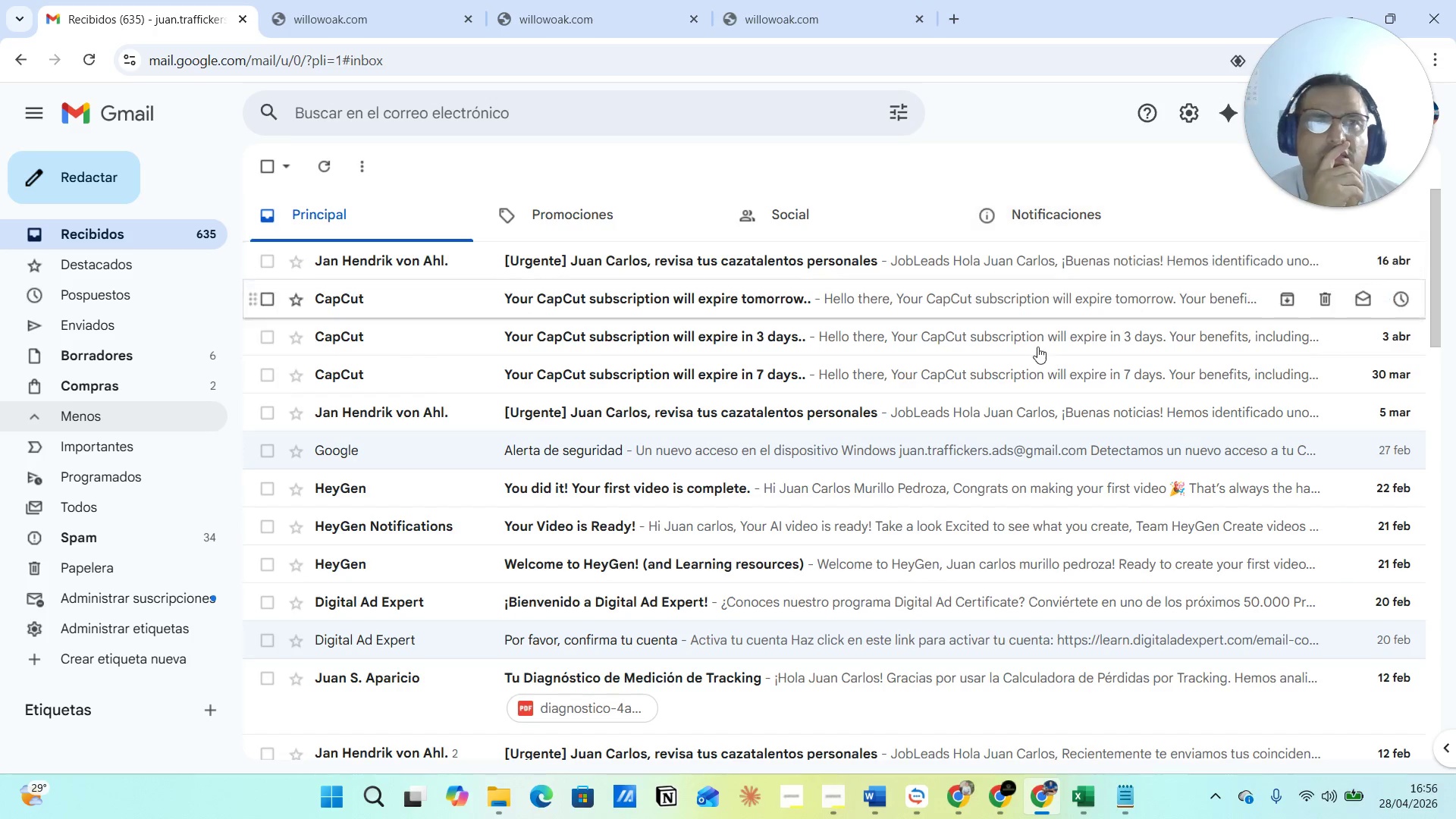 
wait(9.75)
 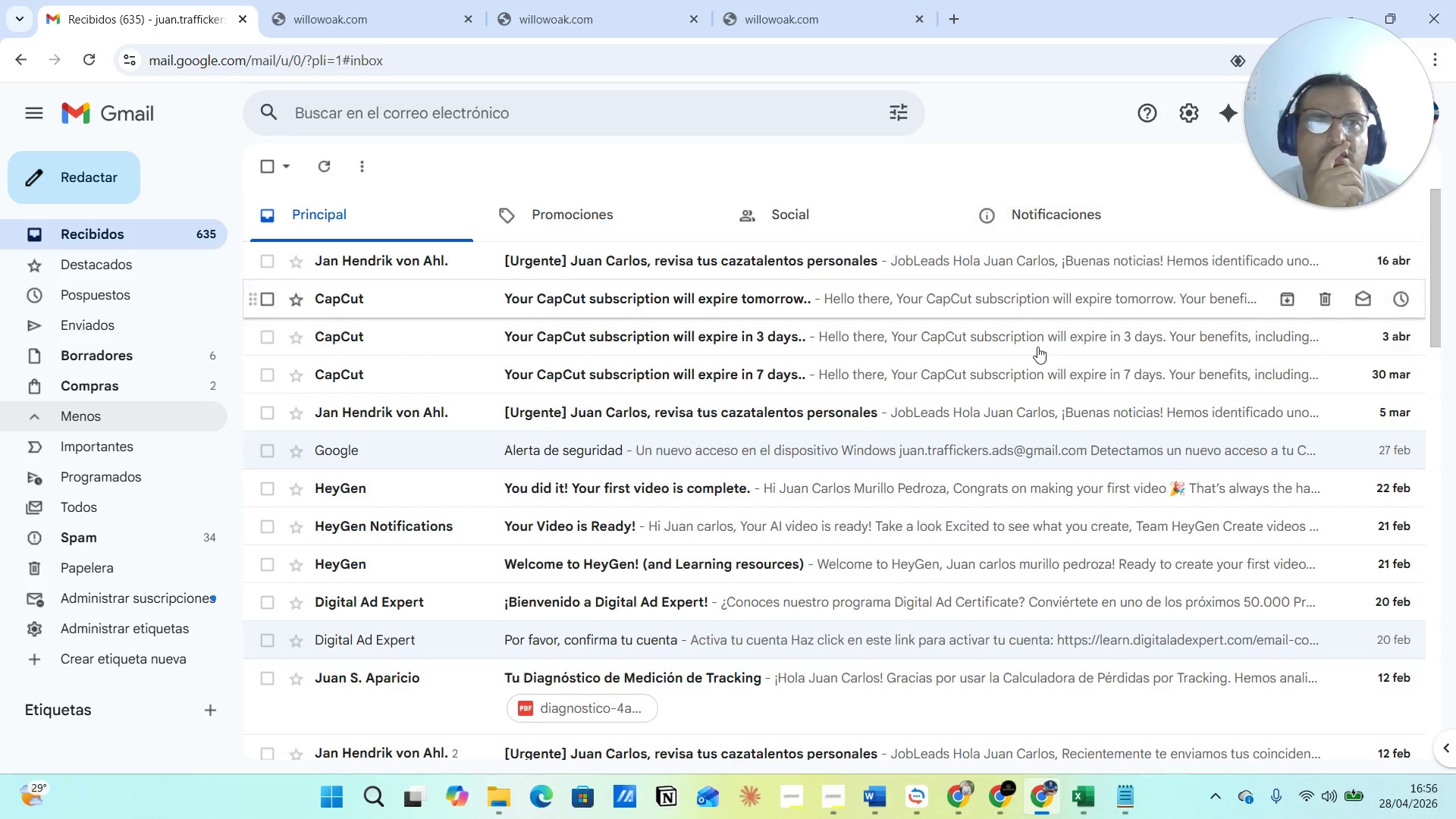 
scroll: coordinate [652, 394], scroll_direction: down, amount: 2.0
 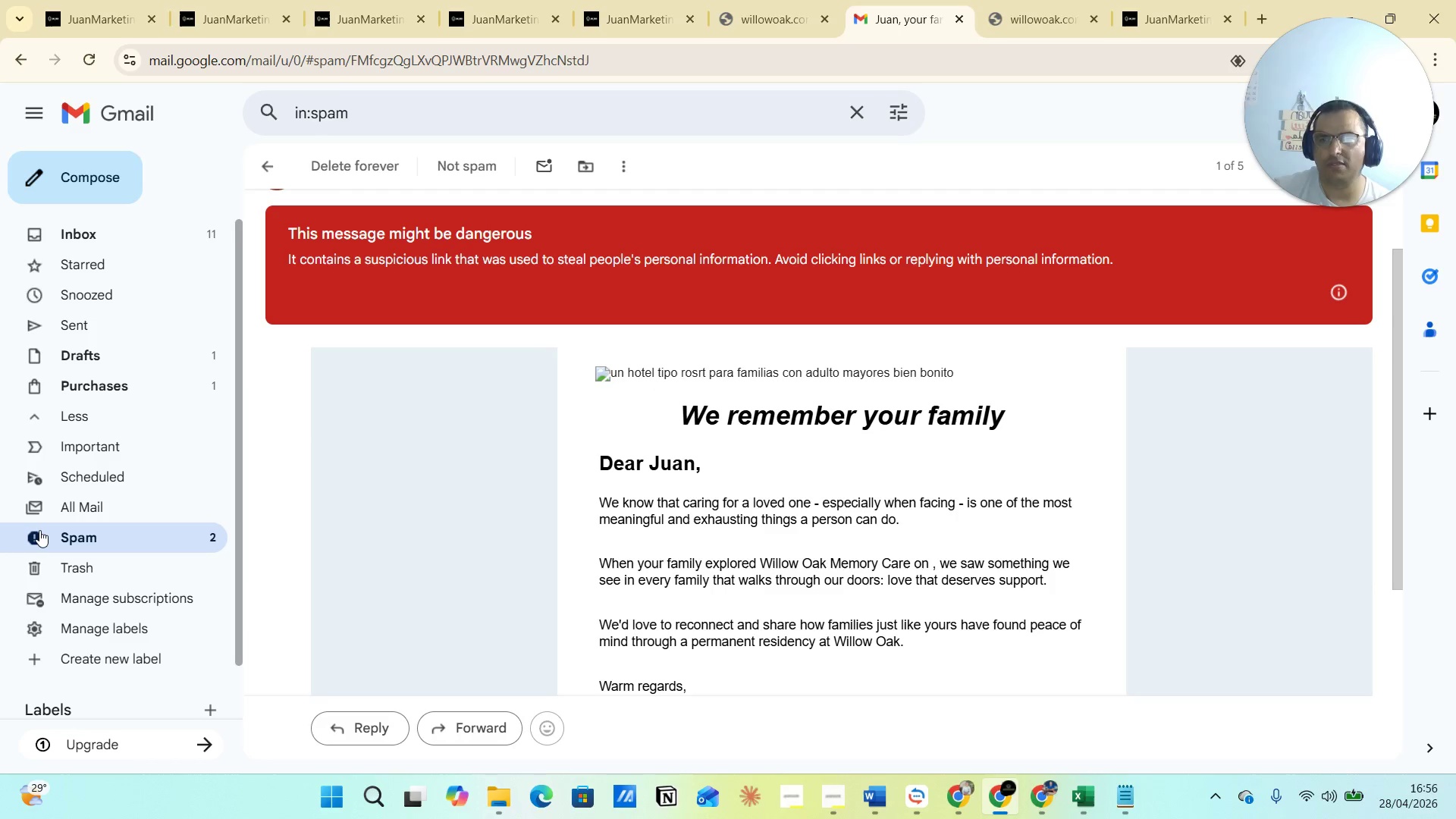 
left_click([39, 530])
 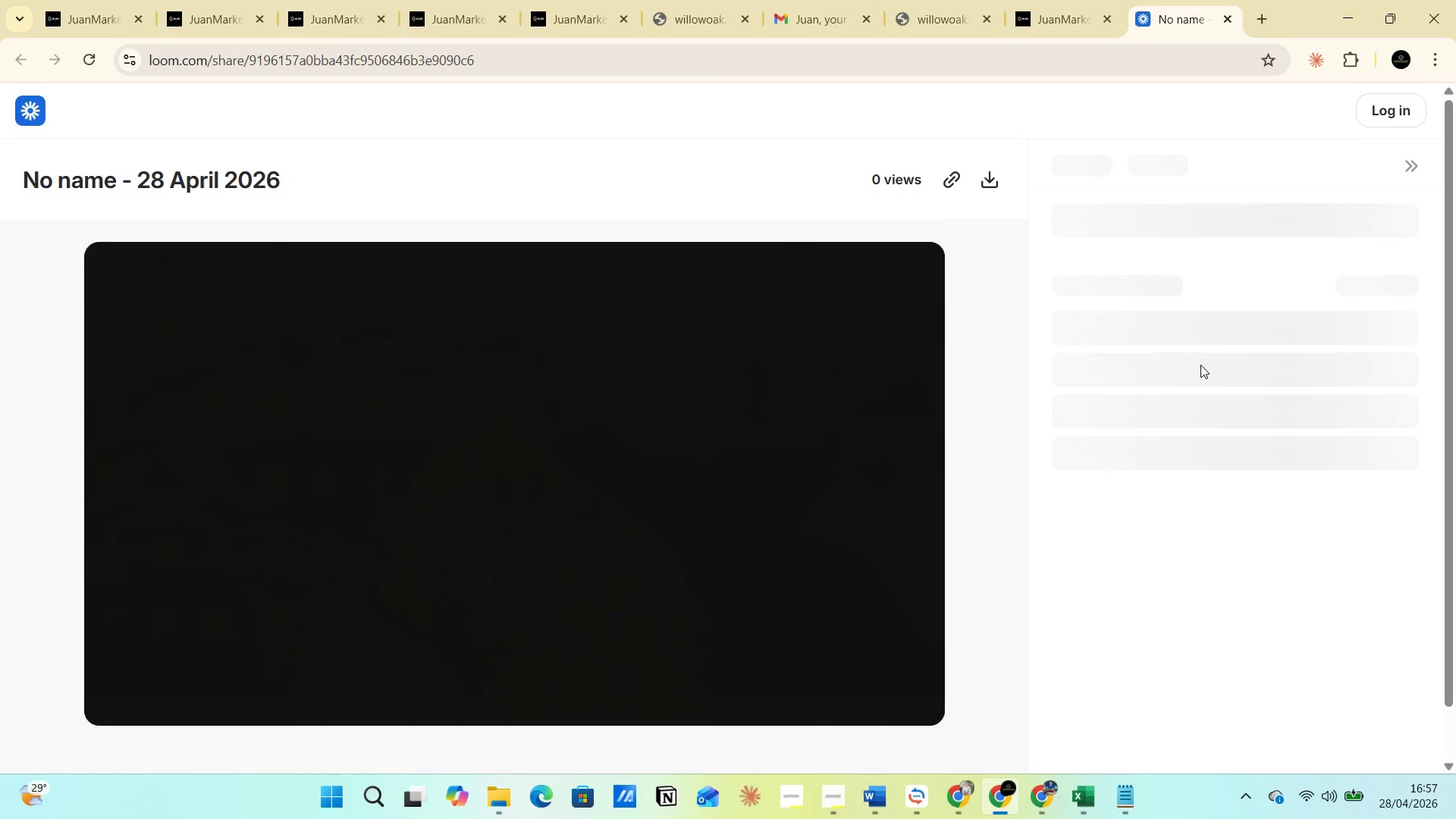 
wait(9.56)
 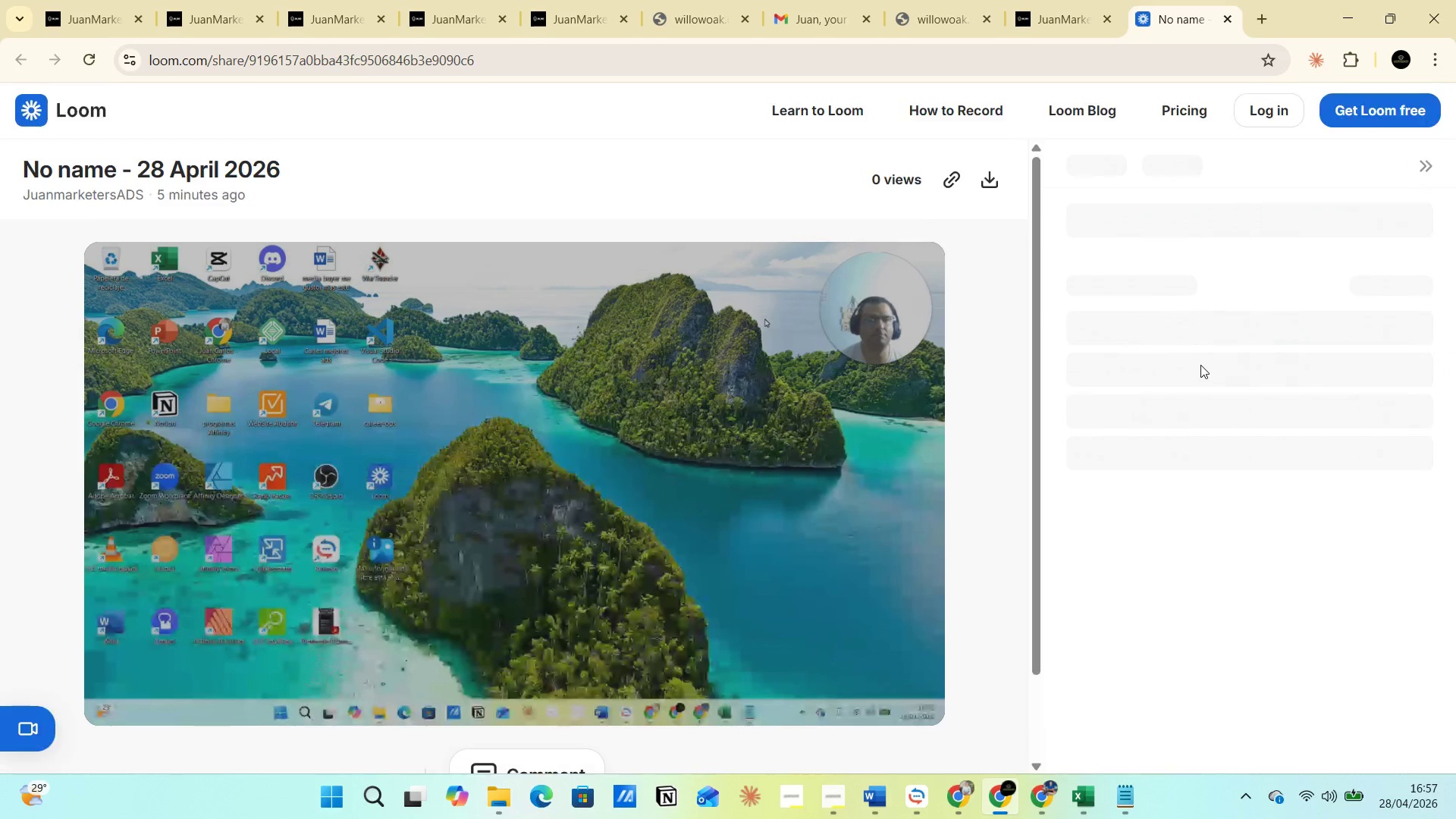 
key(Control+C)
 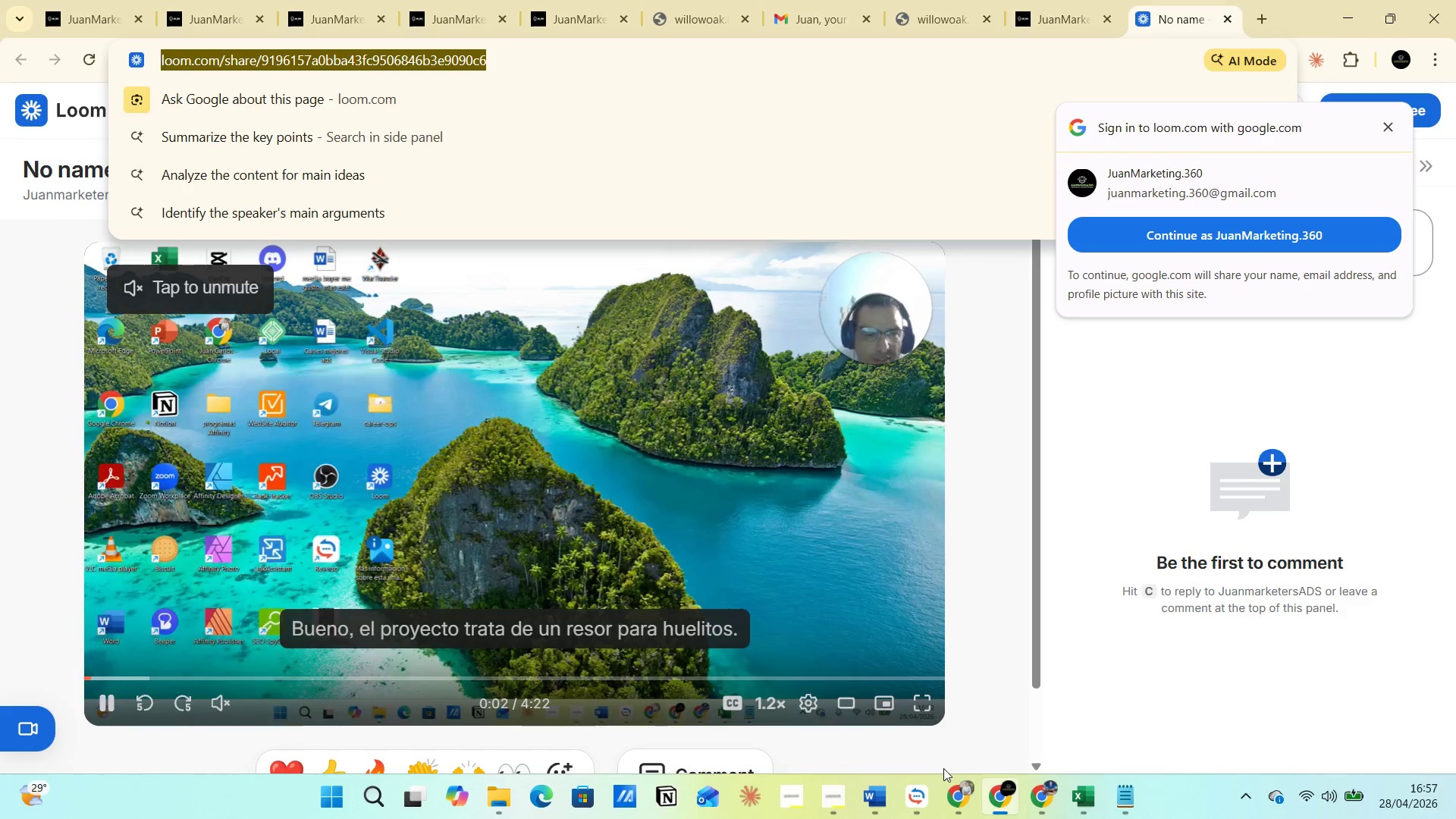 
mouse_move([881, 769])
 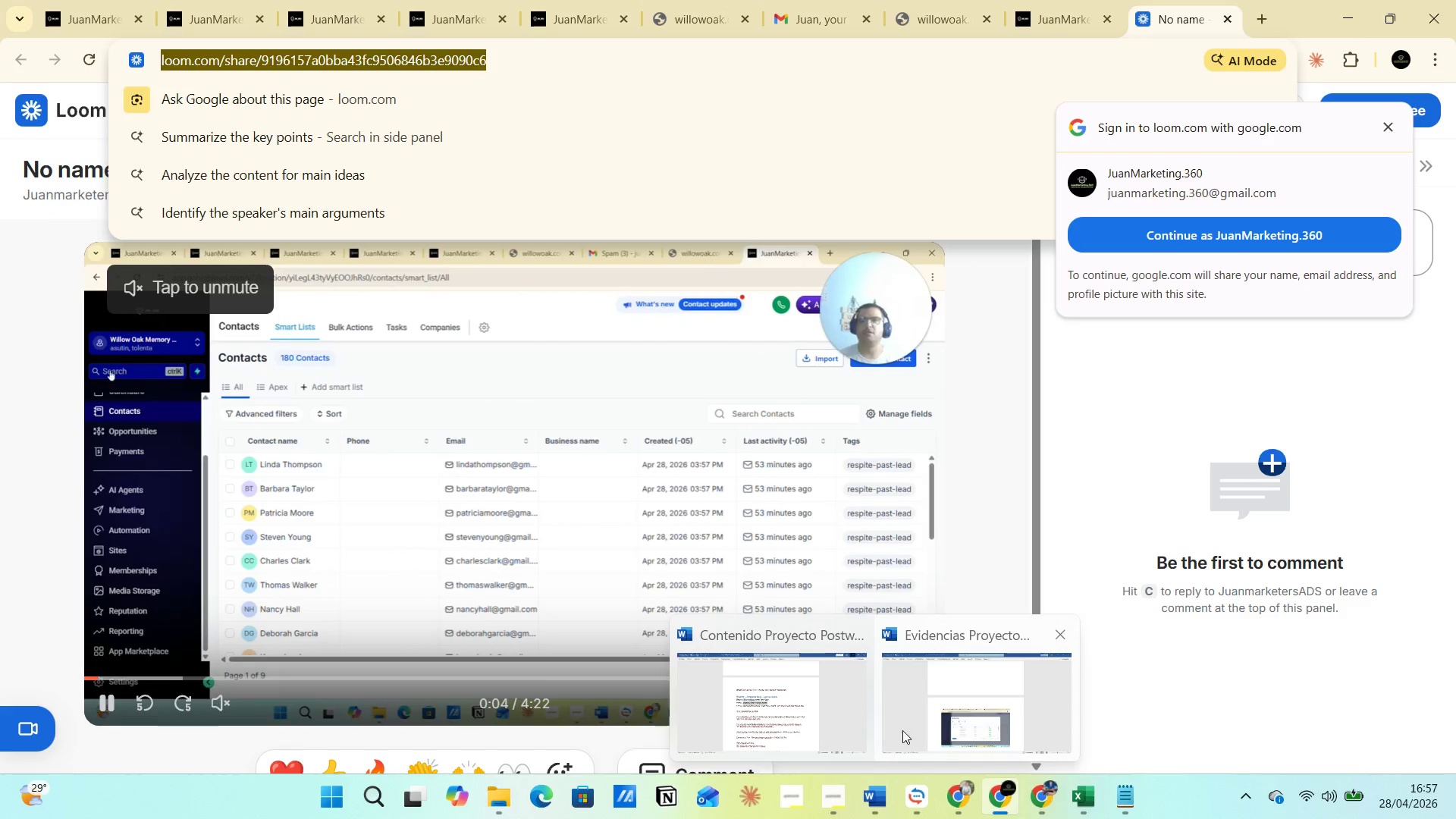 
mouse_move([880, 712])
 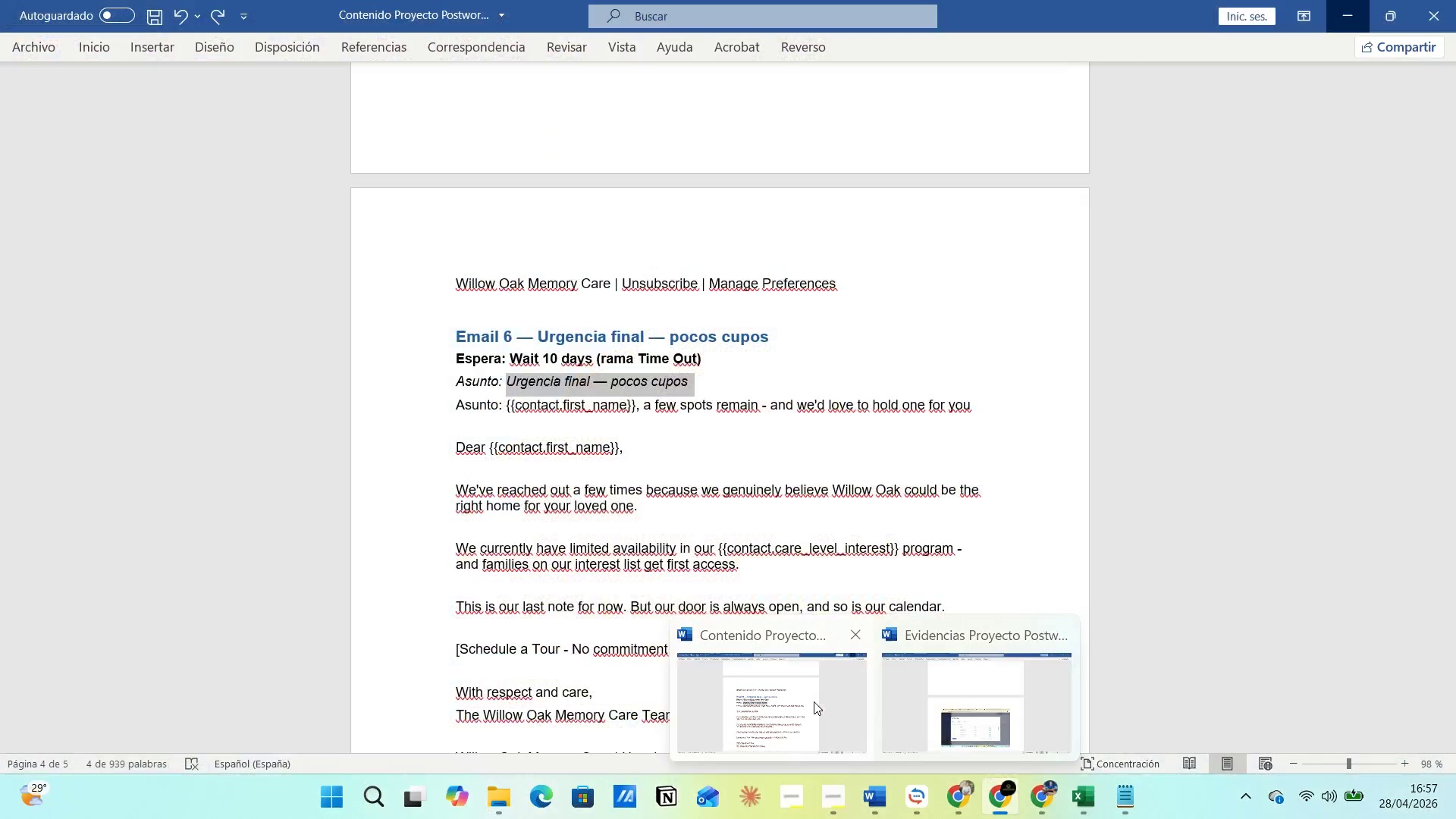 
left_click([814, 701])
 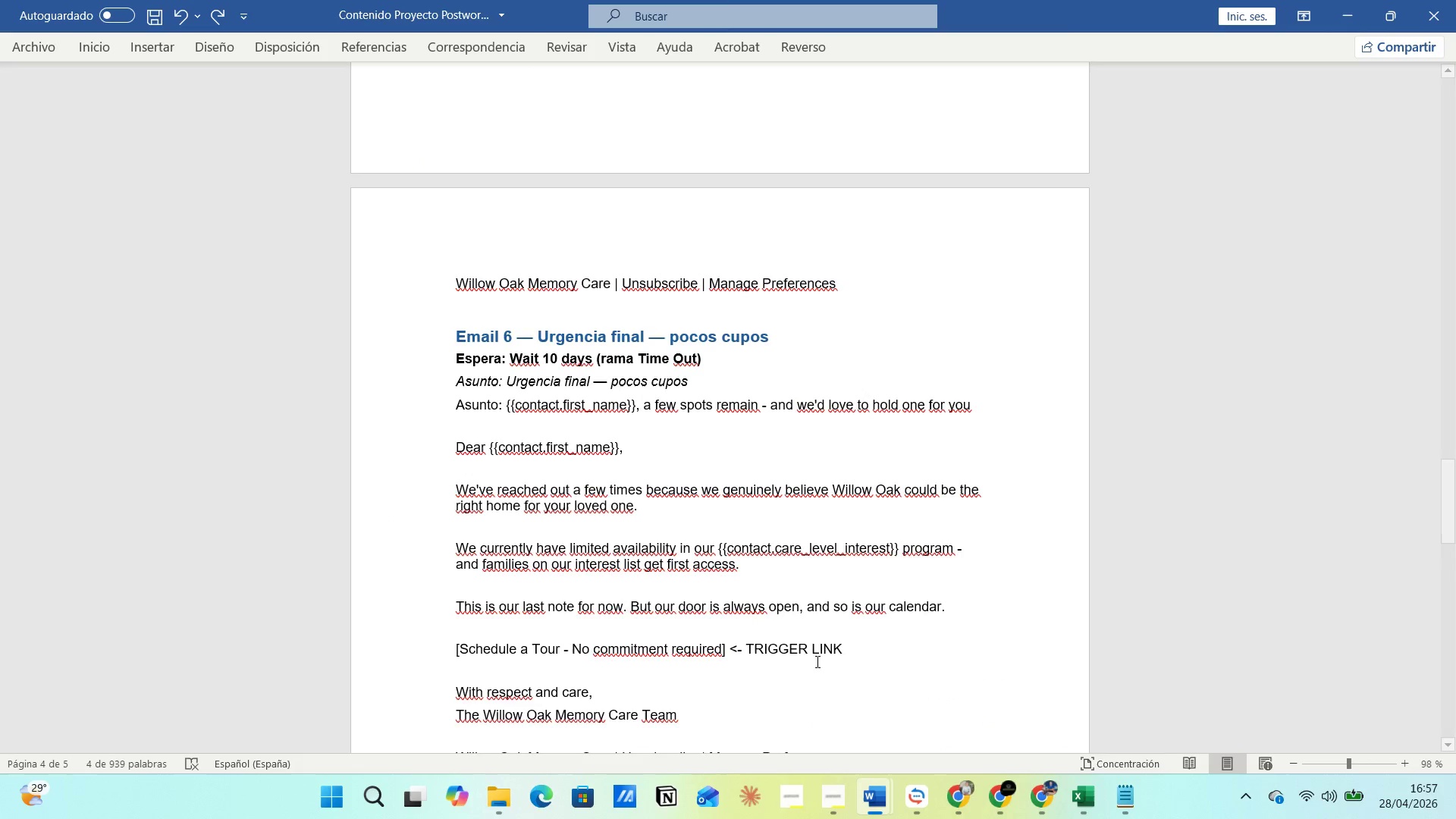 
scroll: coordinate [819, 664], scroll_direction: down, amount: 14.0
 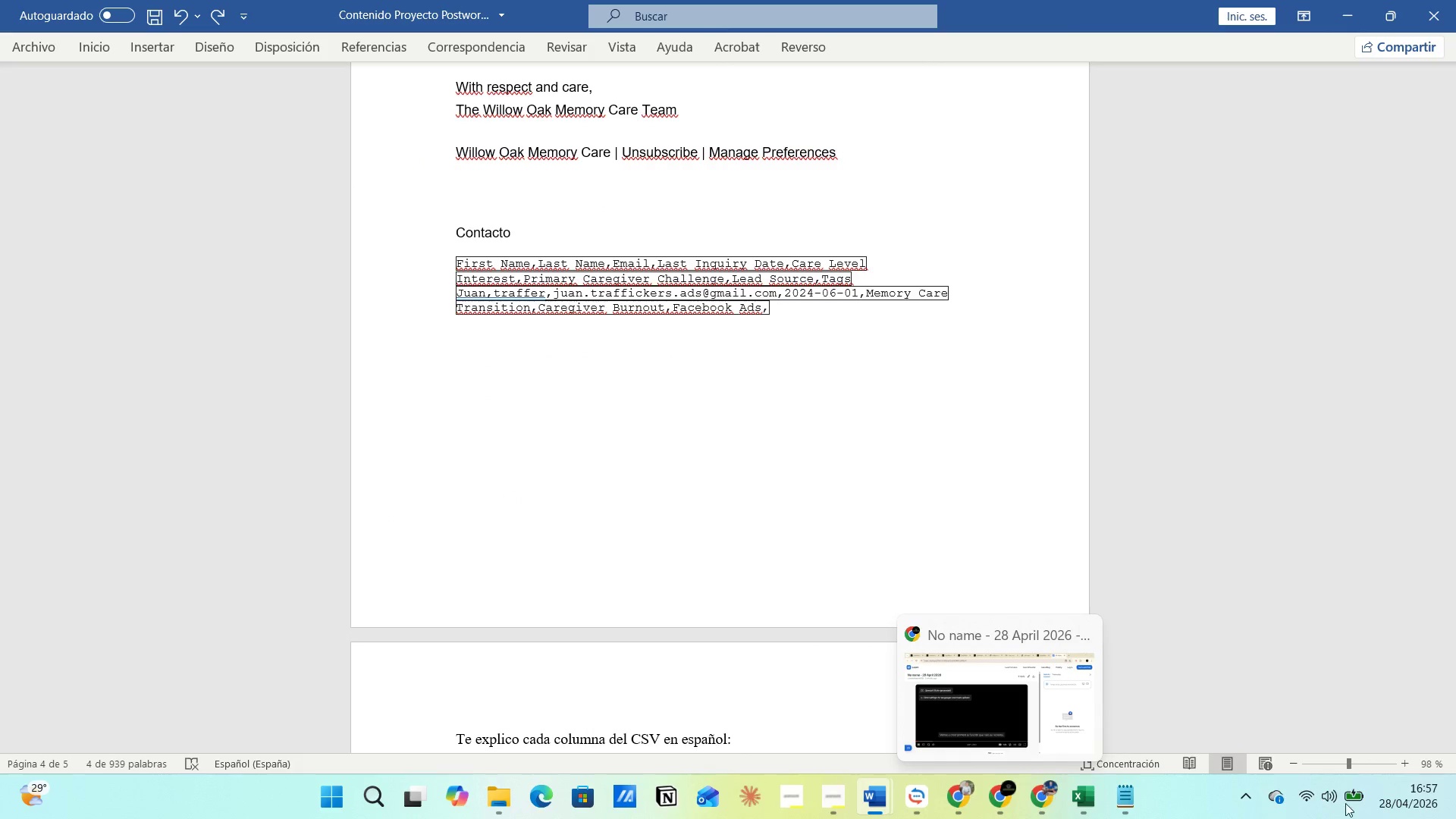 
left_click([1455, 799])
 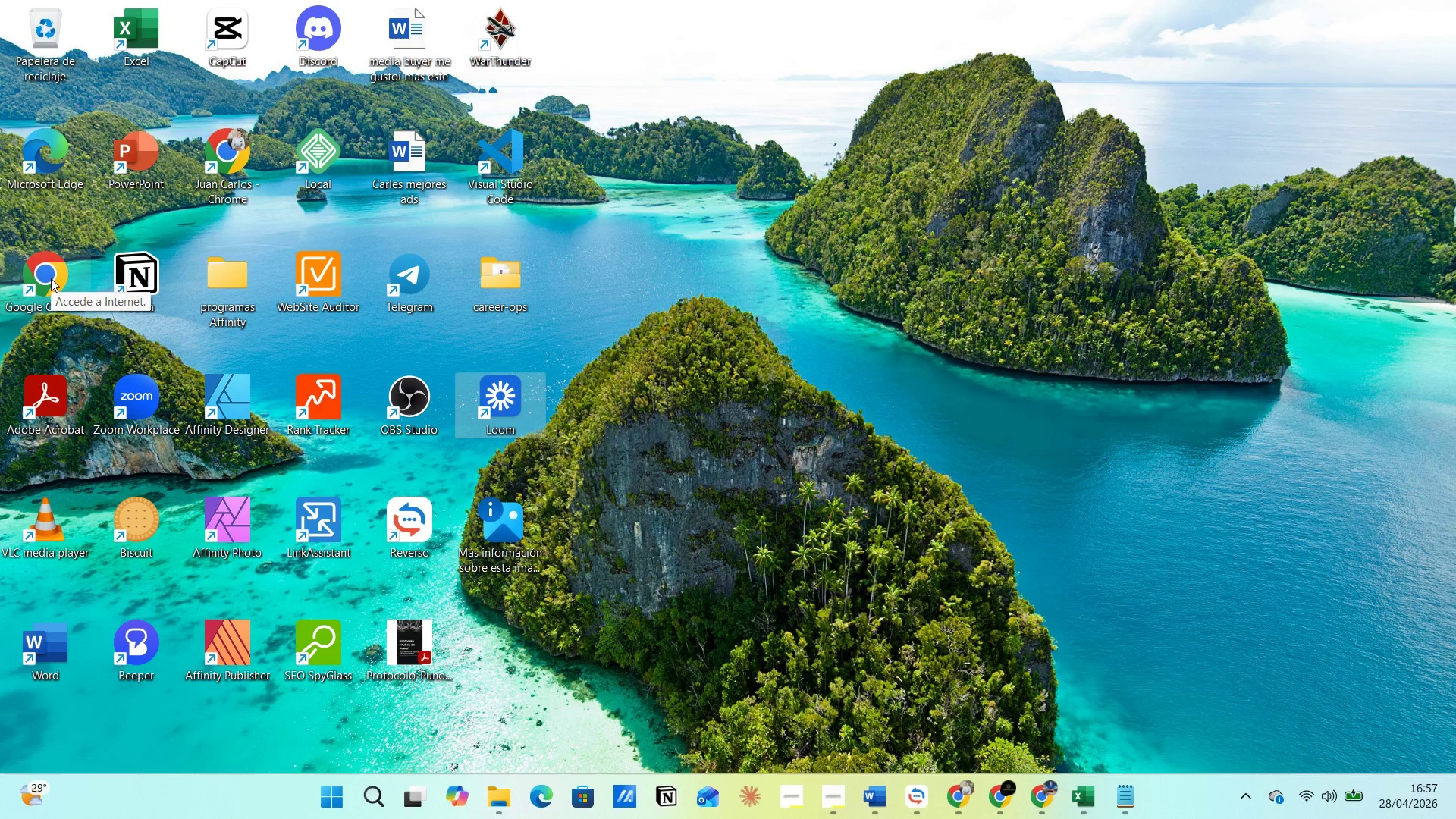 
left_click([51, 278])
 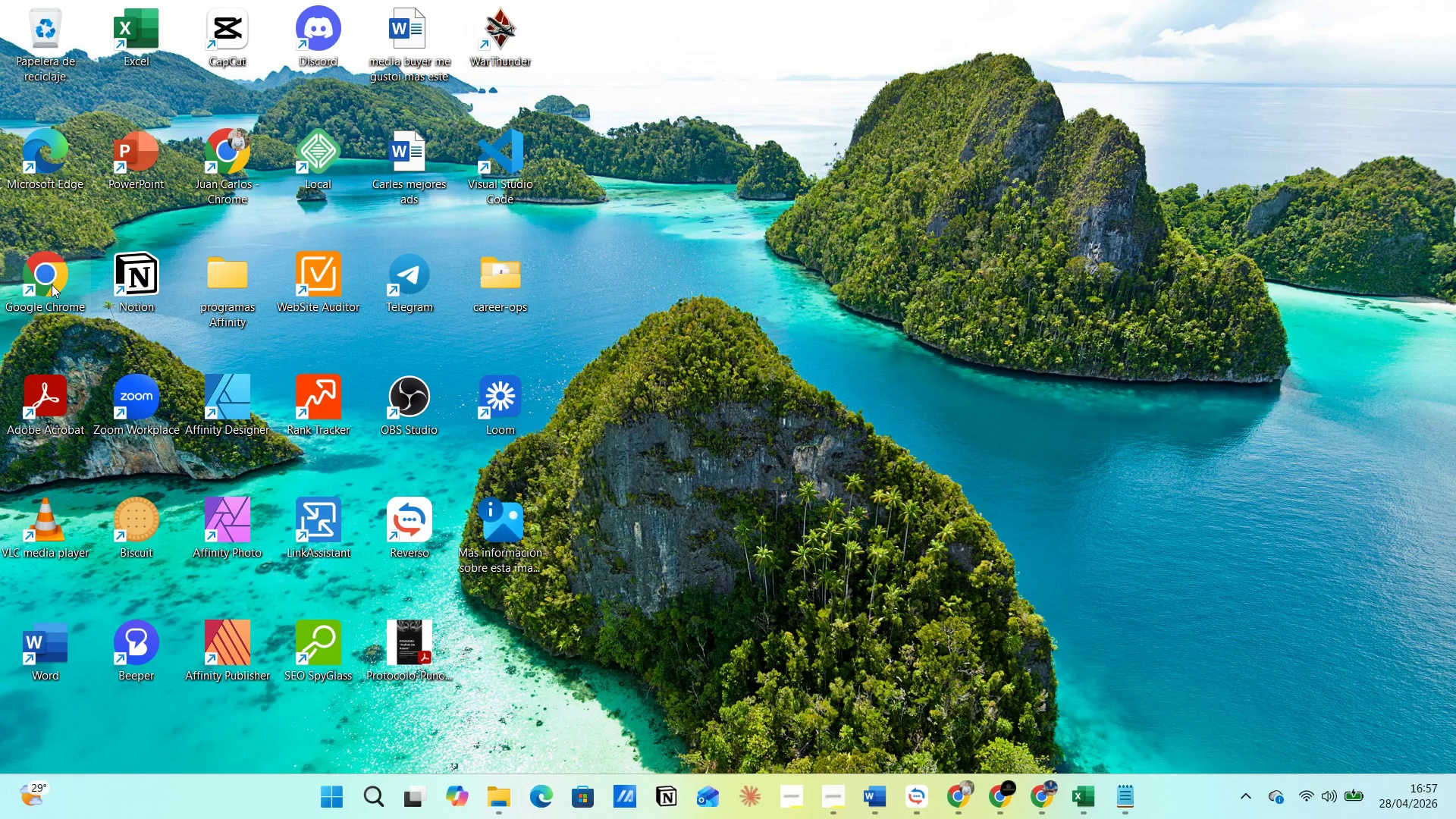 
double_click([54, 284])
 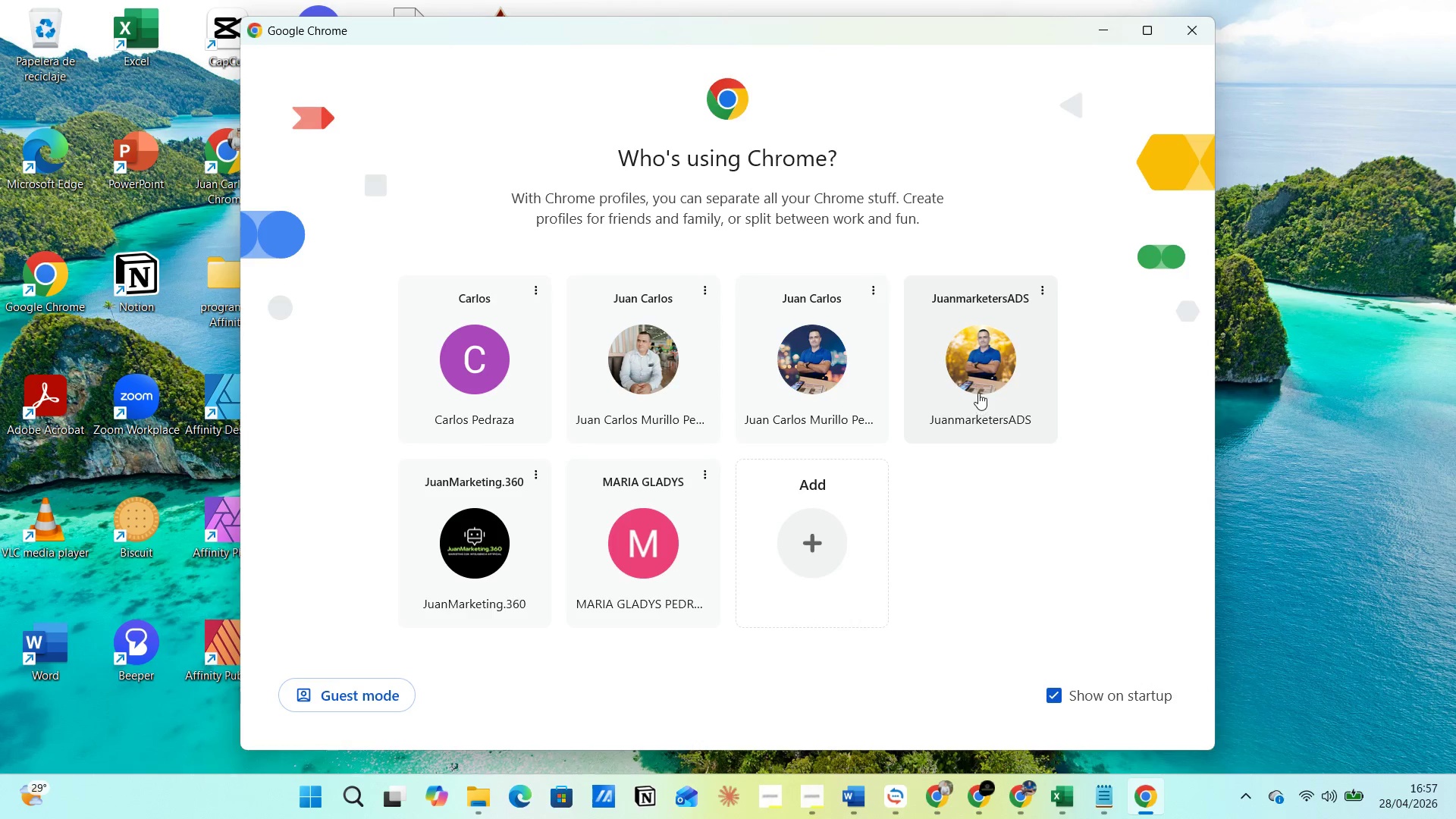 
left_click([978, 391])
 